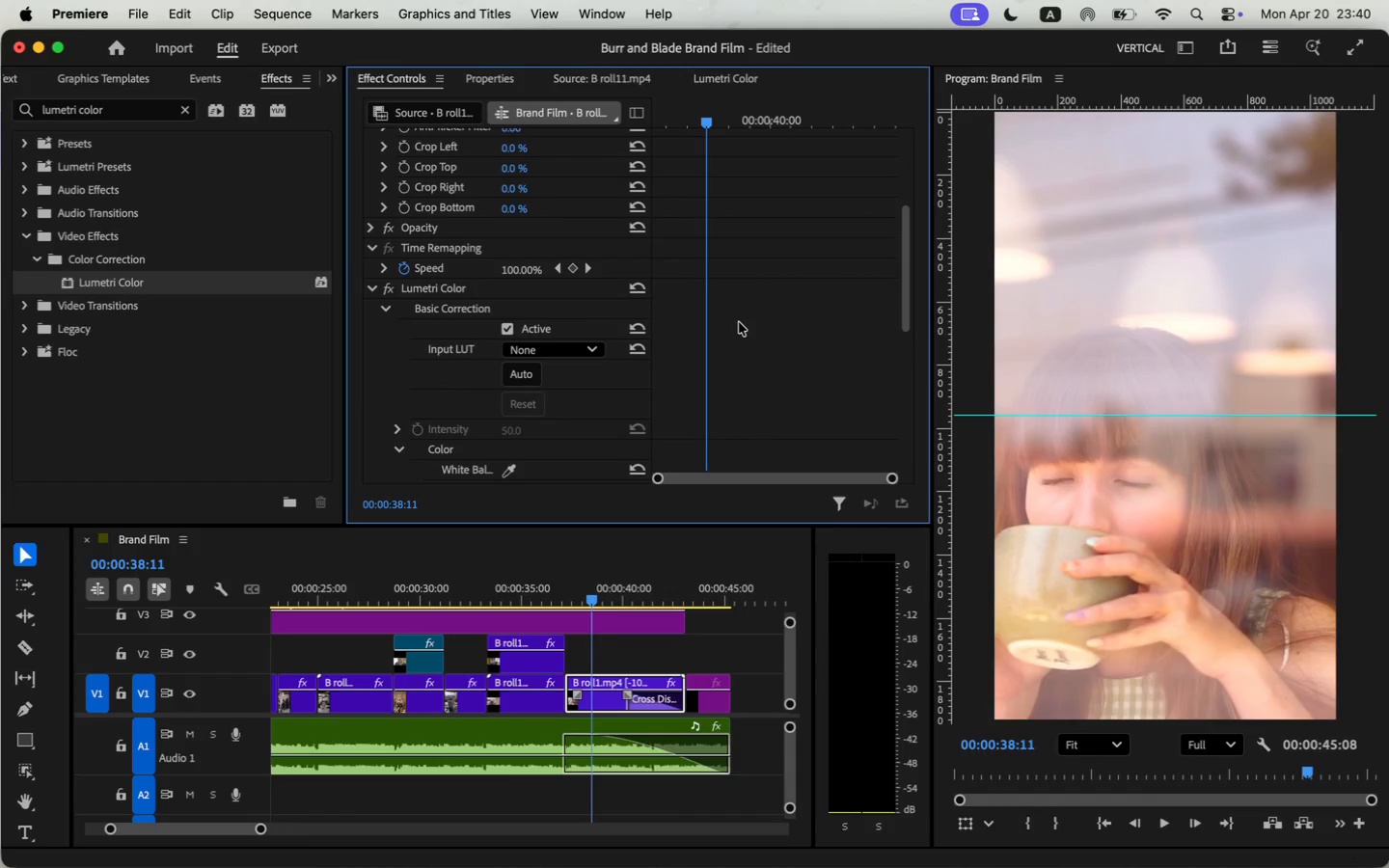 
scroll: coordinate [742, 310], scroll_direction: down, amount: 16.0
 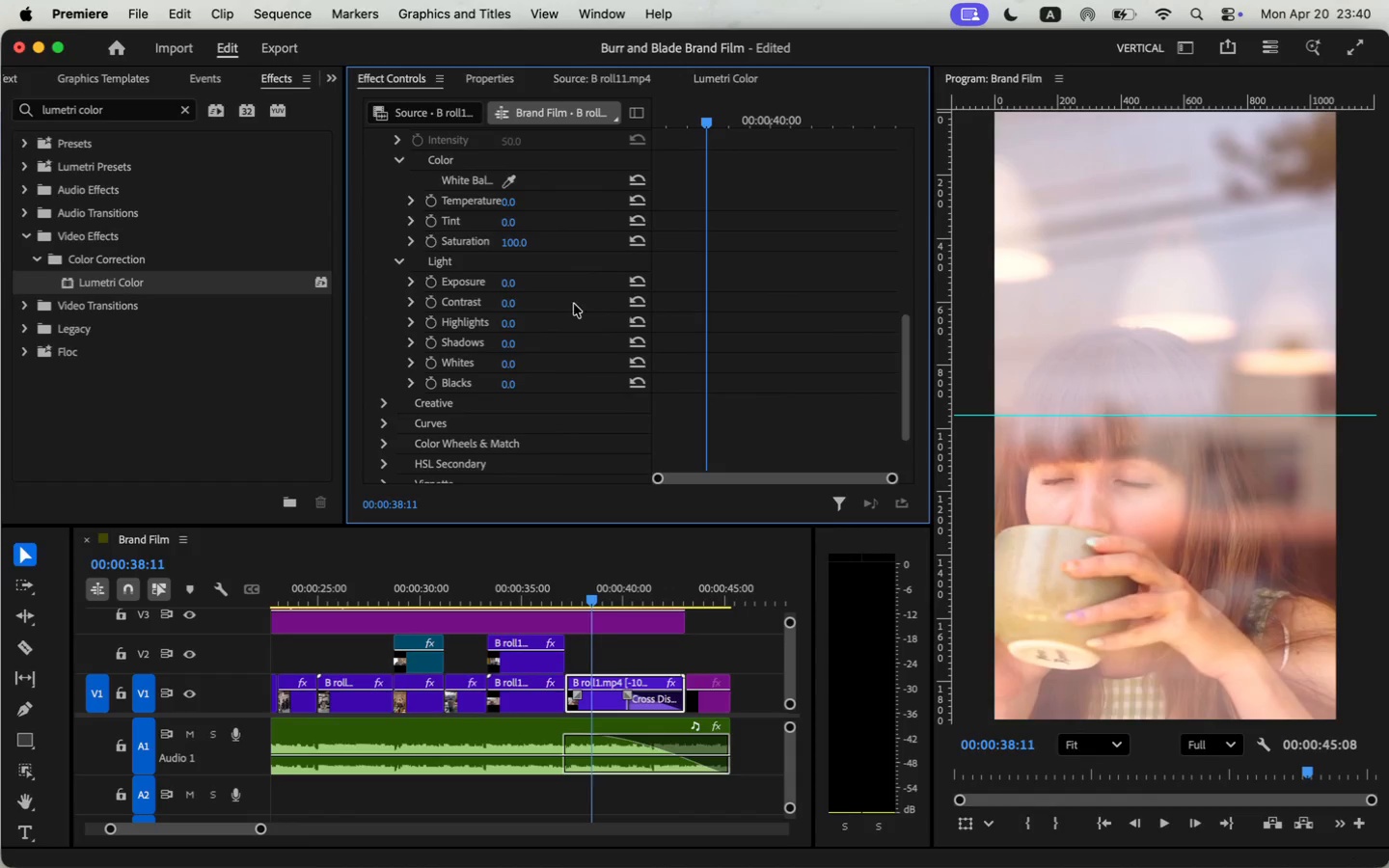 
left_click([519, 285])
 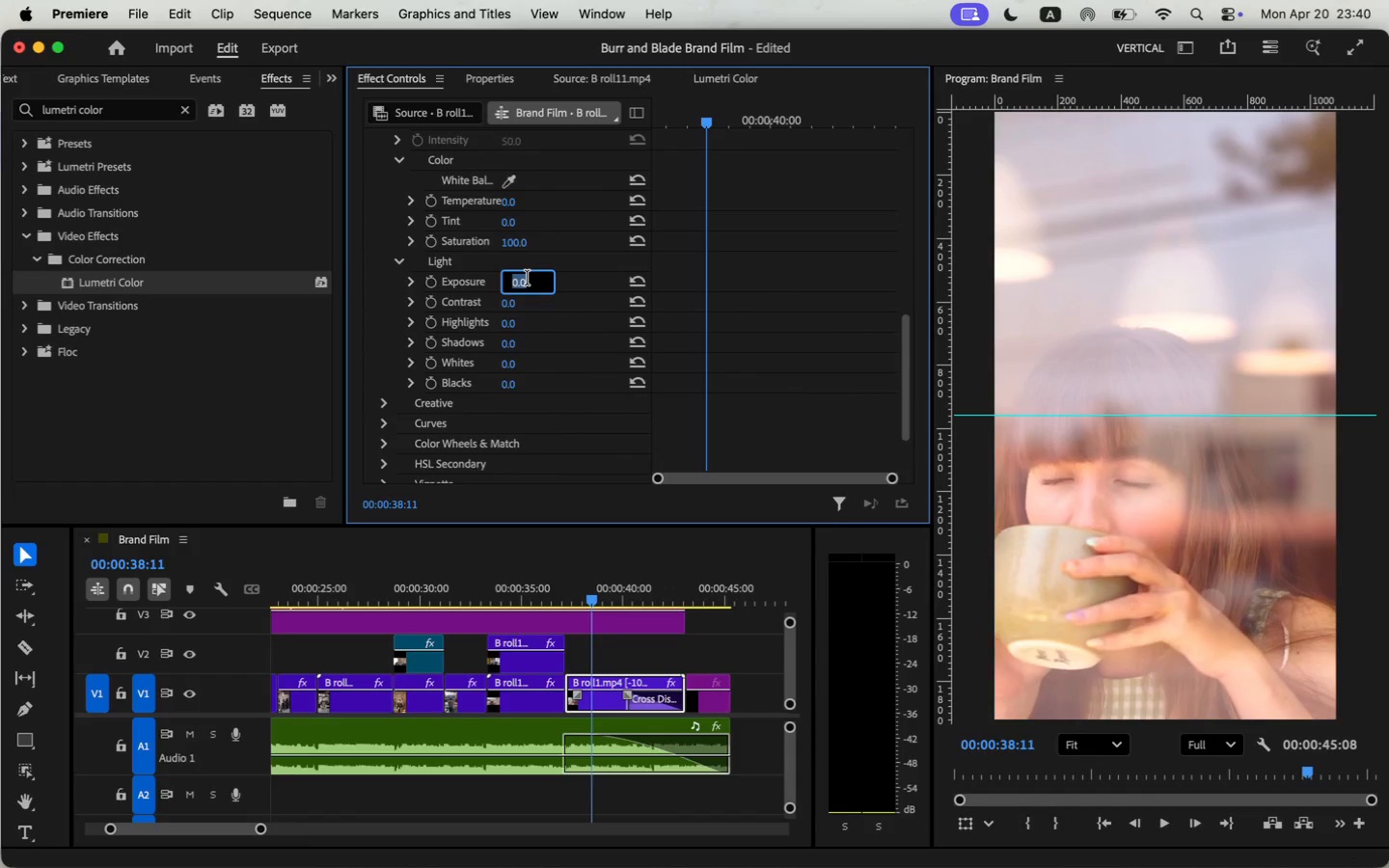 
key(Minus)
 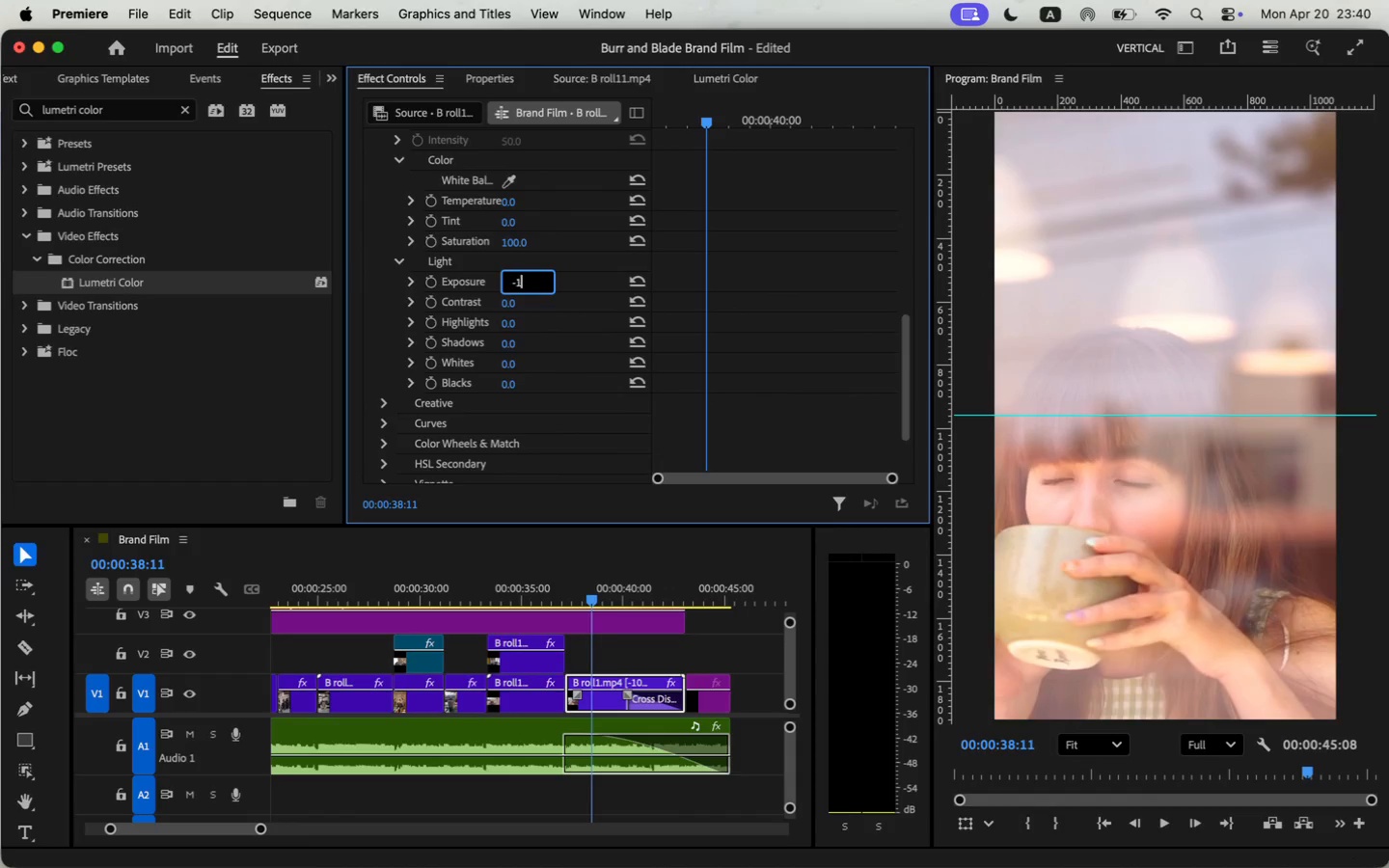 
key(1)
 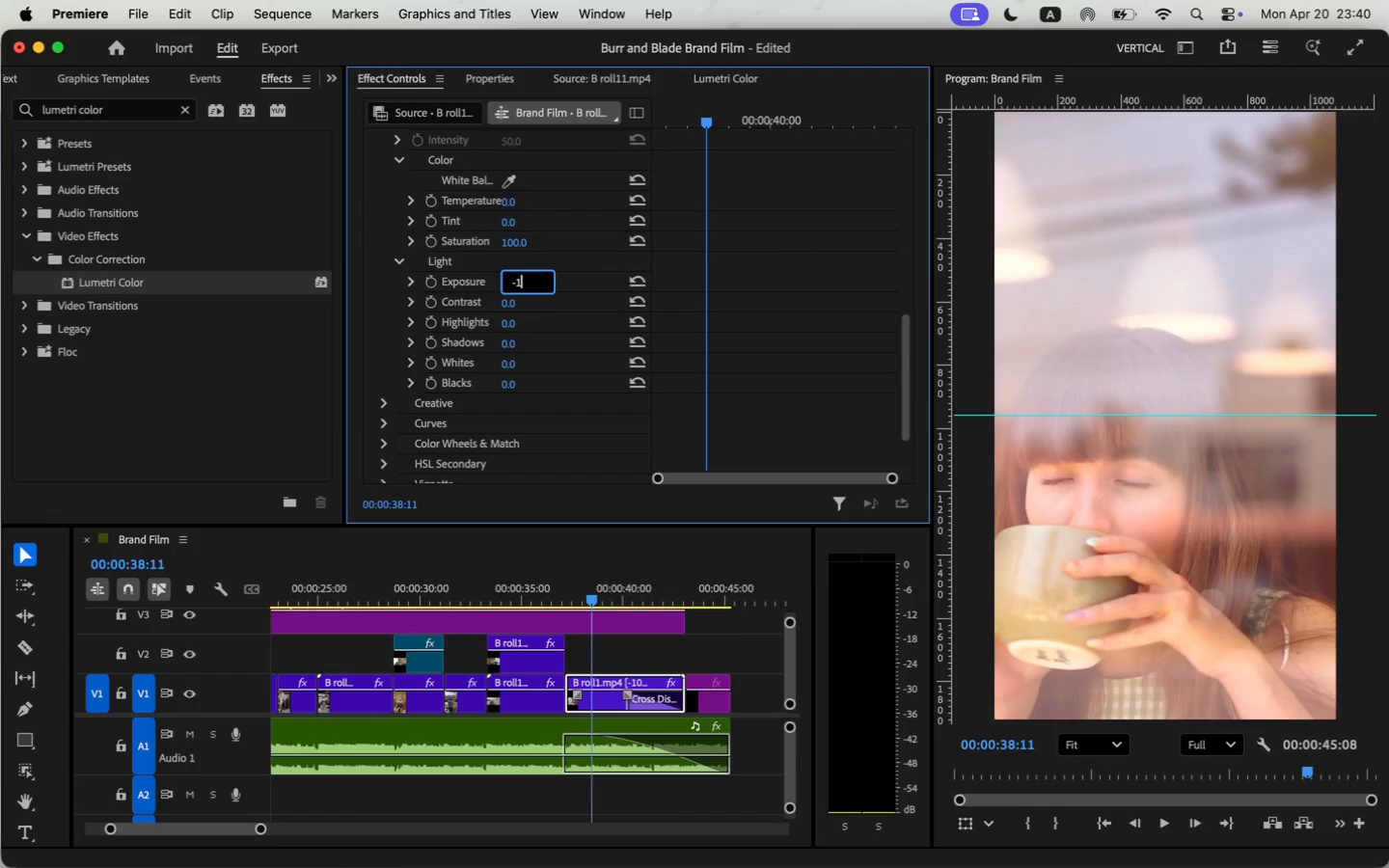 
key(Enter)
 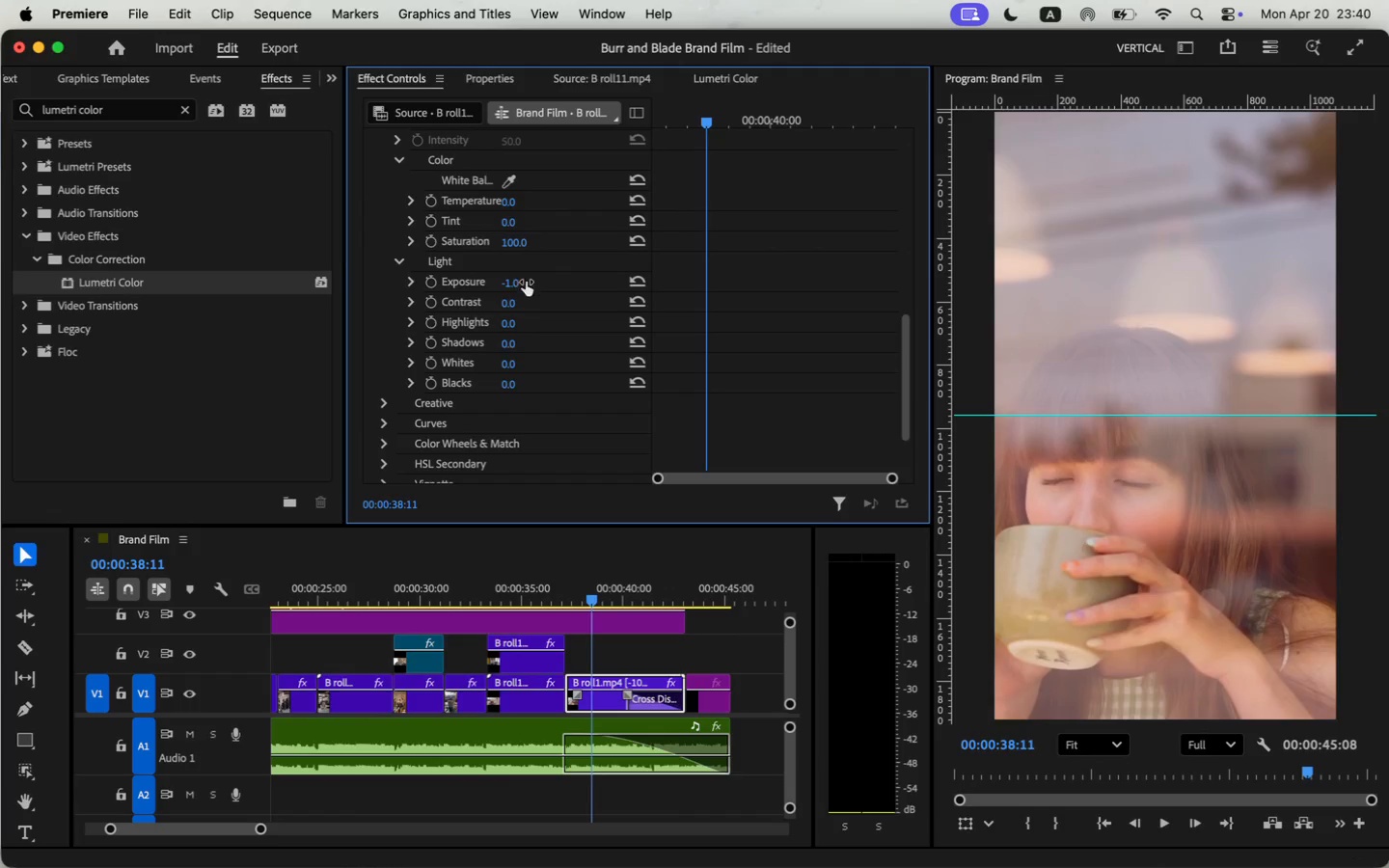 
left_click([507, 384])
 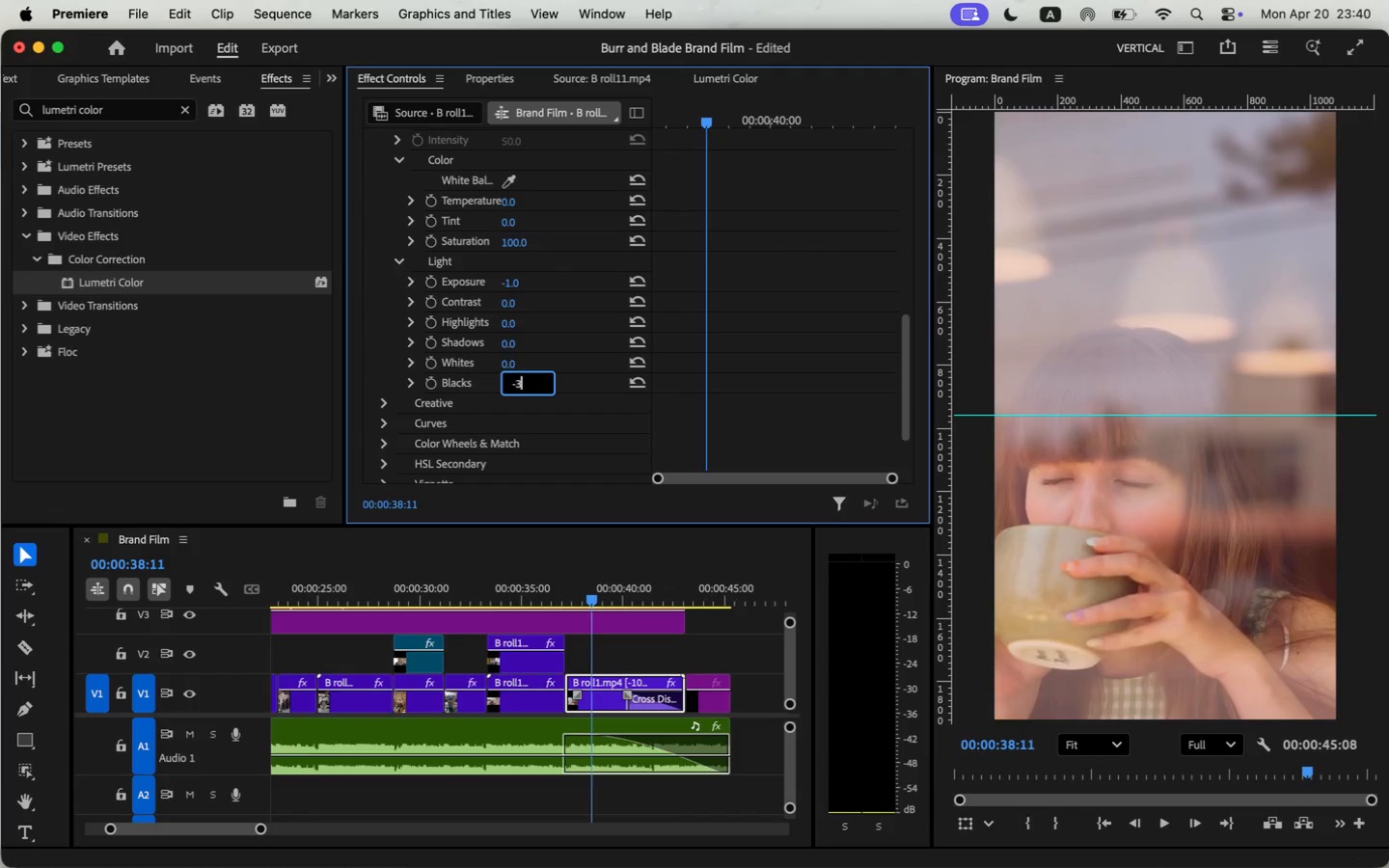 
type(-30)
 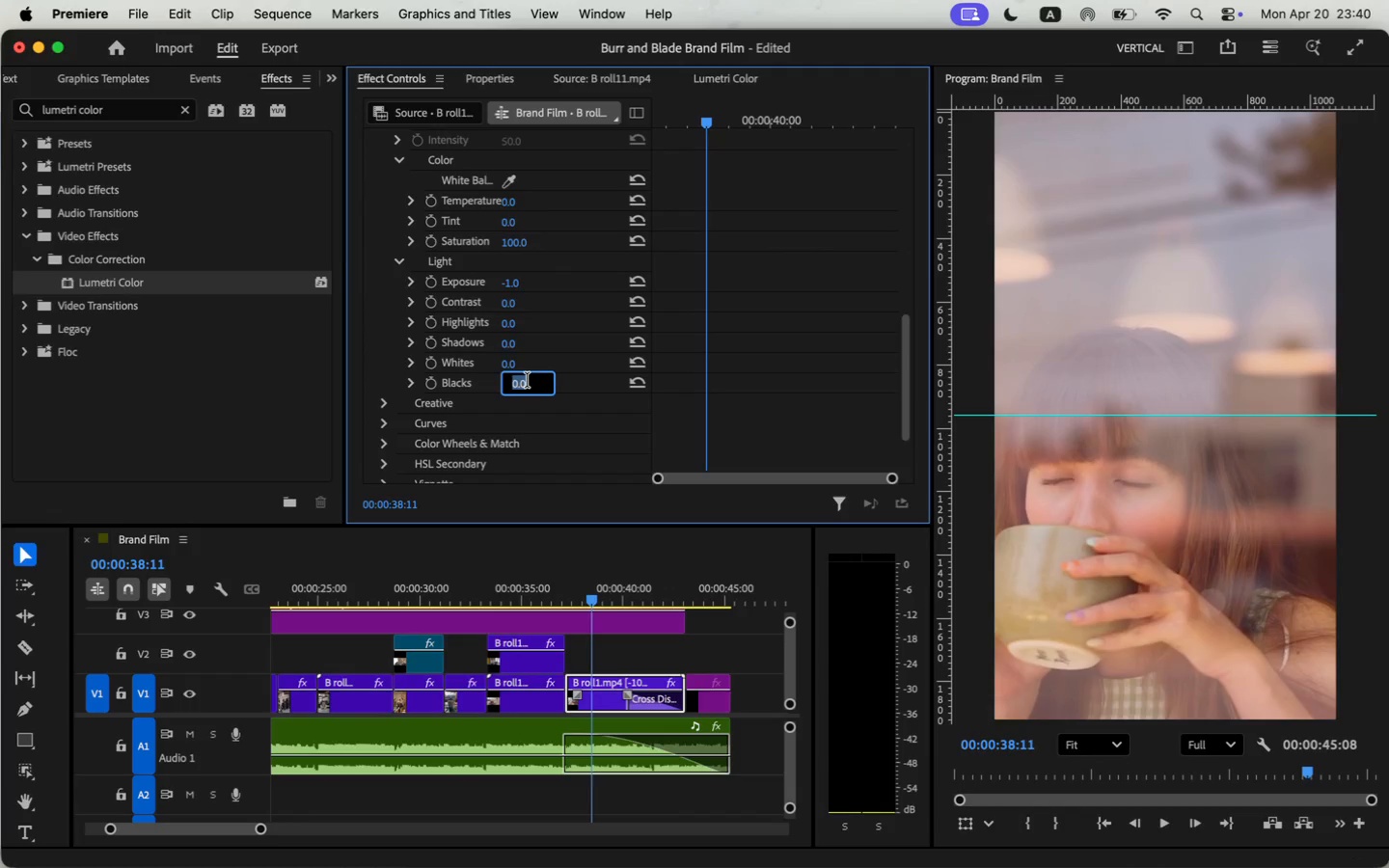 
key(Enter)
 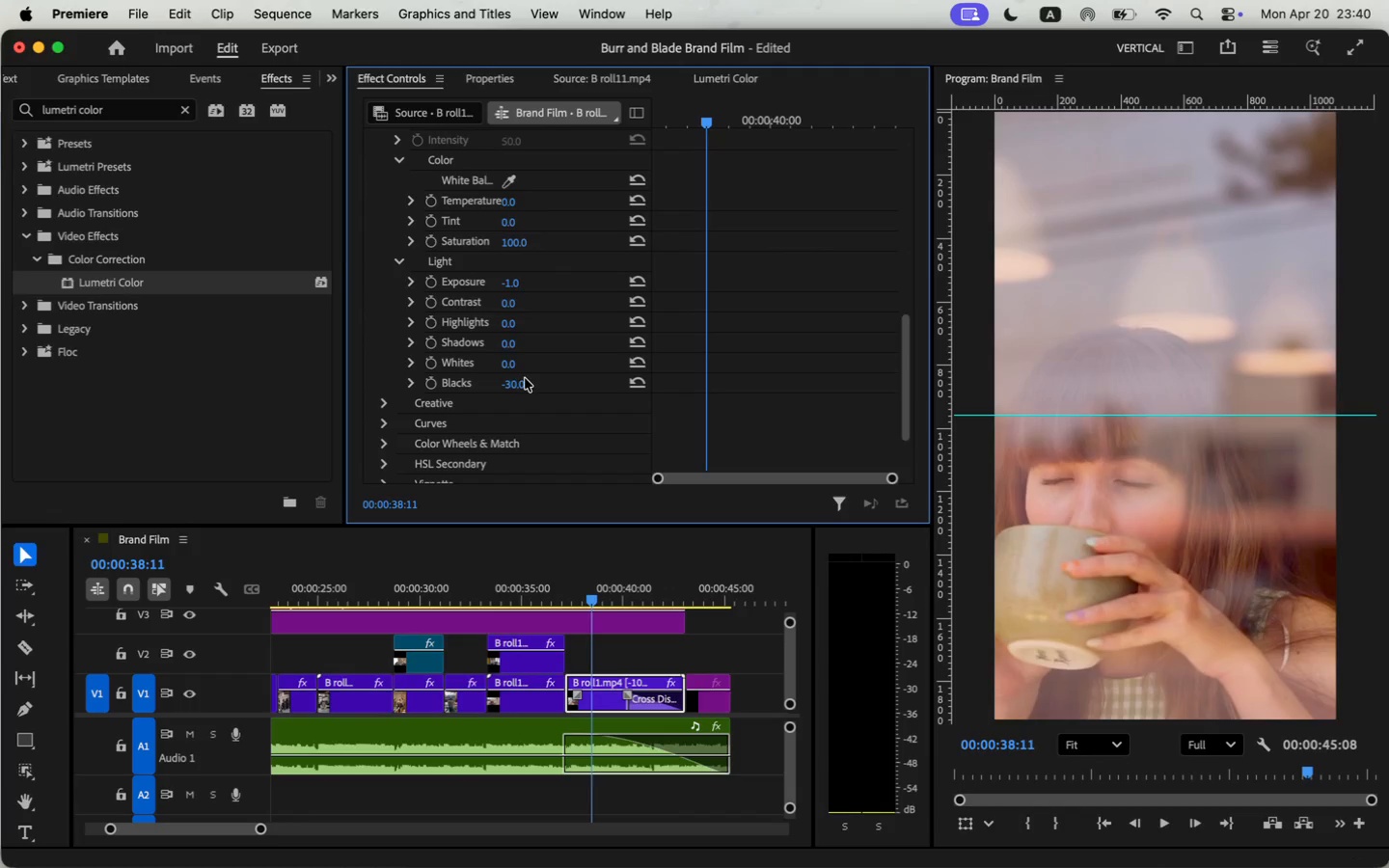 
left_click([522, 384])
 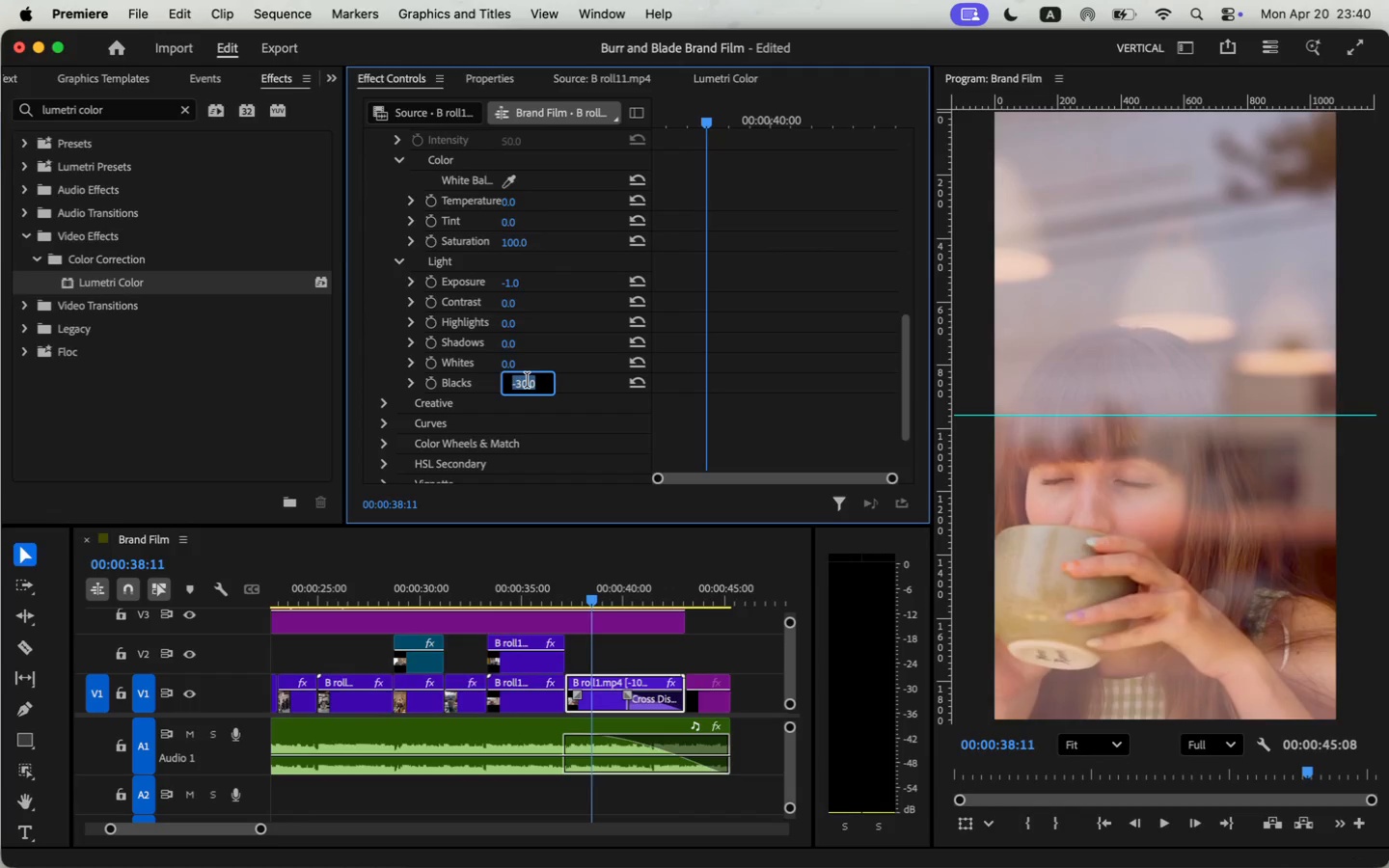 
left_click([525, 364])
 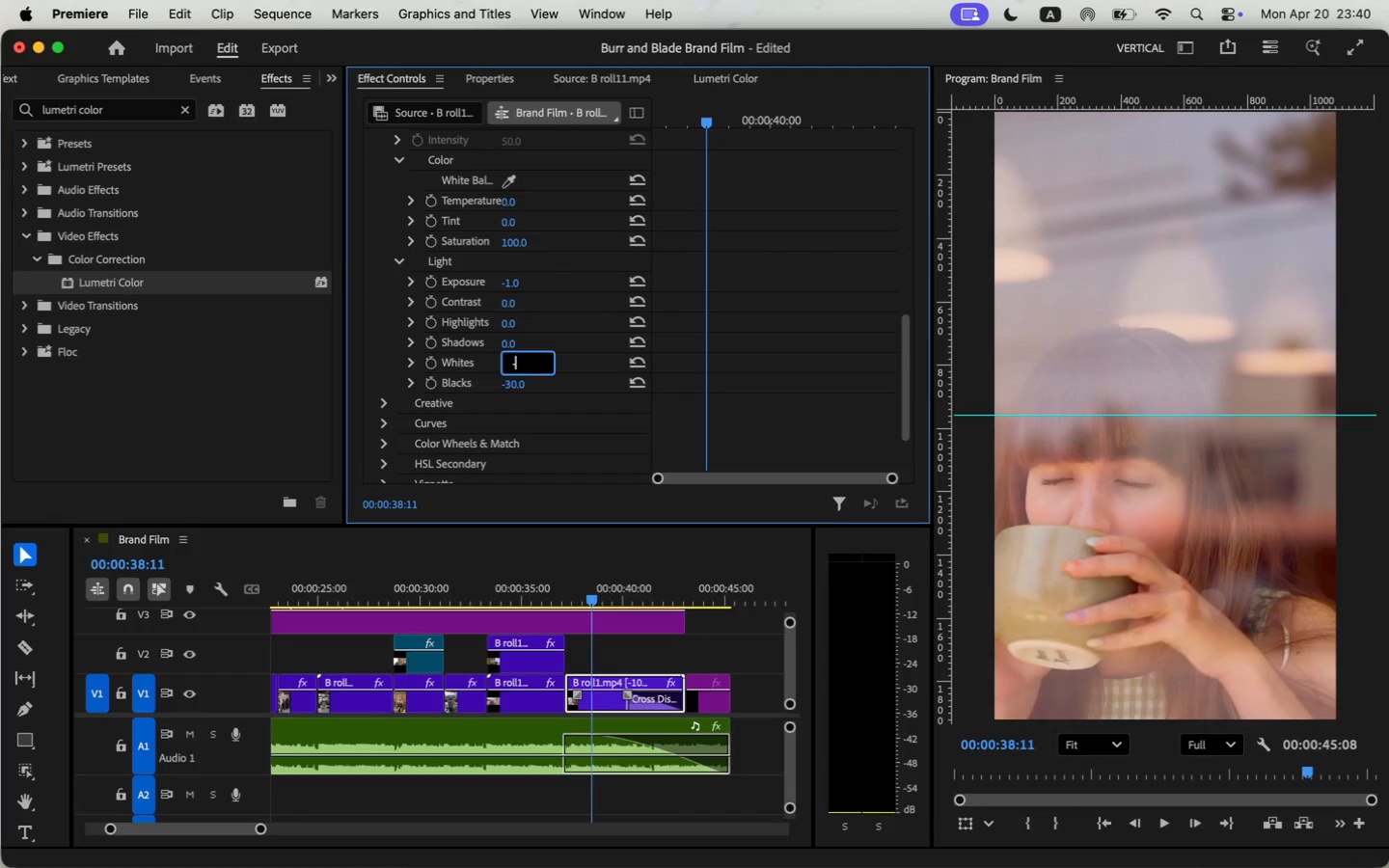 
type(-30)
 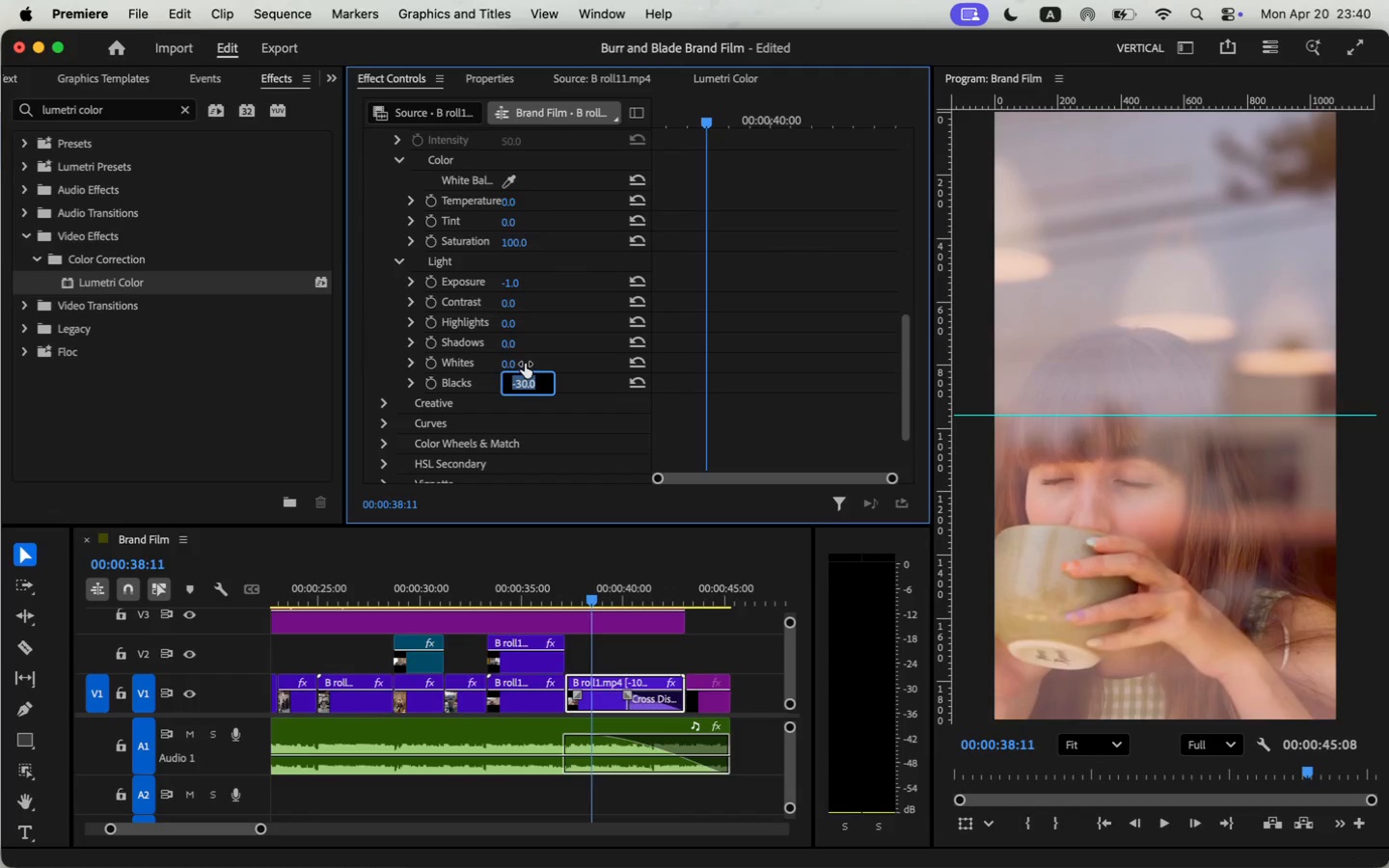 
key(Enter)
 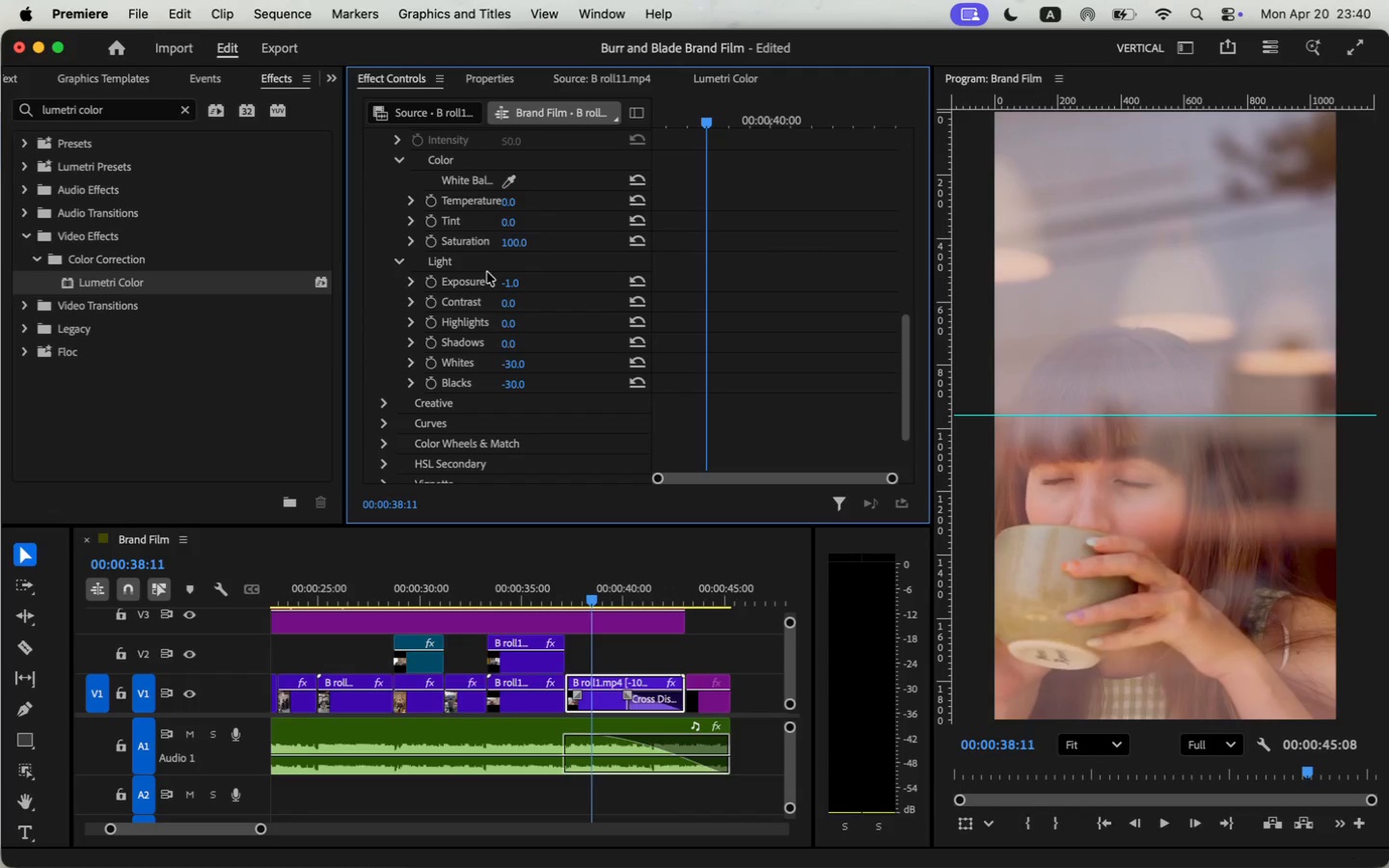 
left_click([513, 302])
 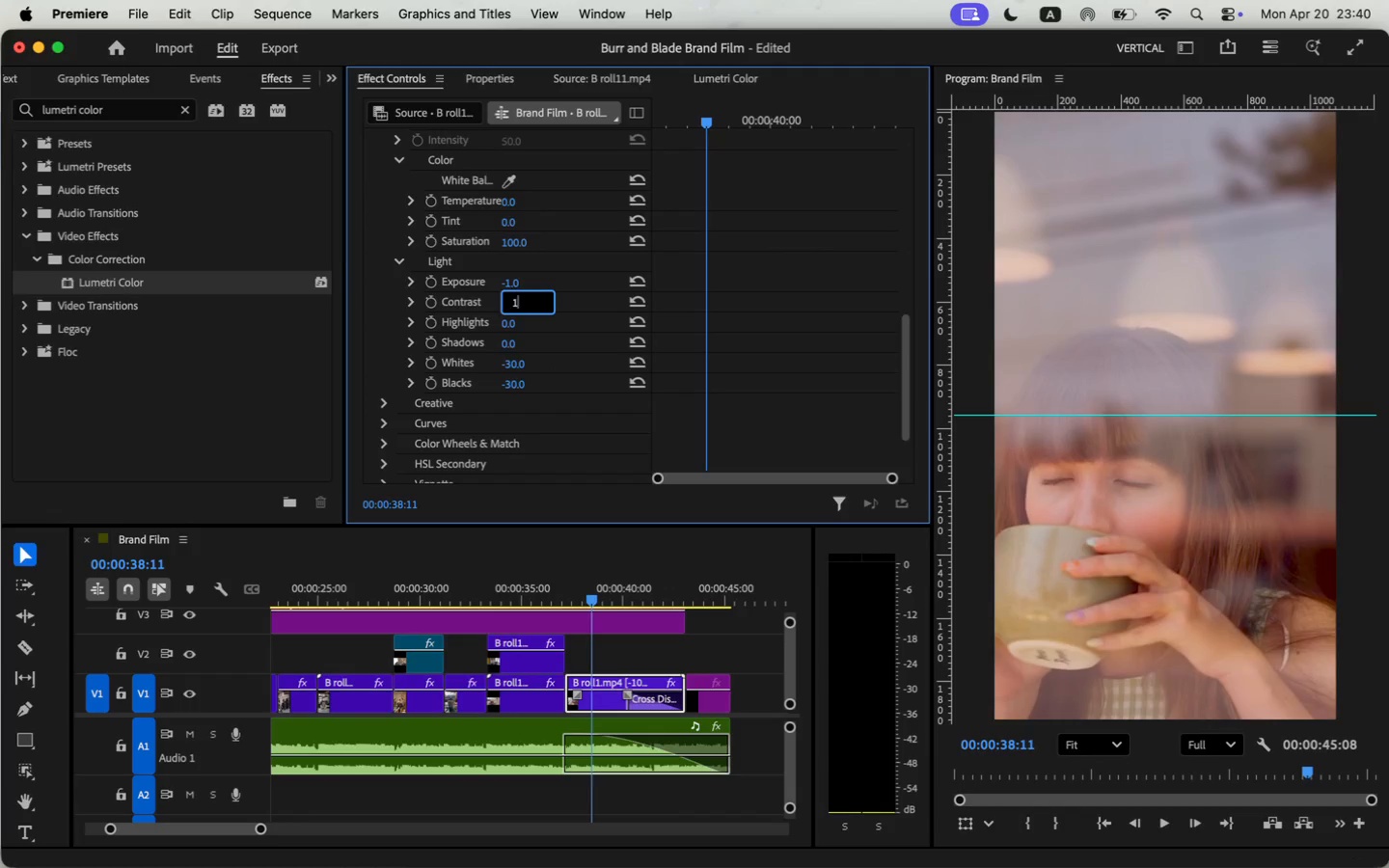 
type(10)
 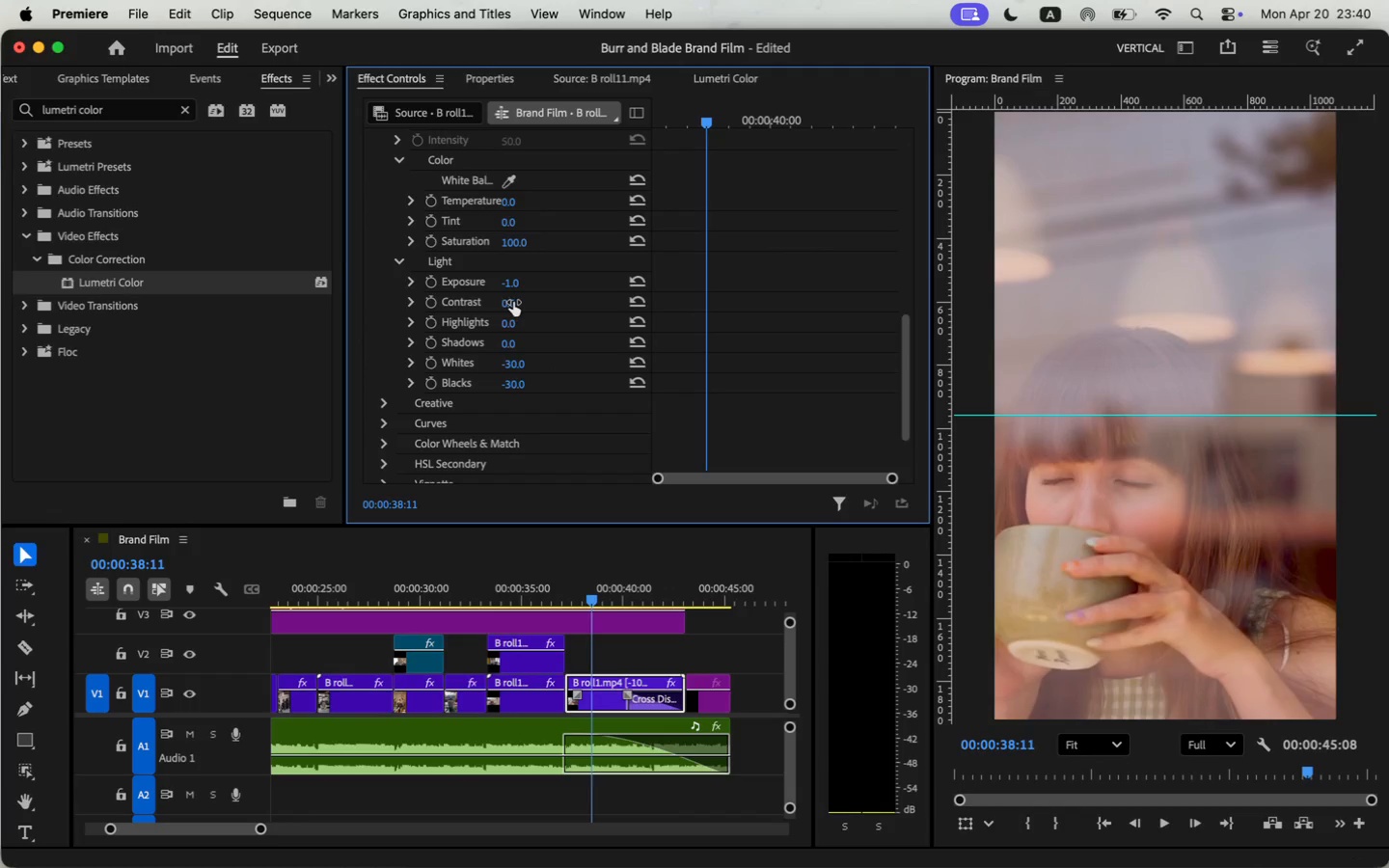 
key(Enter)
 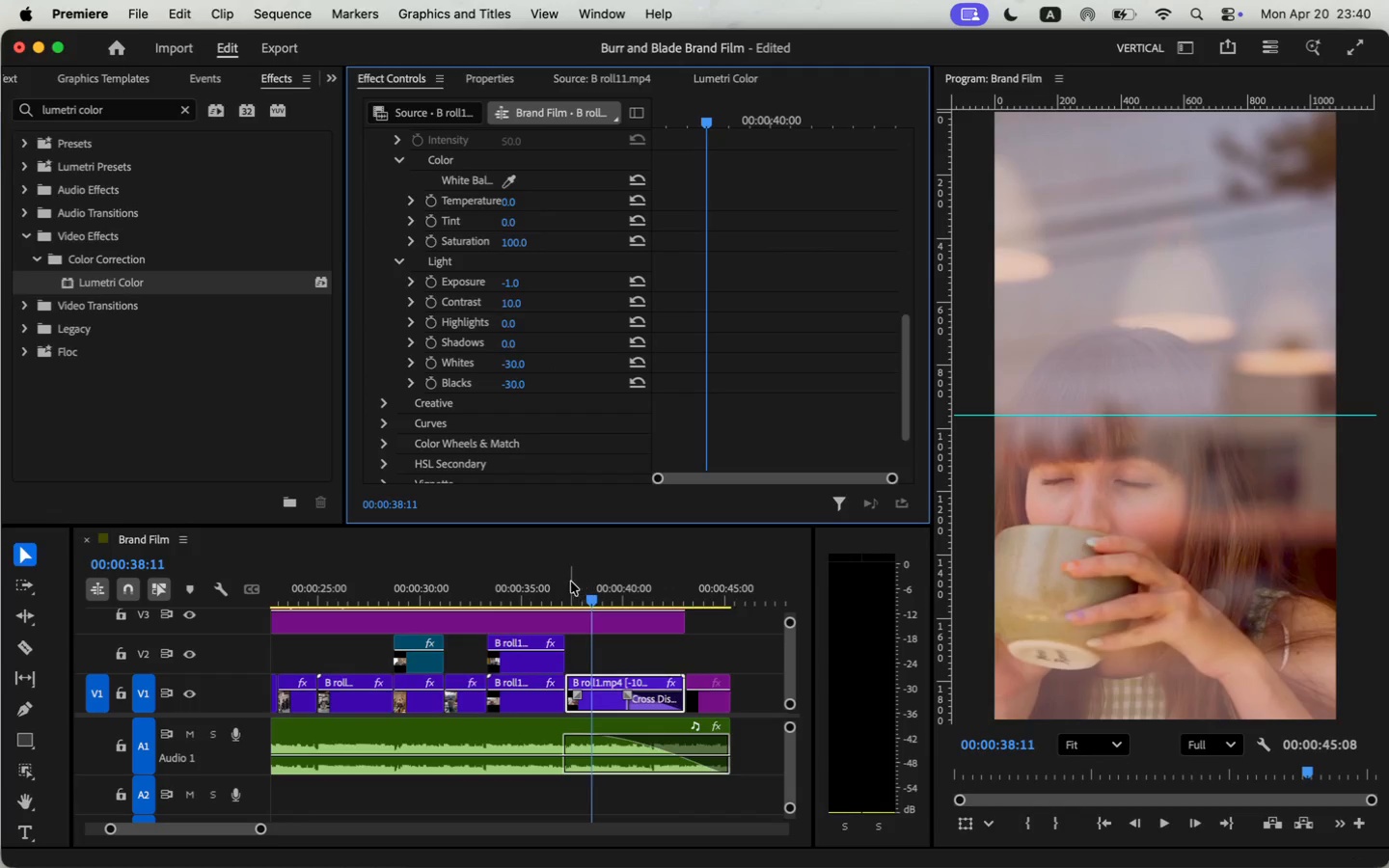 
left_click([521, 298])
 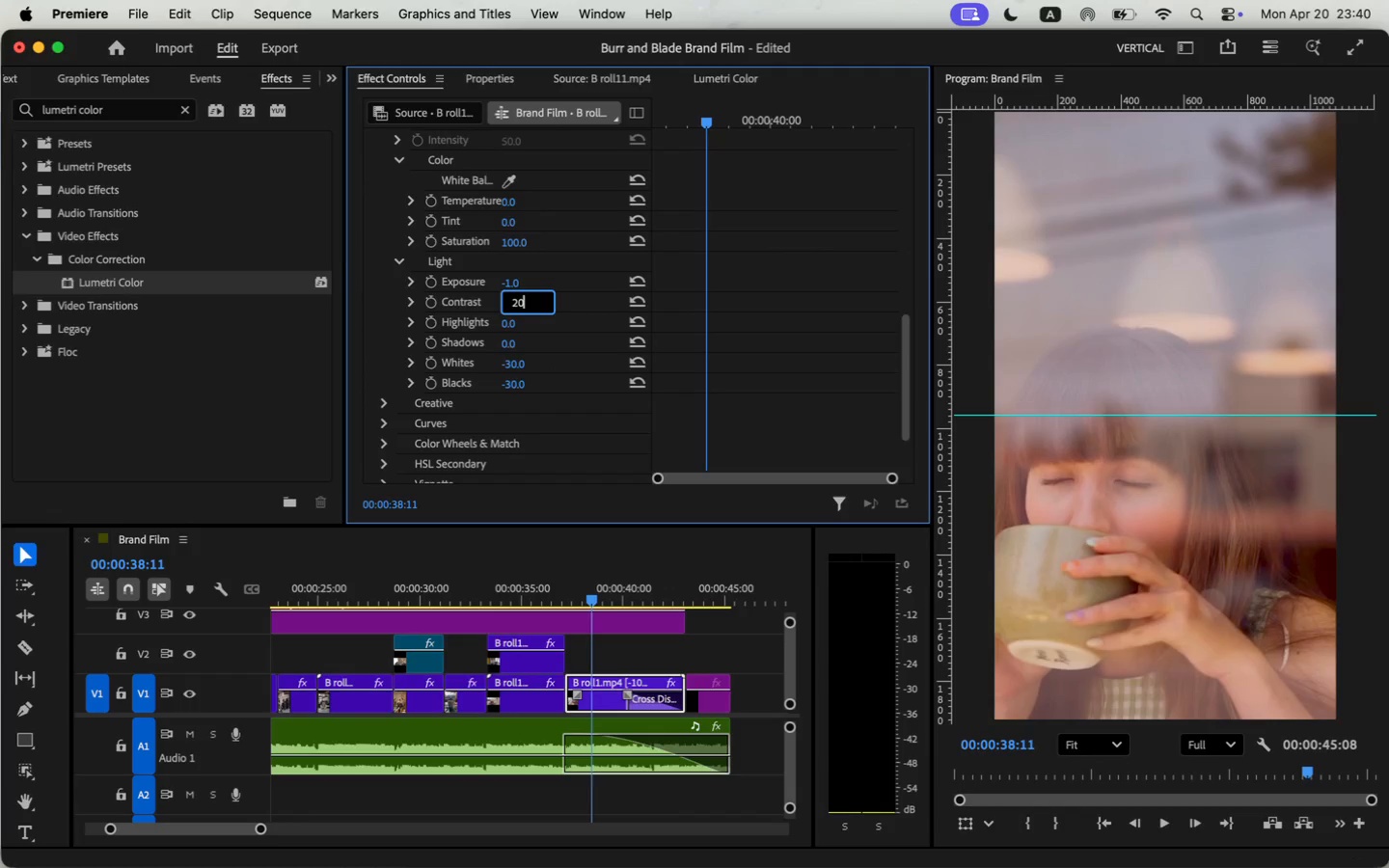 
type(20)
 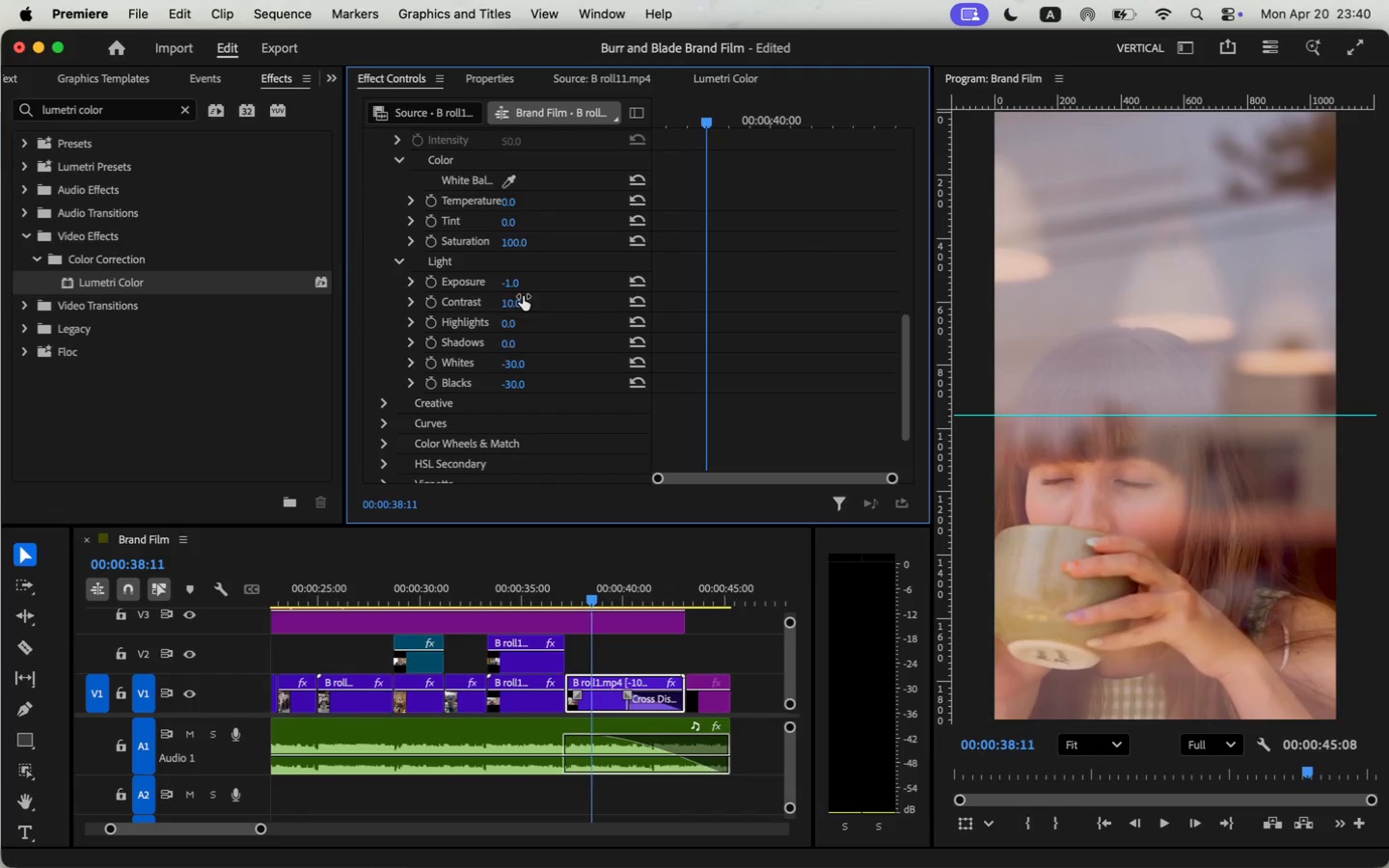 
key(Enter)
 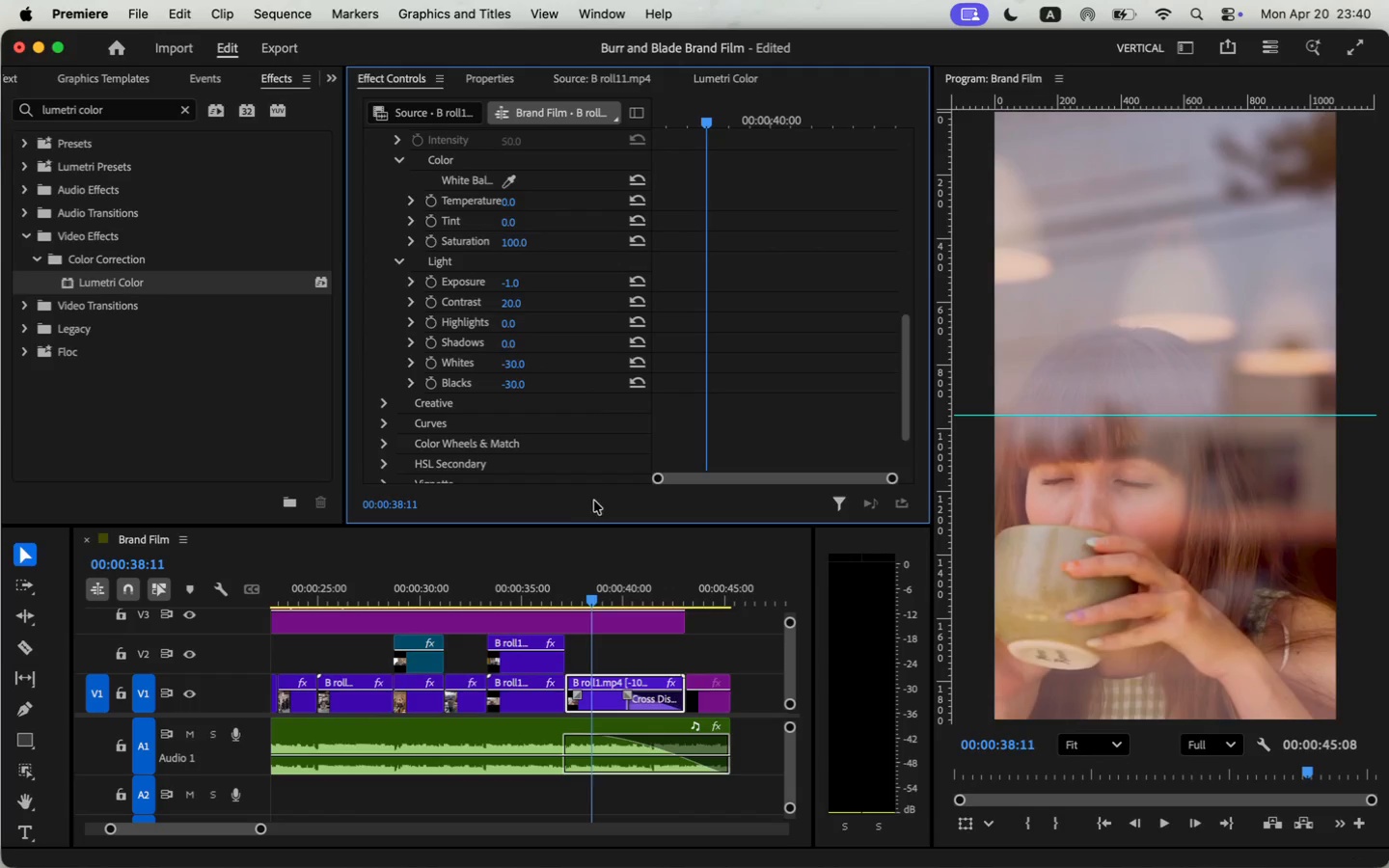 
left_click([542, 599])
 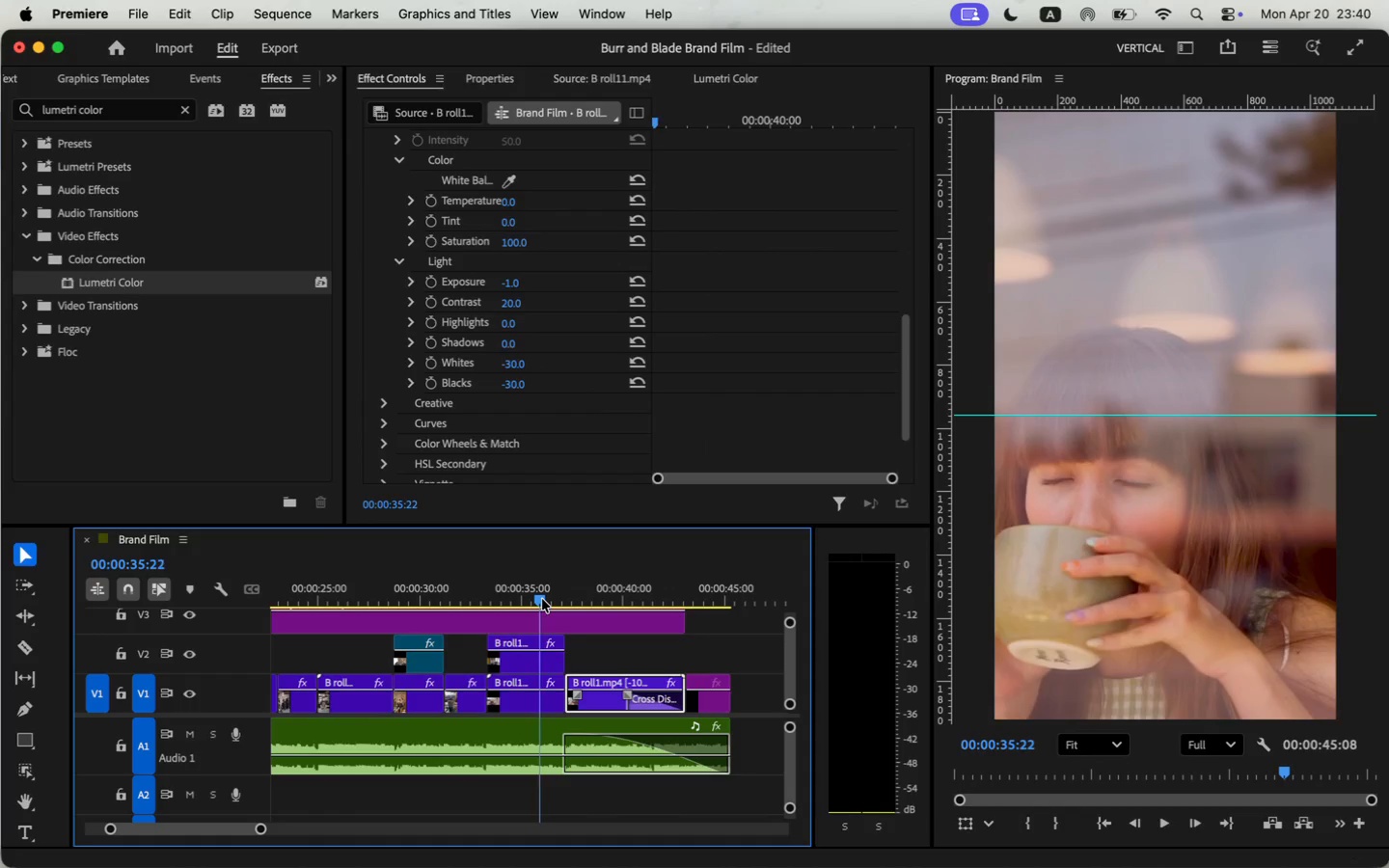 
key(Space)
 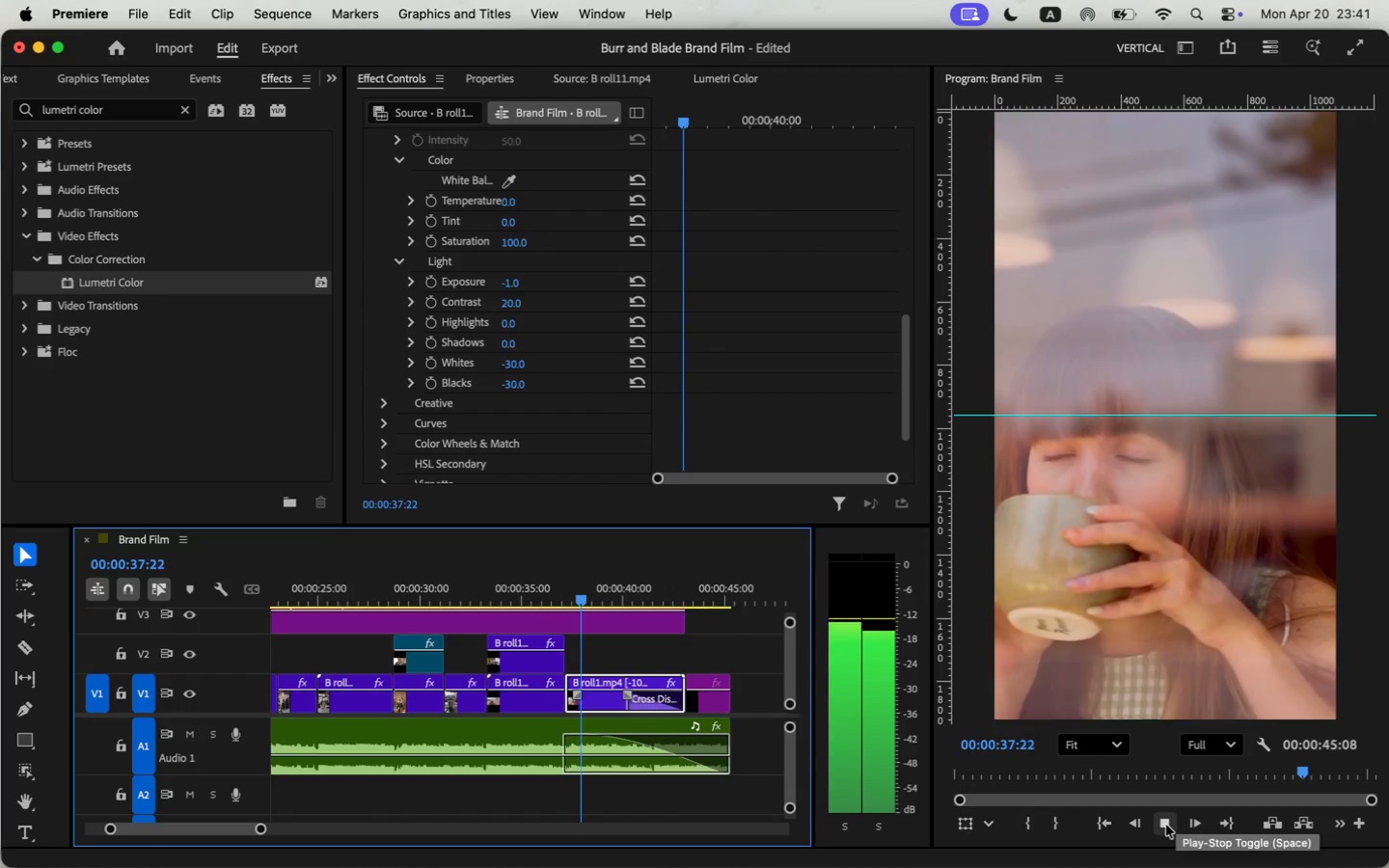 
key(Space)
 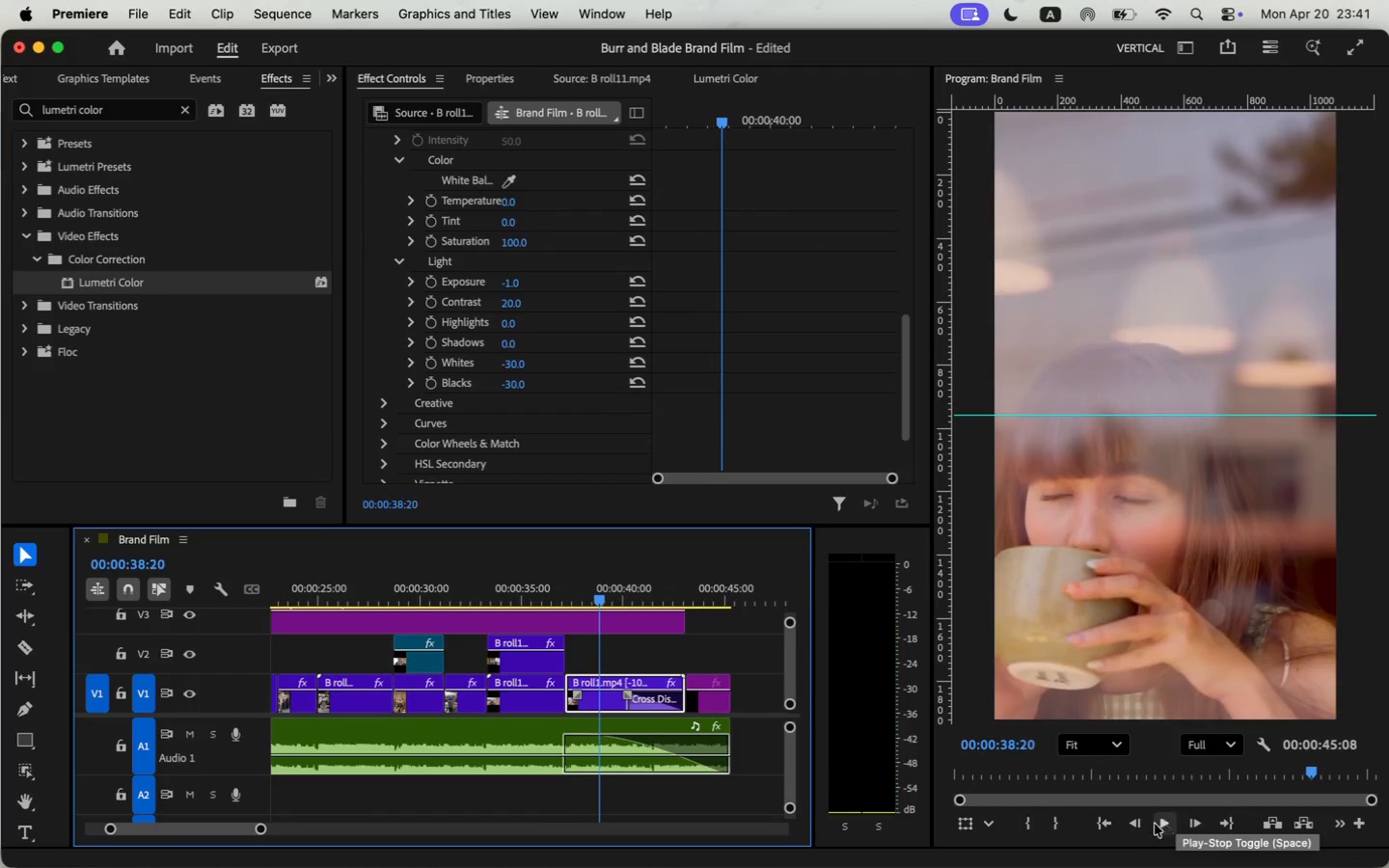 
left_click_drag(start_coordinate=[193, 827], to_coordinate=[71, 821])
 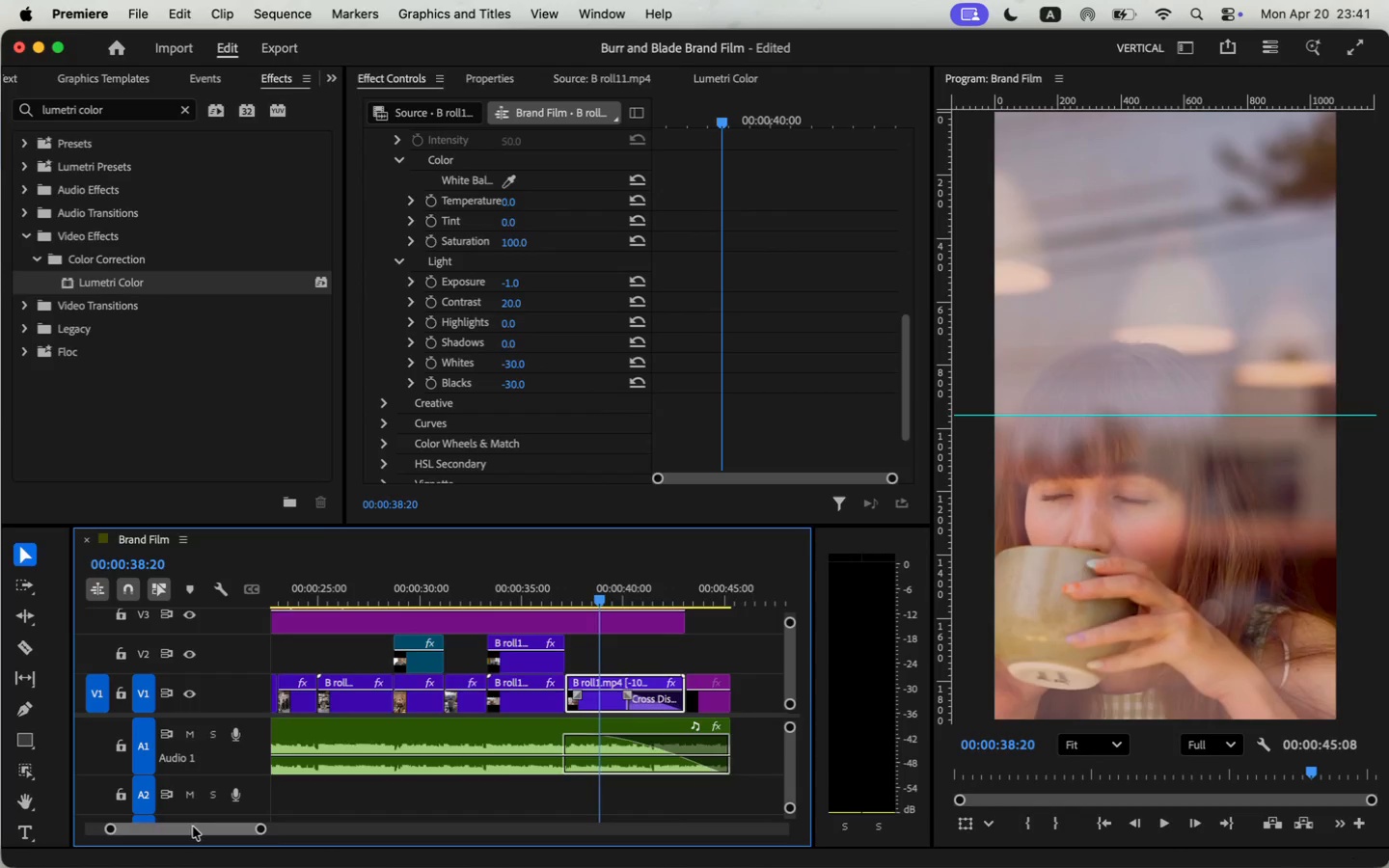 
left_click_drag(start_coordinate=[228, 827], to_coordinate=[251, 831])
 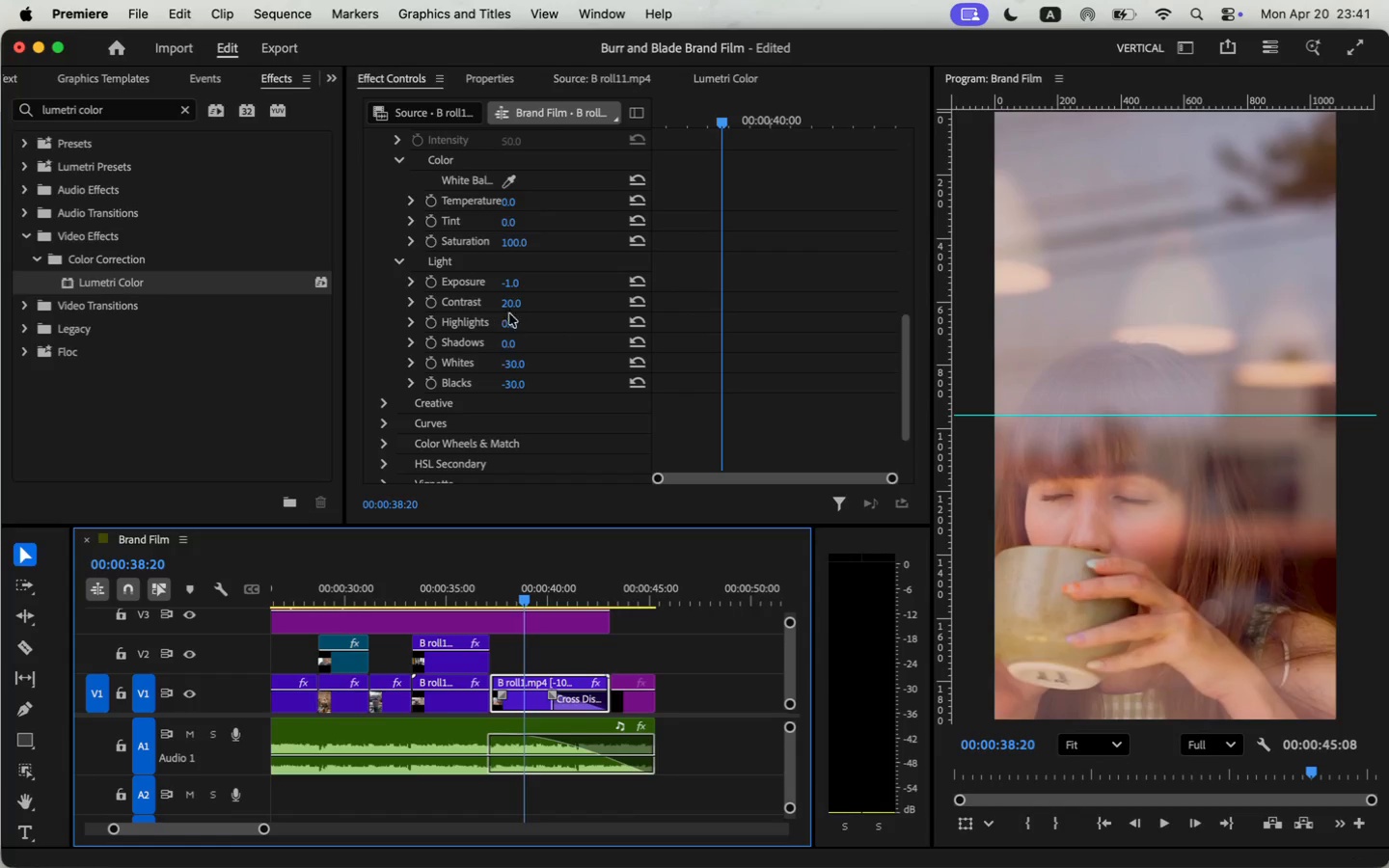 
left_click([519, 379])
 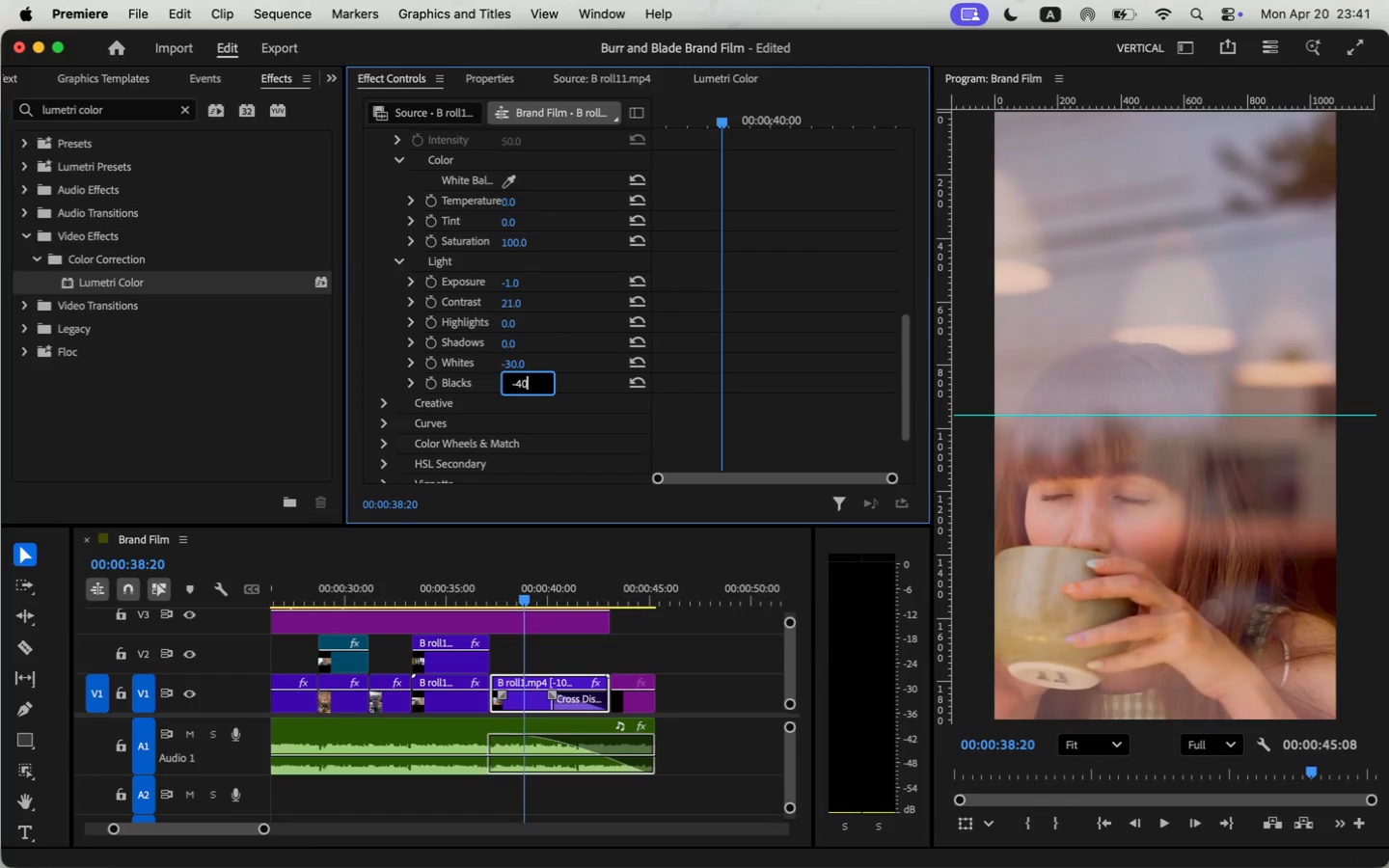 
type(-40)
 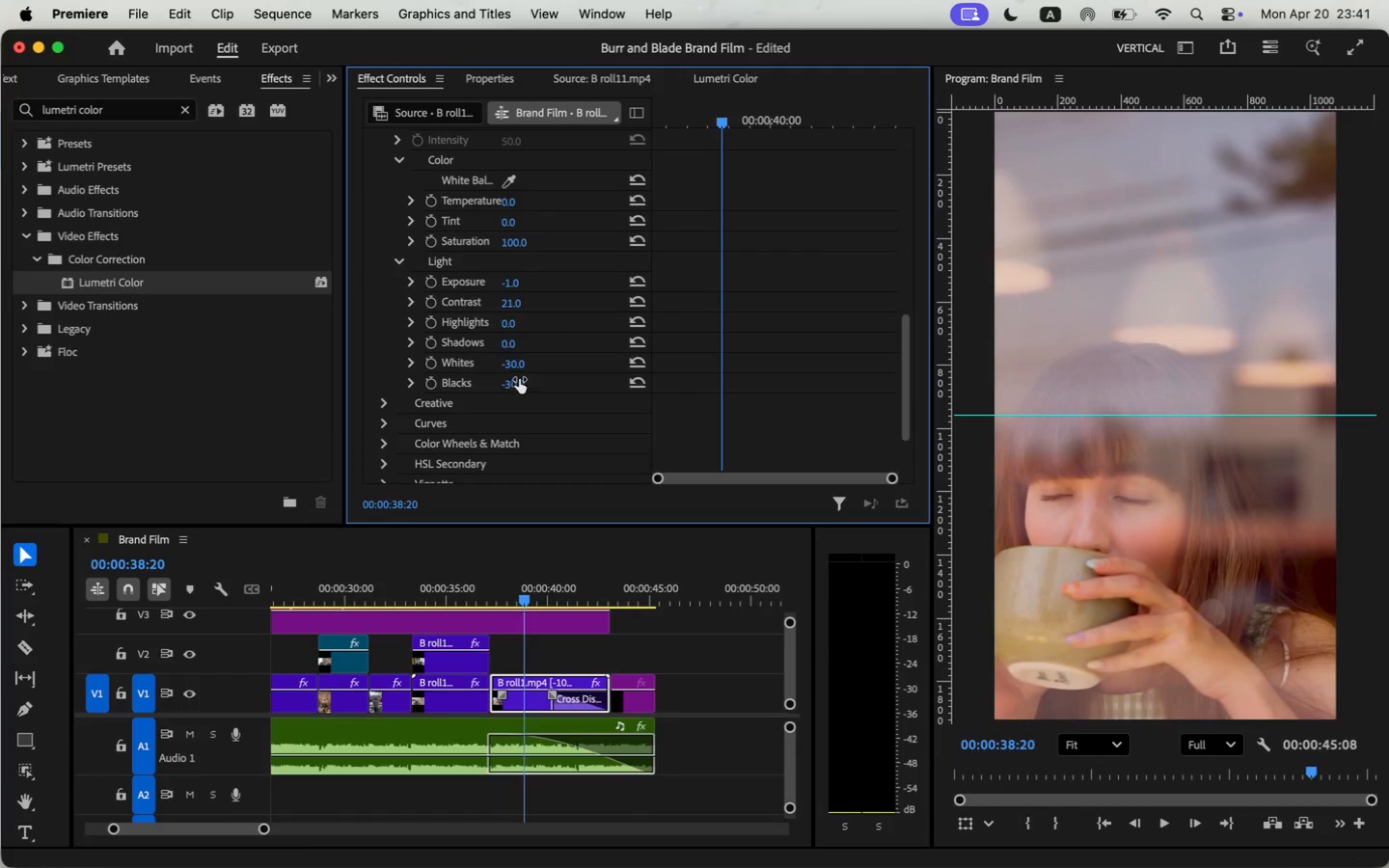 
key(Enter)
 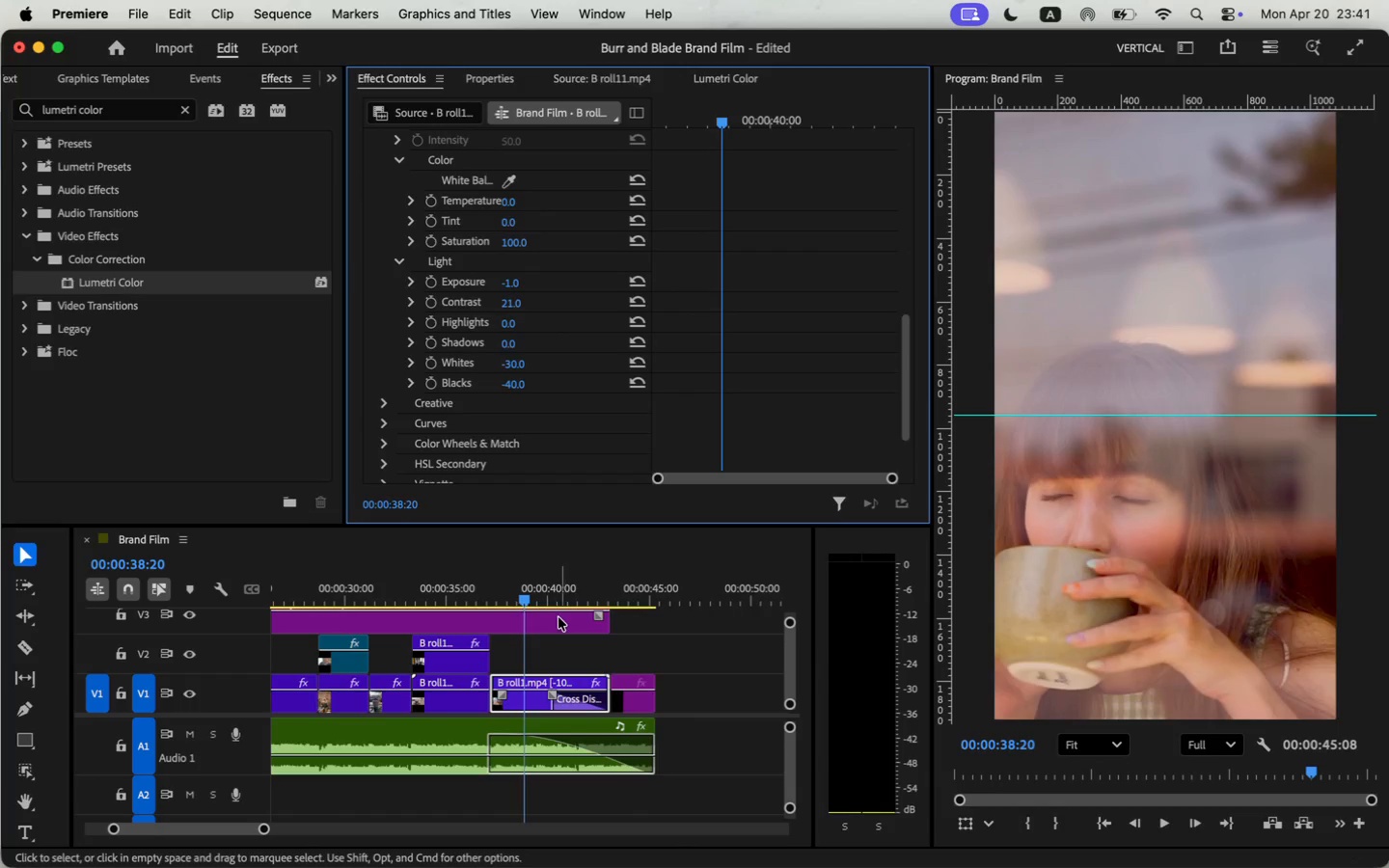 
left_click([470, 597])
 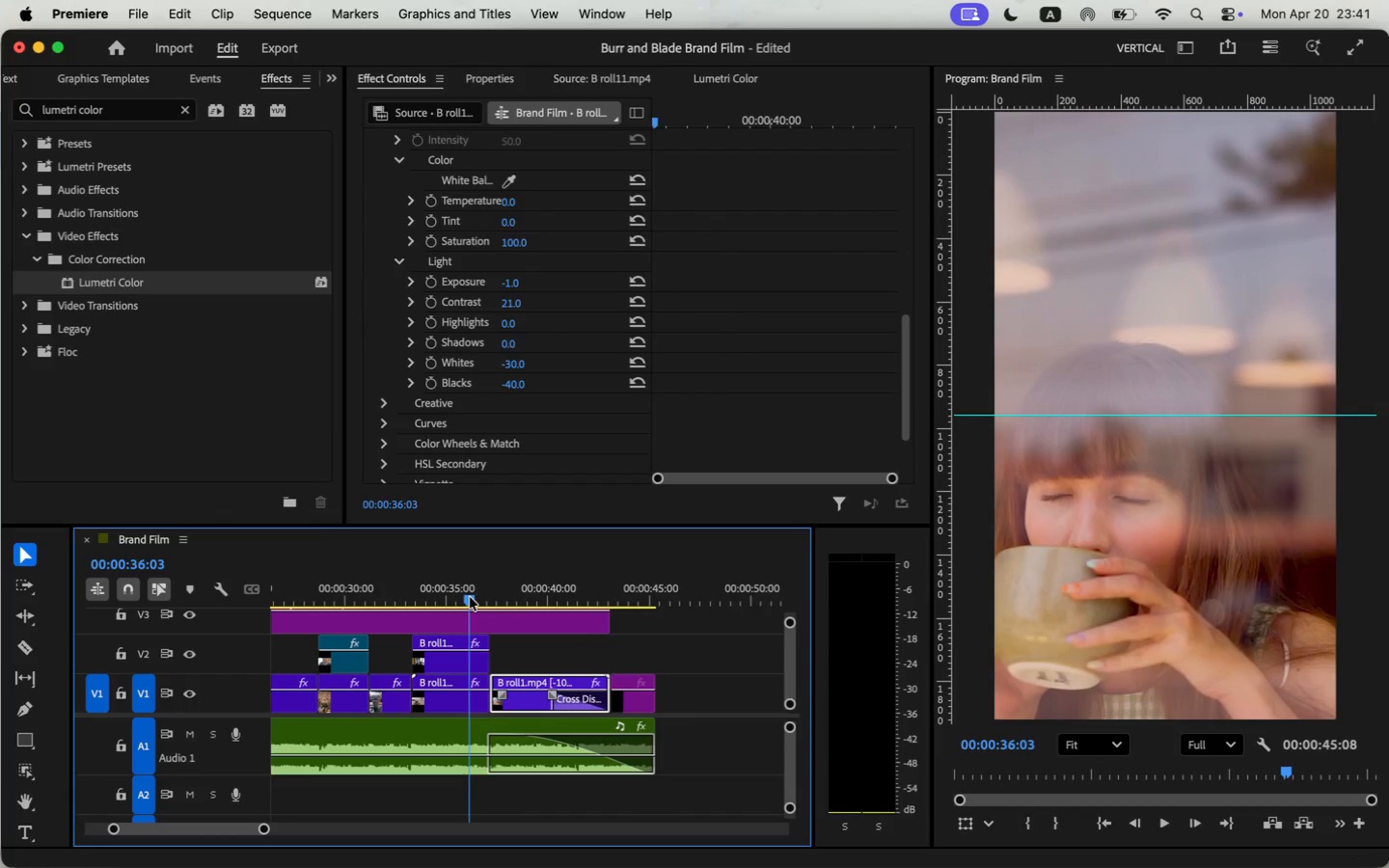 
key(Space)
 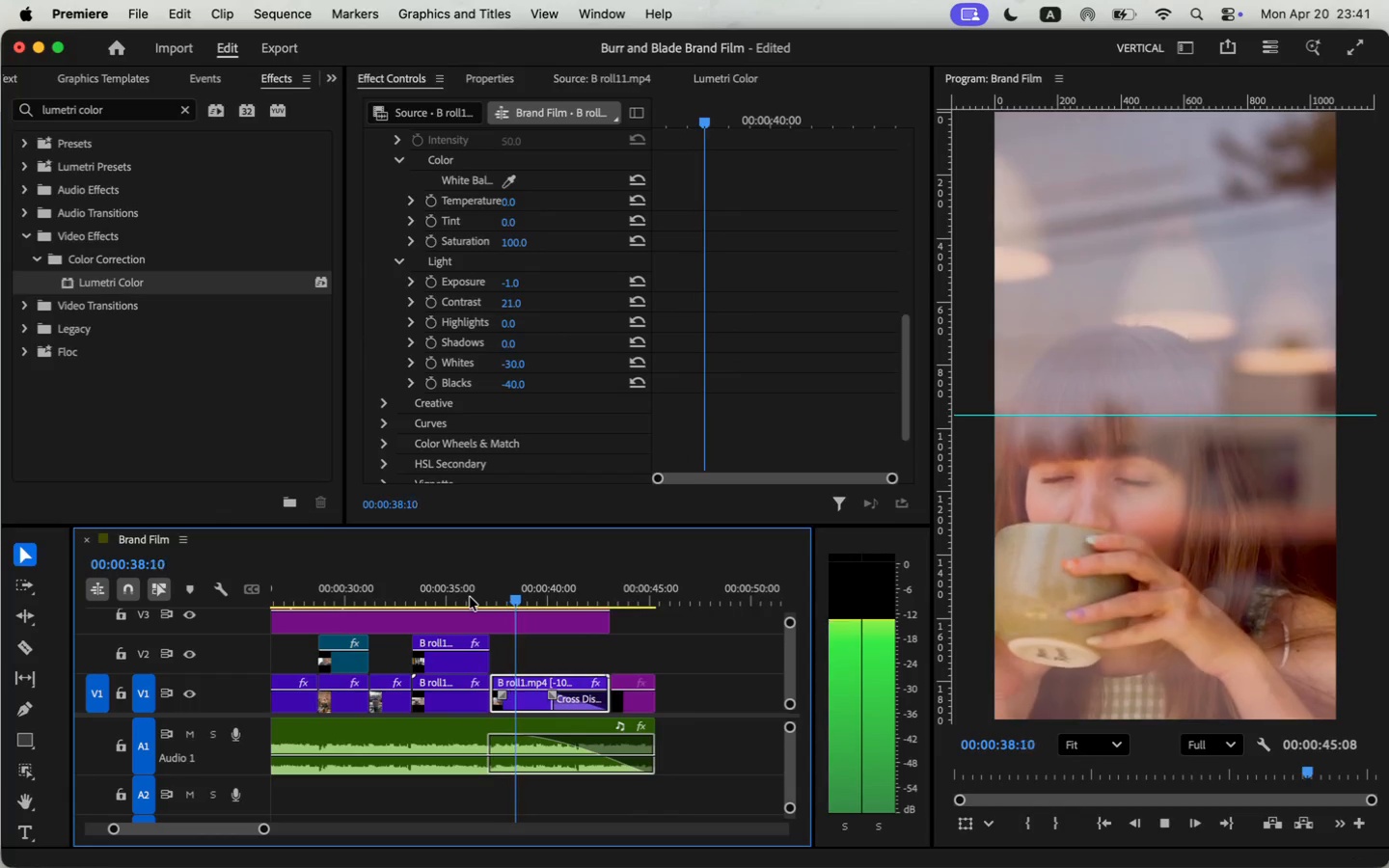 
key(Space)
 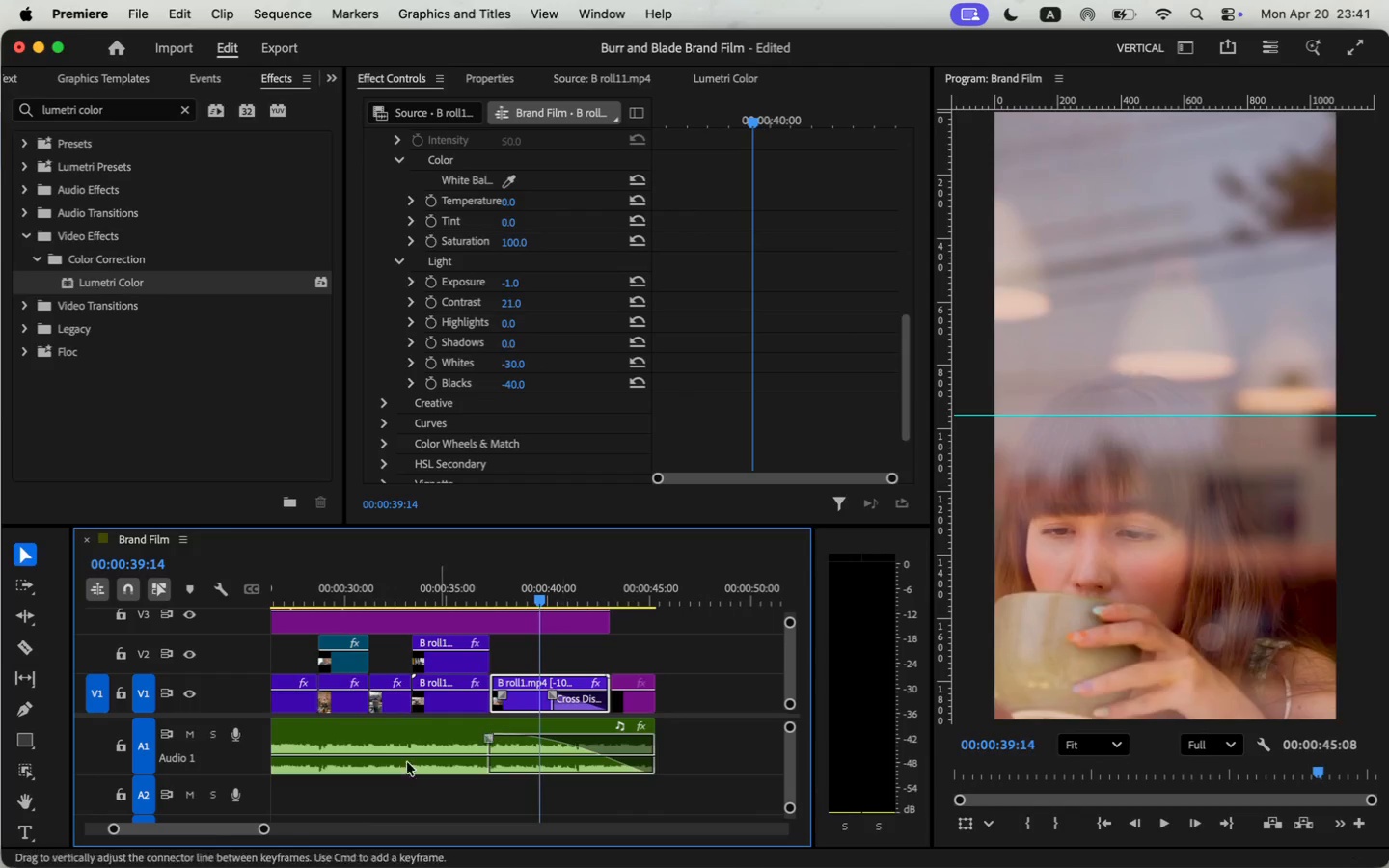 
left_click_drag(start_coordinate=[229, 830], to_coordinate=[29, 823])
 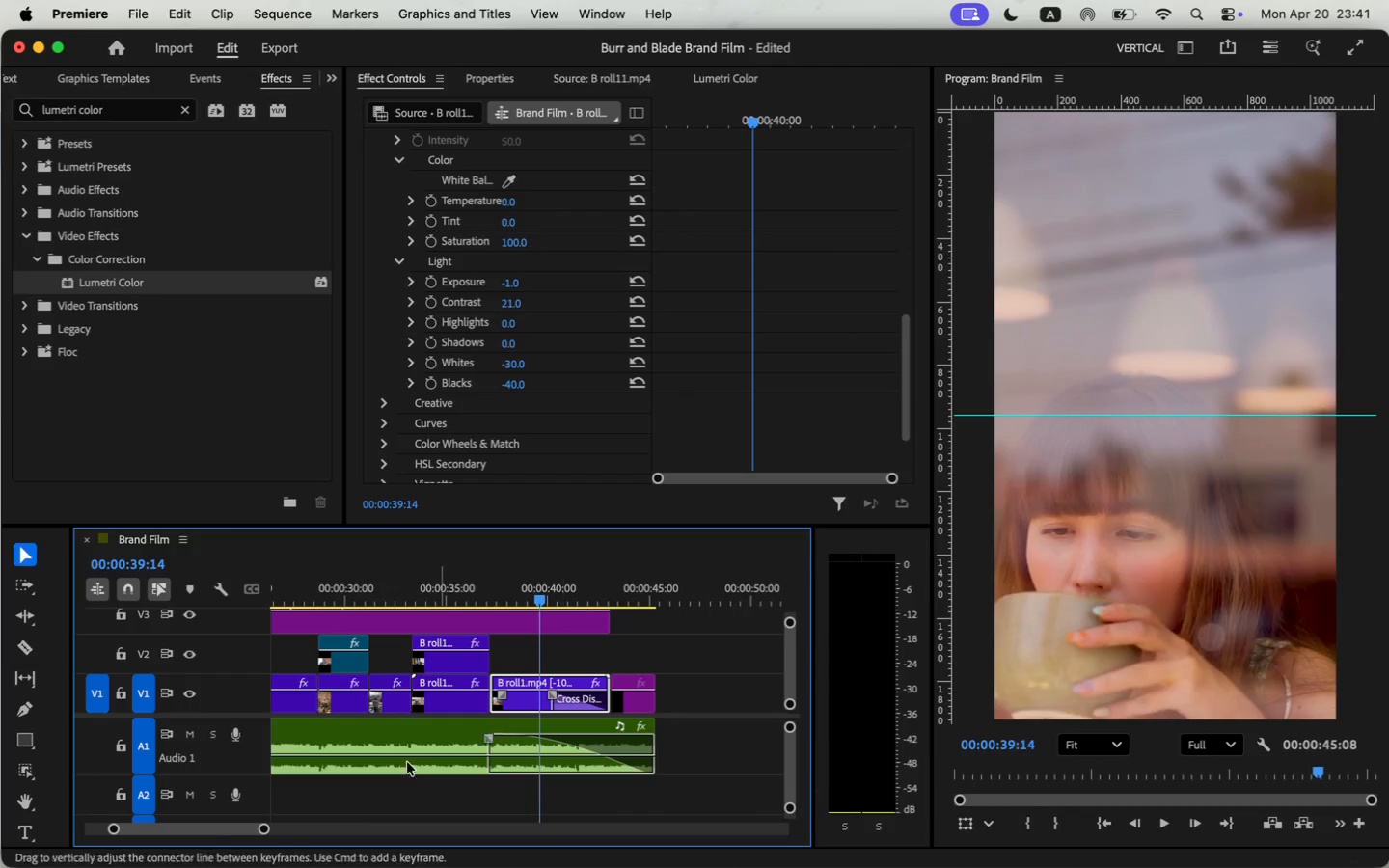 
left_click_drag(start_coordinate=[315, 597], to_coordinate=[265, 602])
 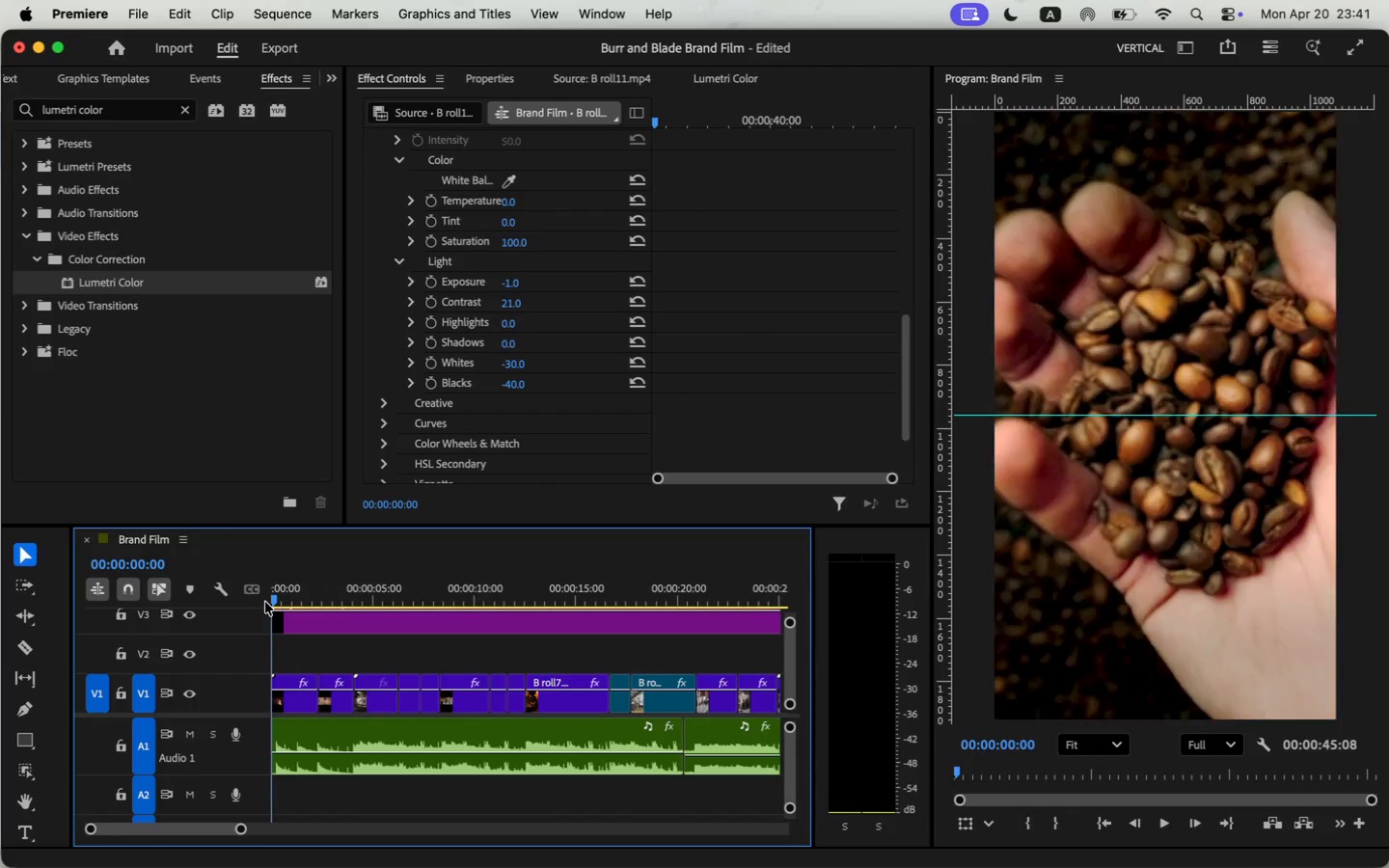 
key(Space)
 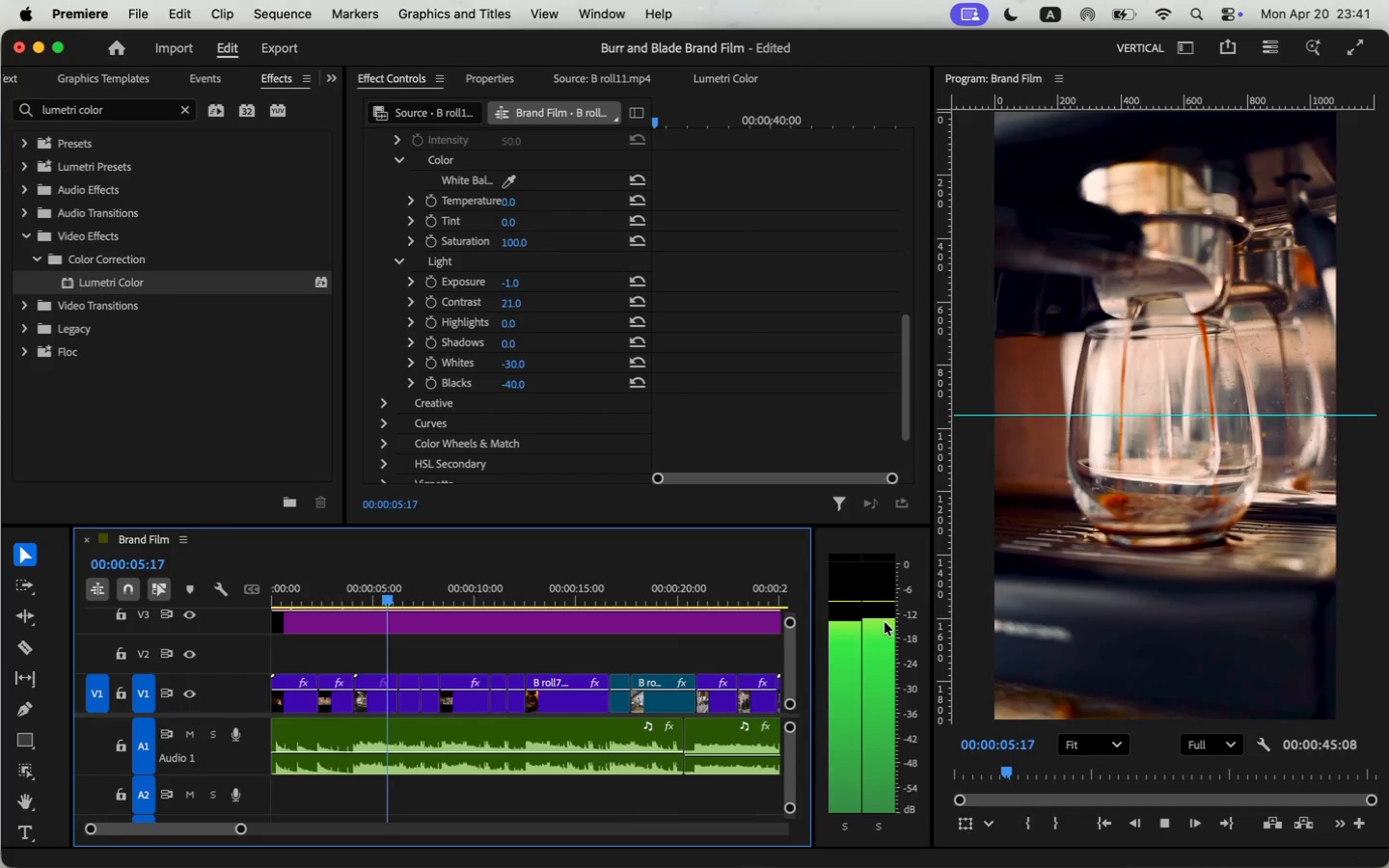 
wait(12.25)
 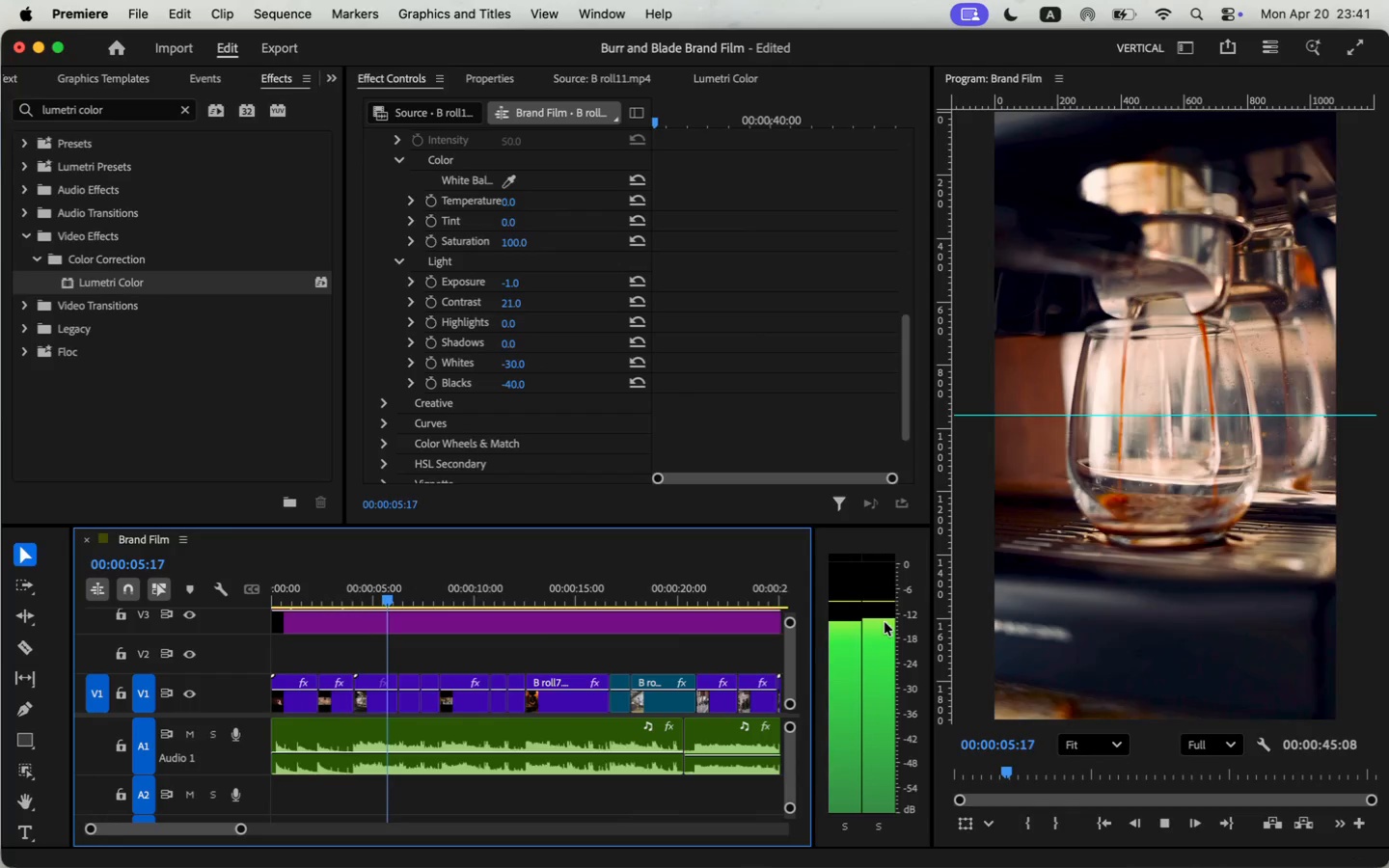 
left_click_drag(start_coordinate=[238, 830], to_coordinate=[270, 833])
 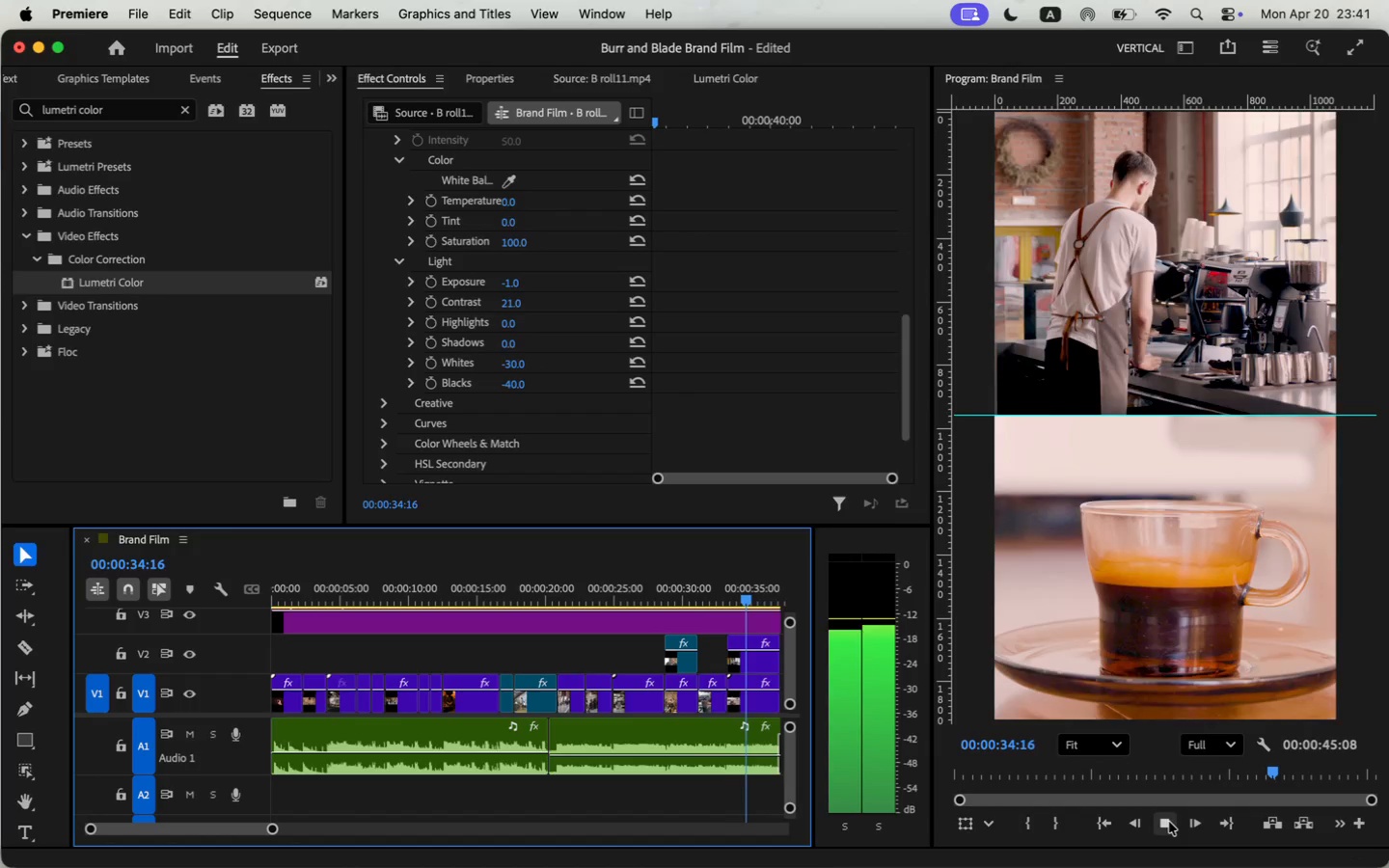 
wait(26.93)
 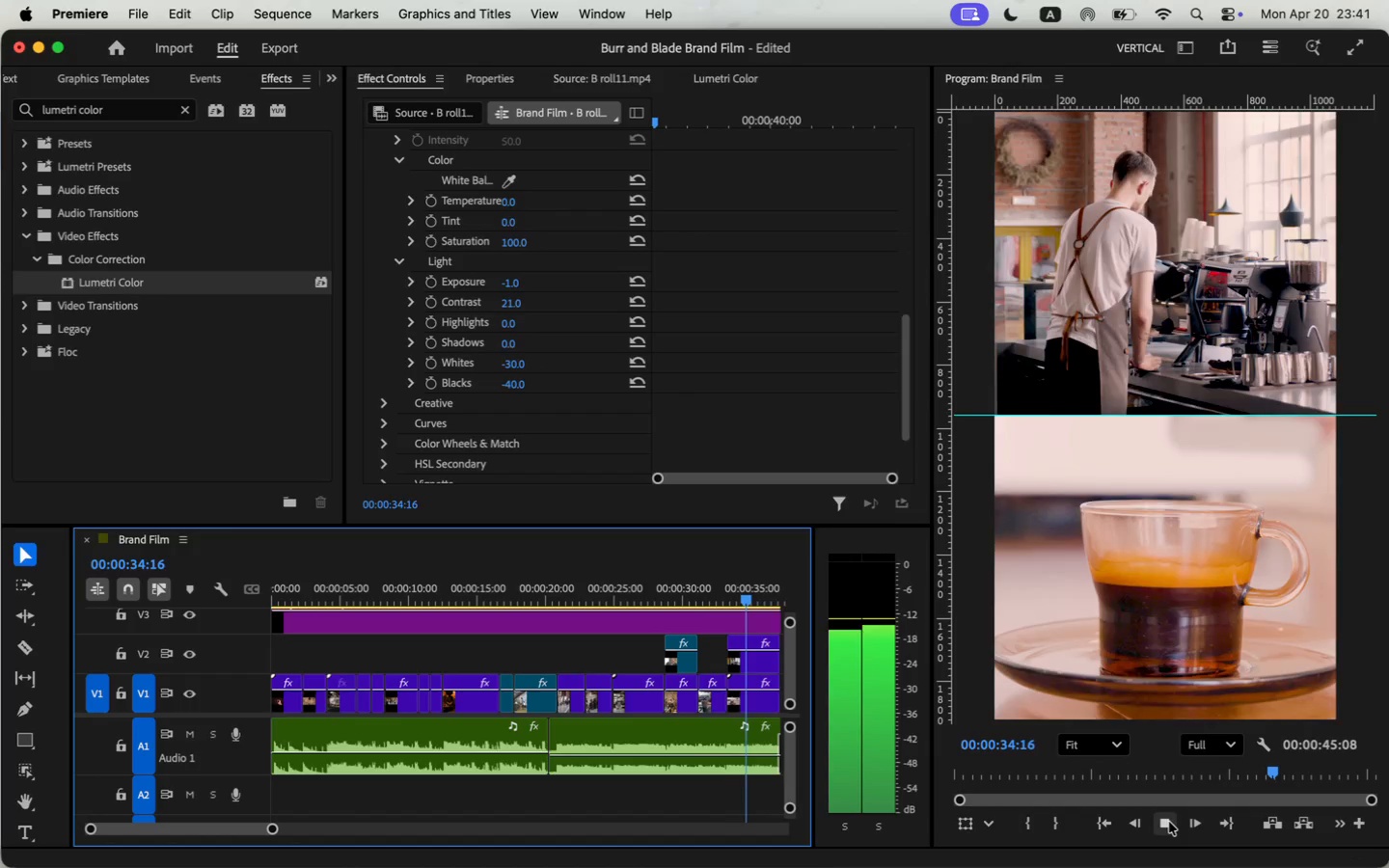 
left_click([1169, 822])
 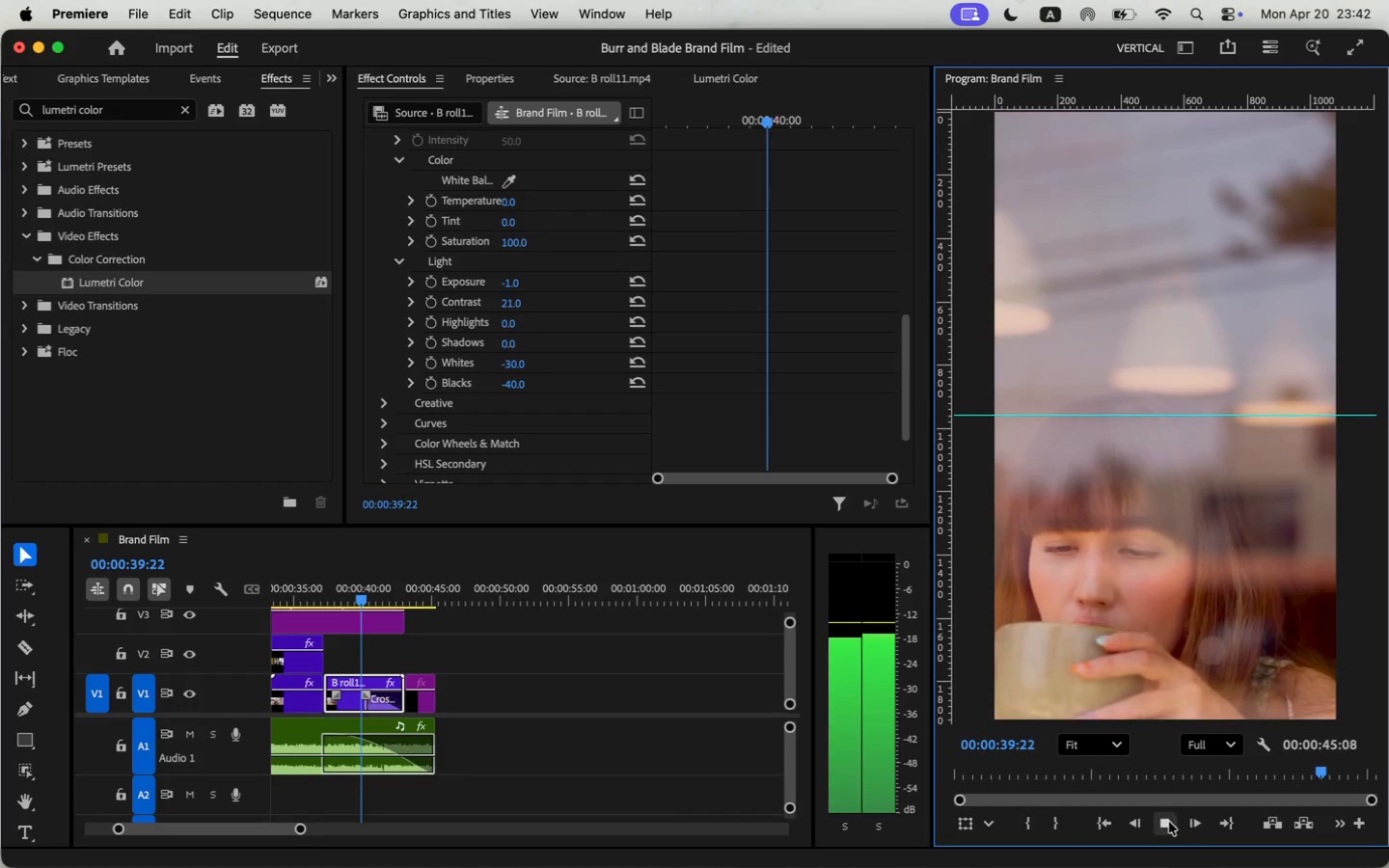 
left_click_drag(start_coordinate=[358, 593], to_coordinate=[353, 604])
 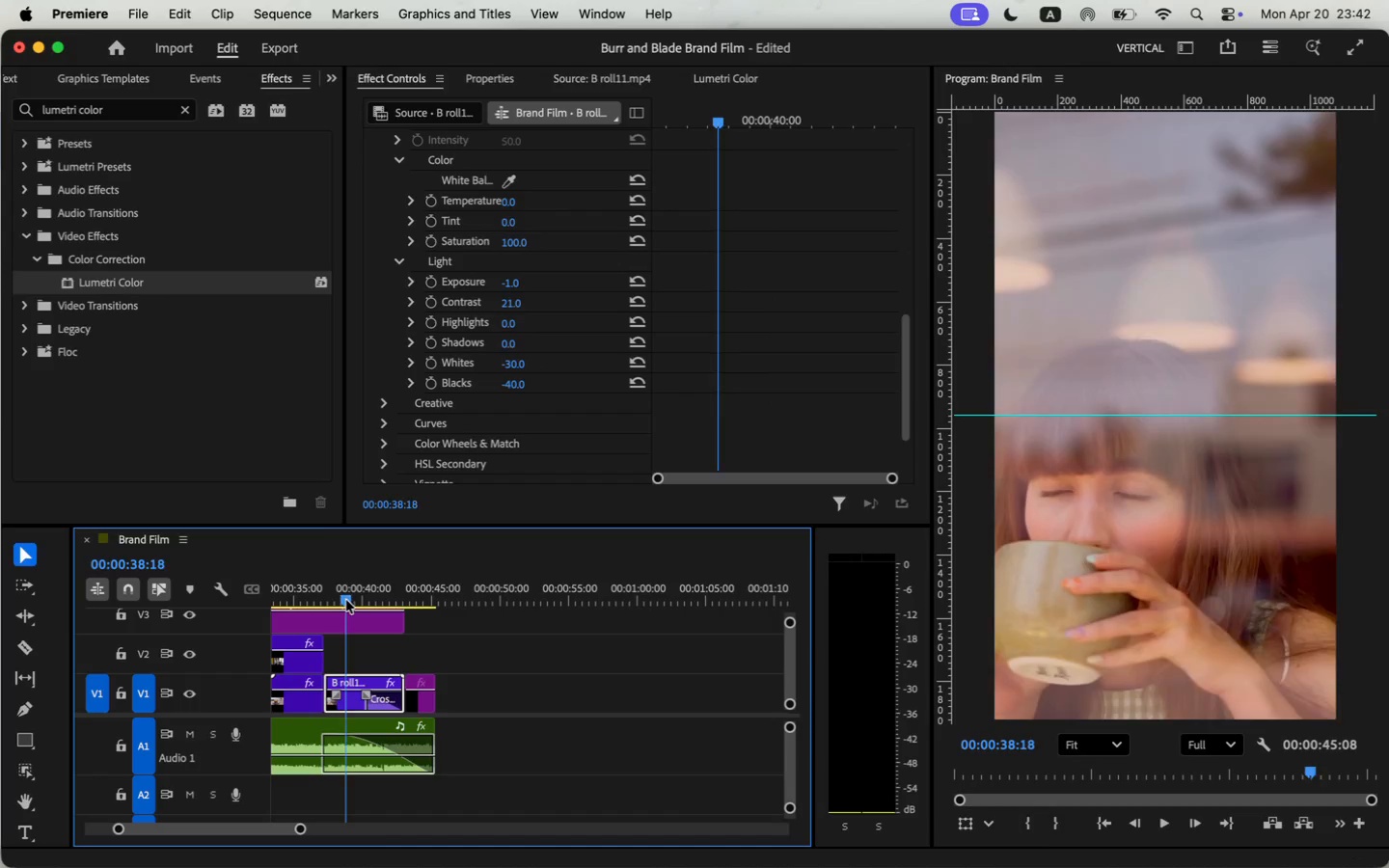 
scroll: coordinate [405, 638], scroll_direction: up, amount: 5.0
 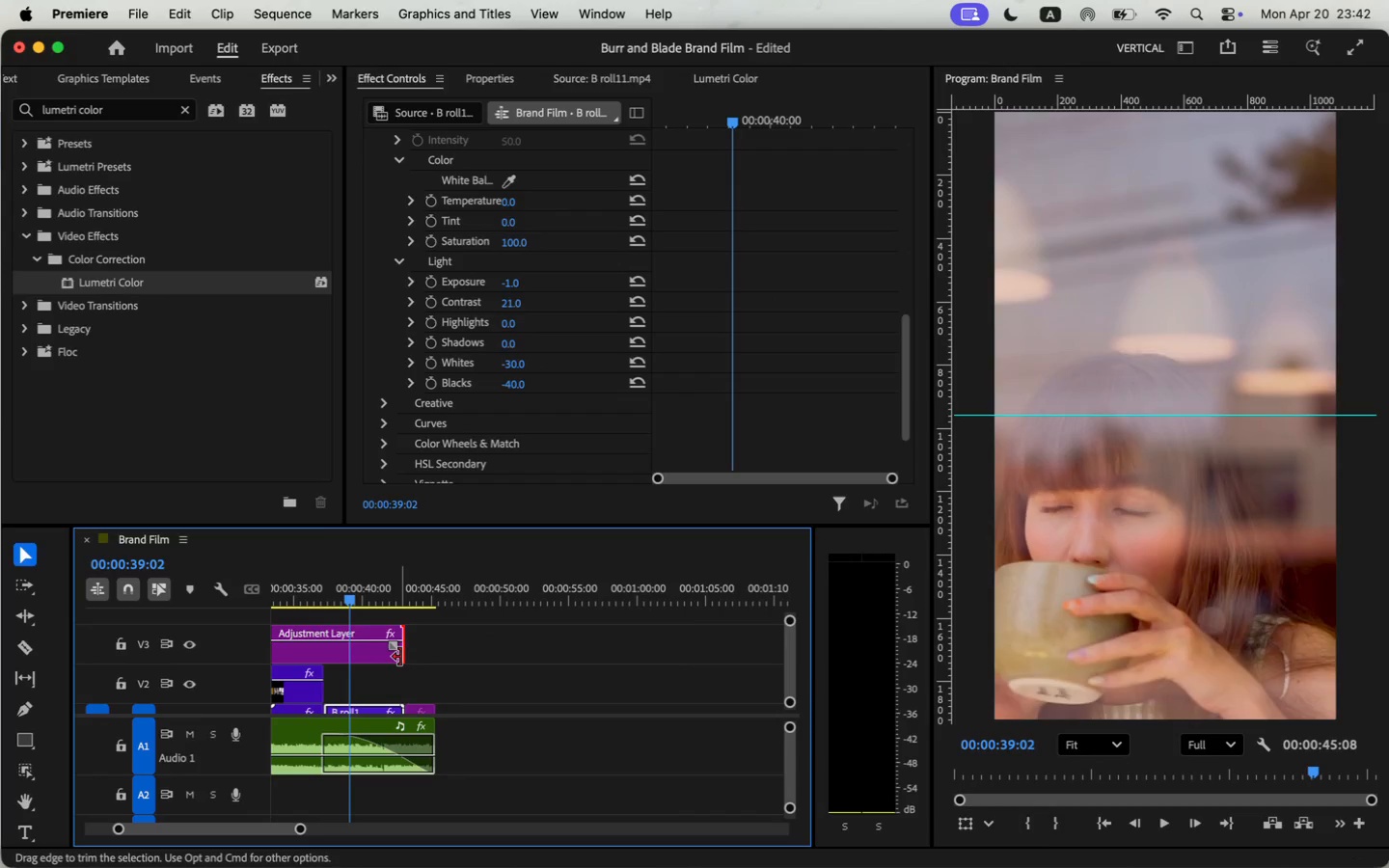 
left_click([460, 665])
 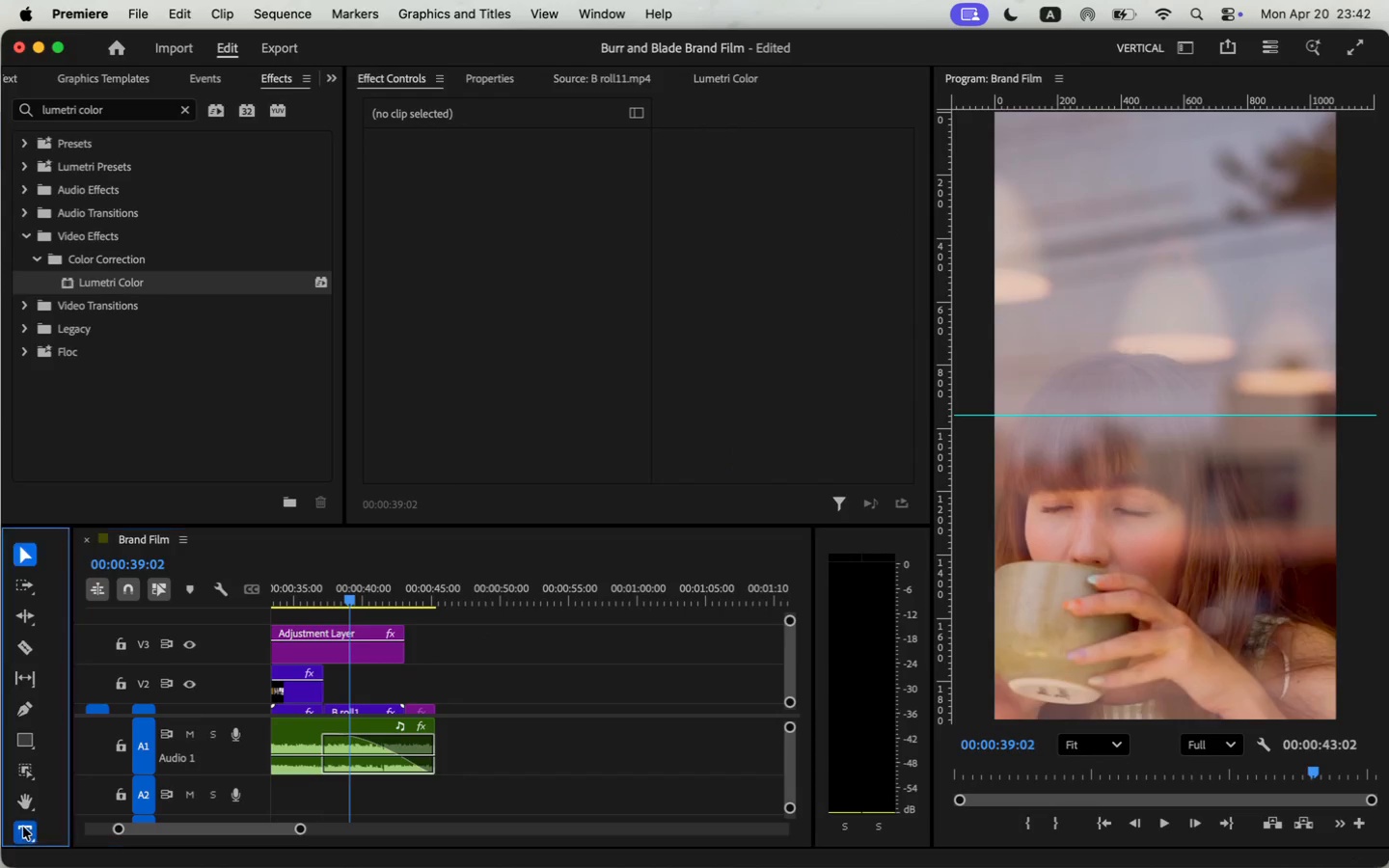 
left_click([1127, 246])
 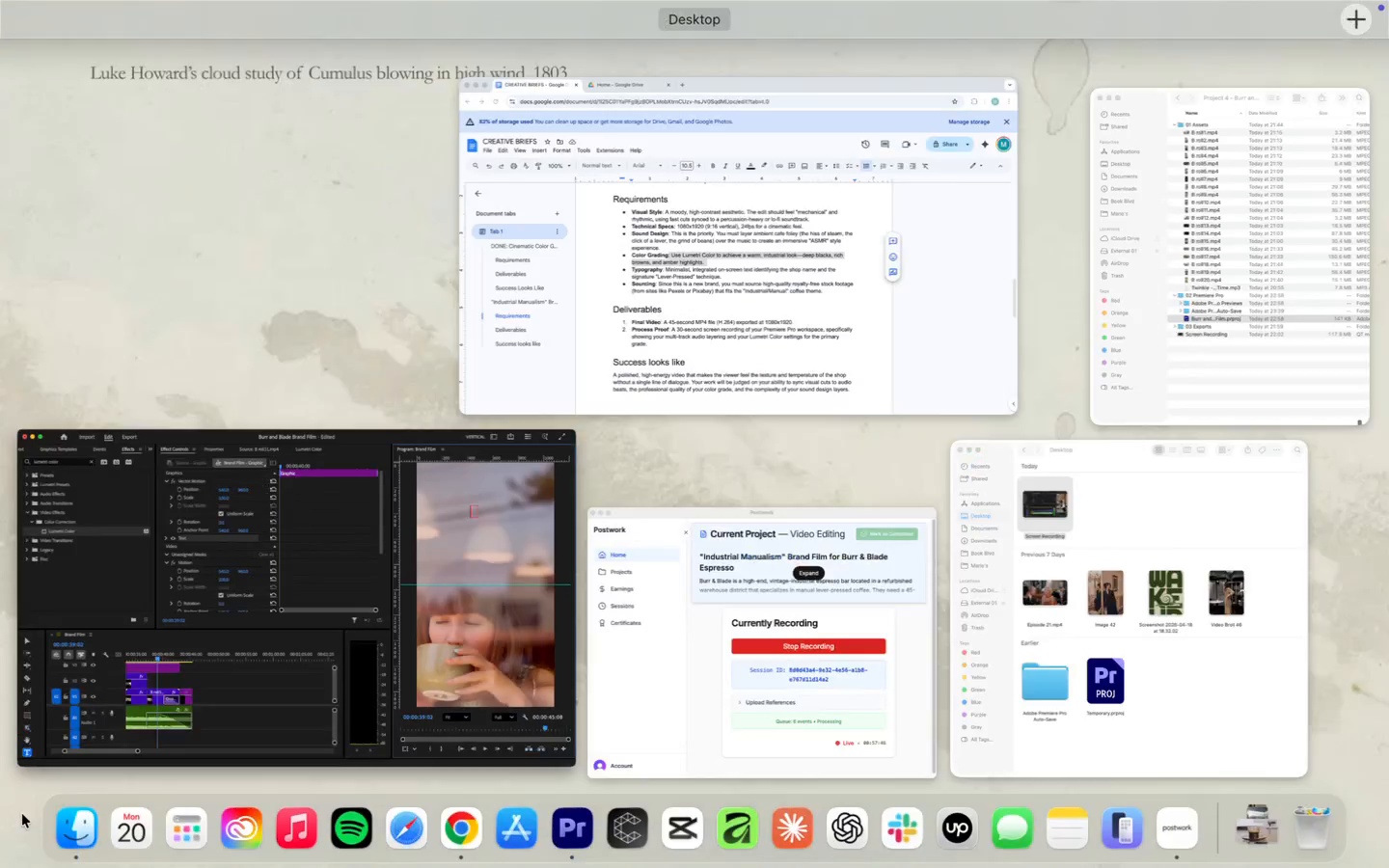 
left_click([705, 288])
 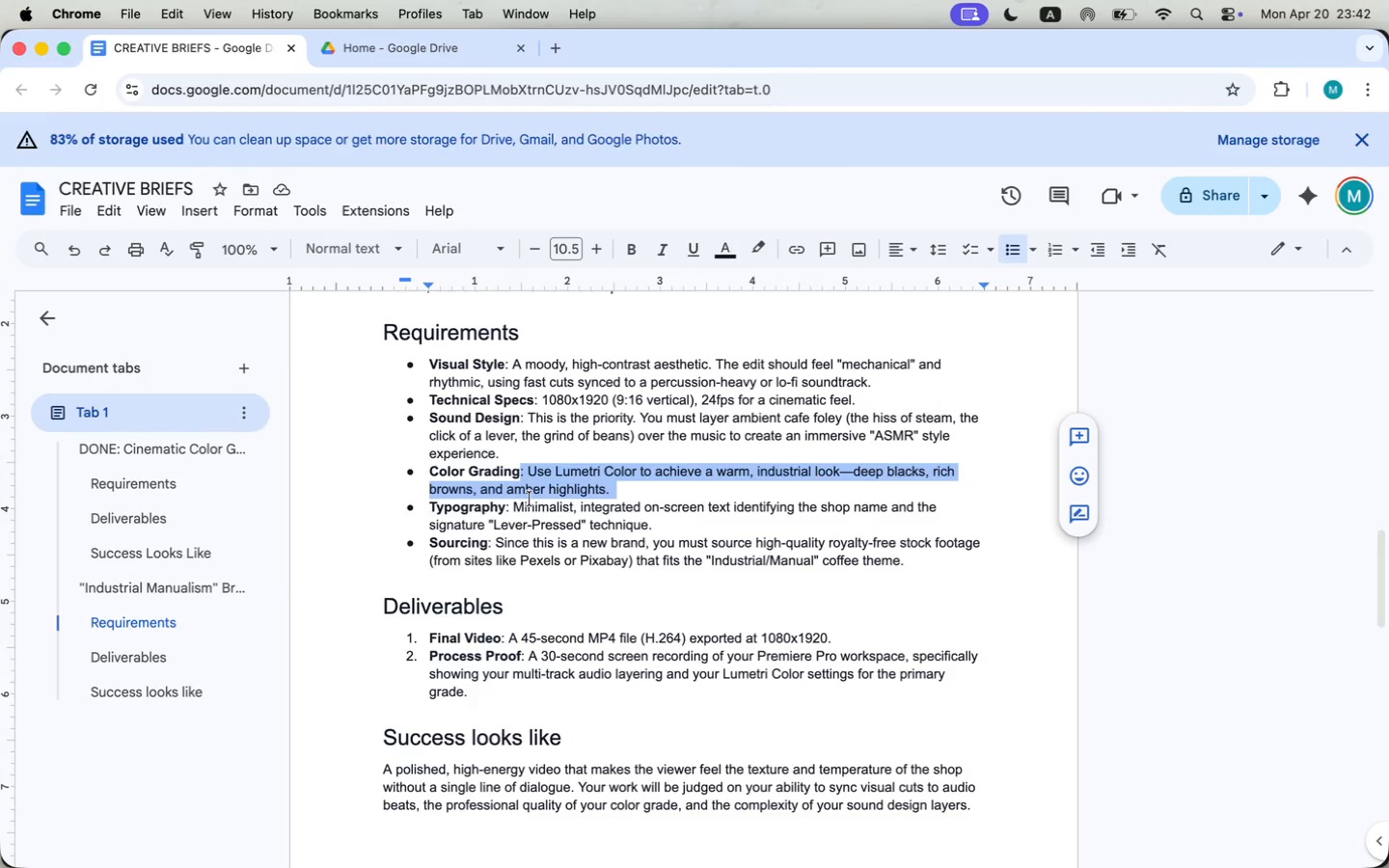 
wait(5.36)
 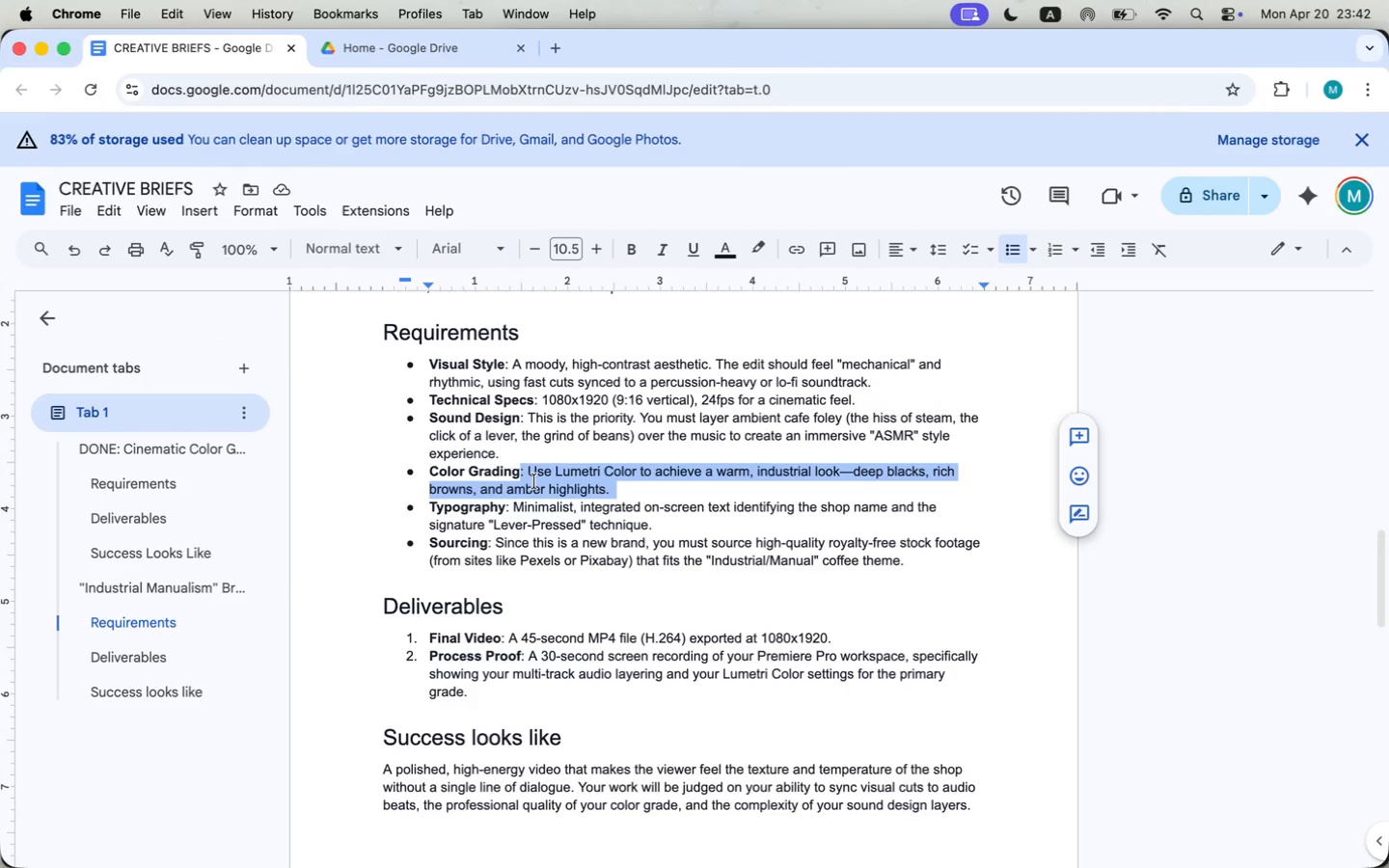 
scroll: coordinate [529, 501], scroll_direction: up, amount: 6.0
 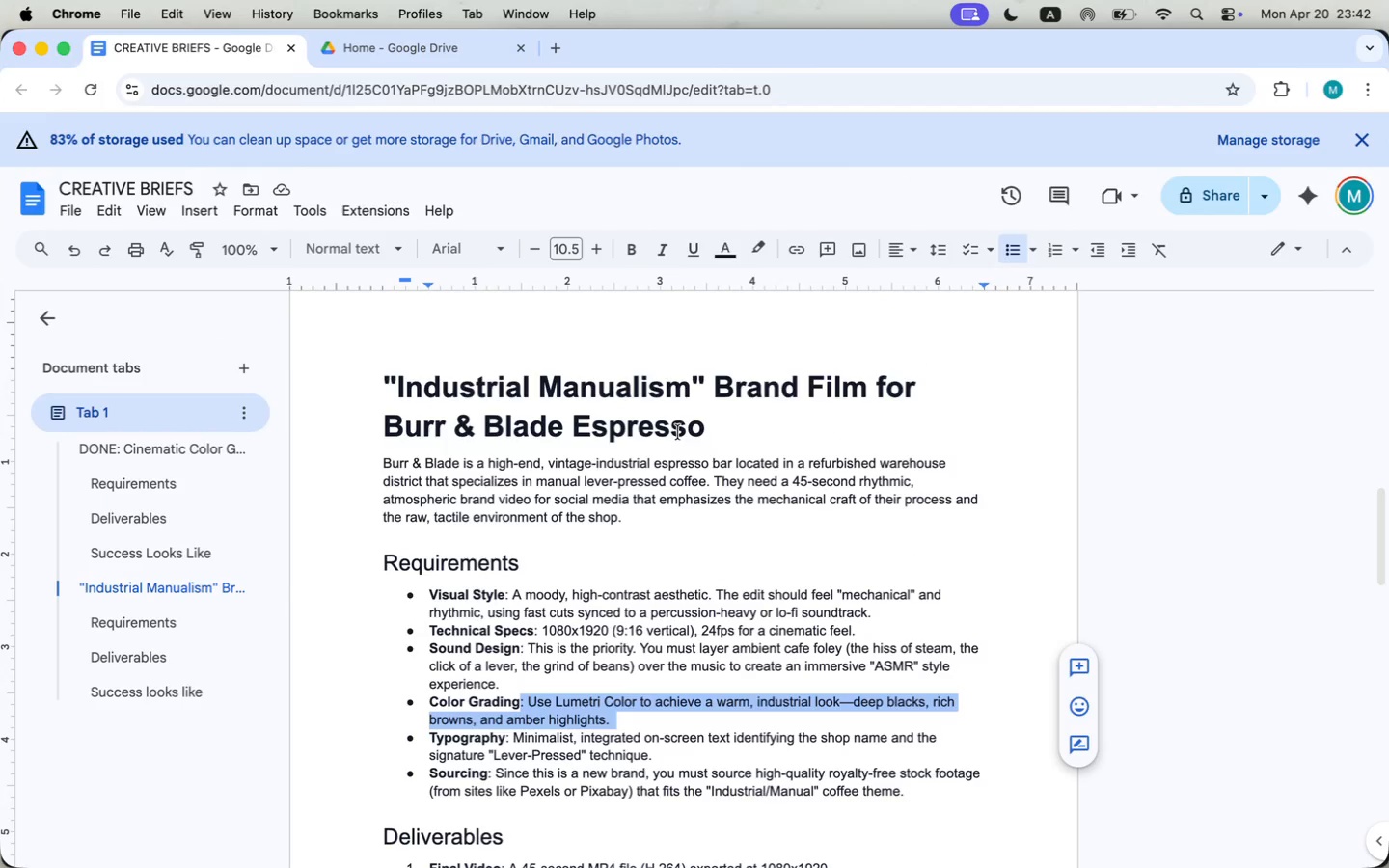 
left_click_drag(start_coordinate=[386, 424], to_coordinate=[707, 432])
 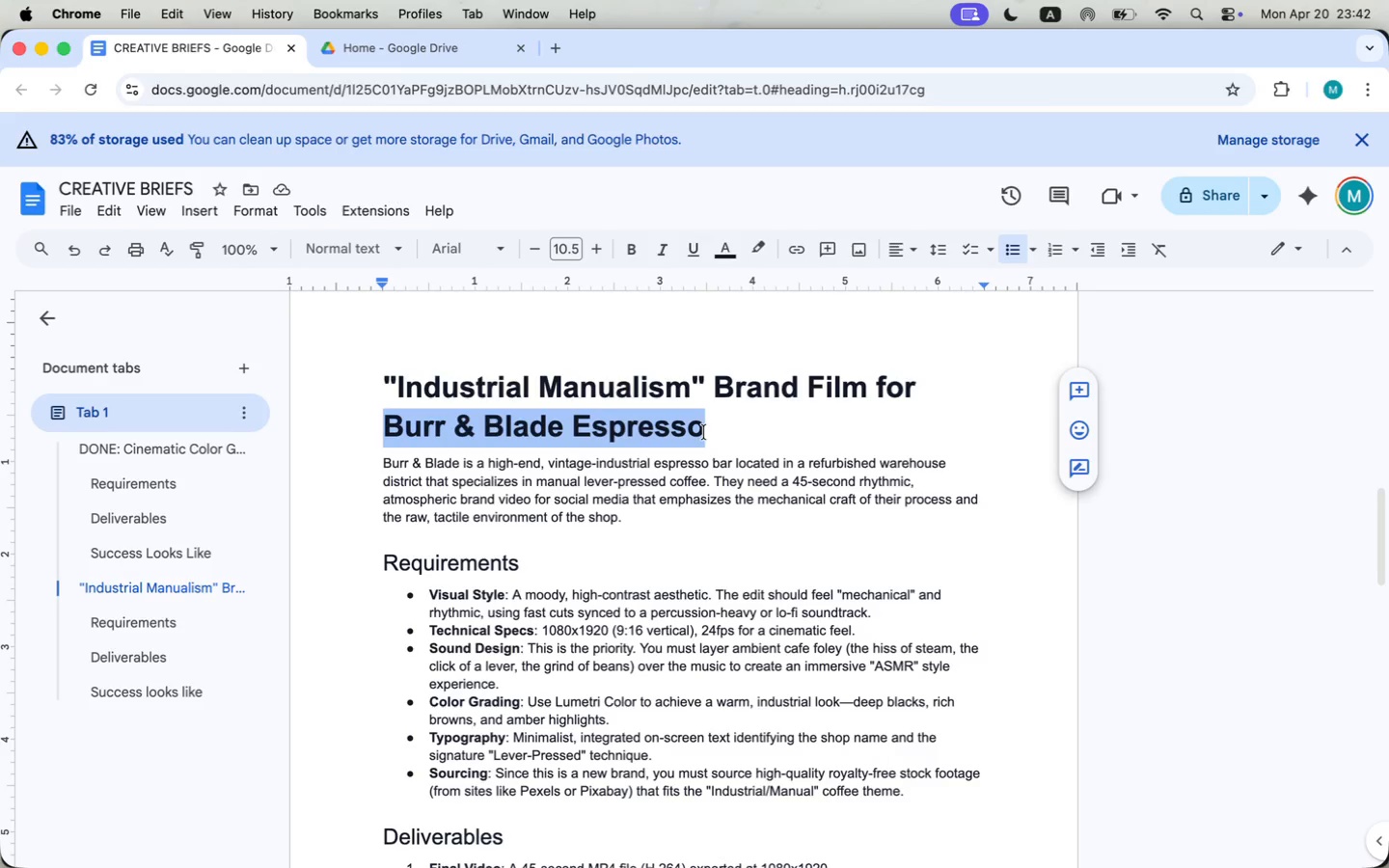 
key(Meta+CommandLeft)
 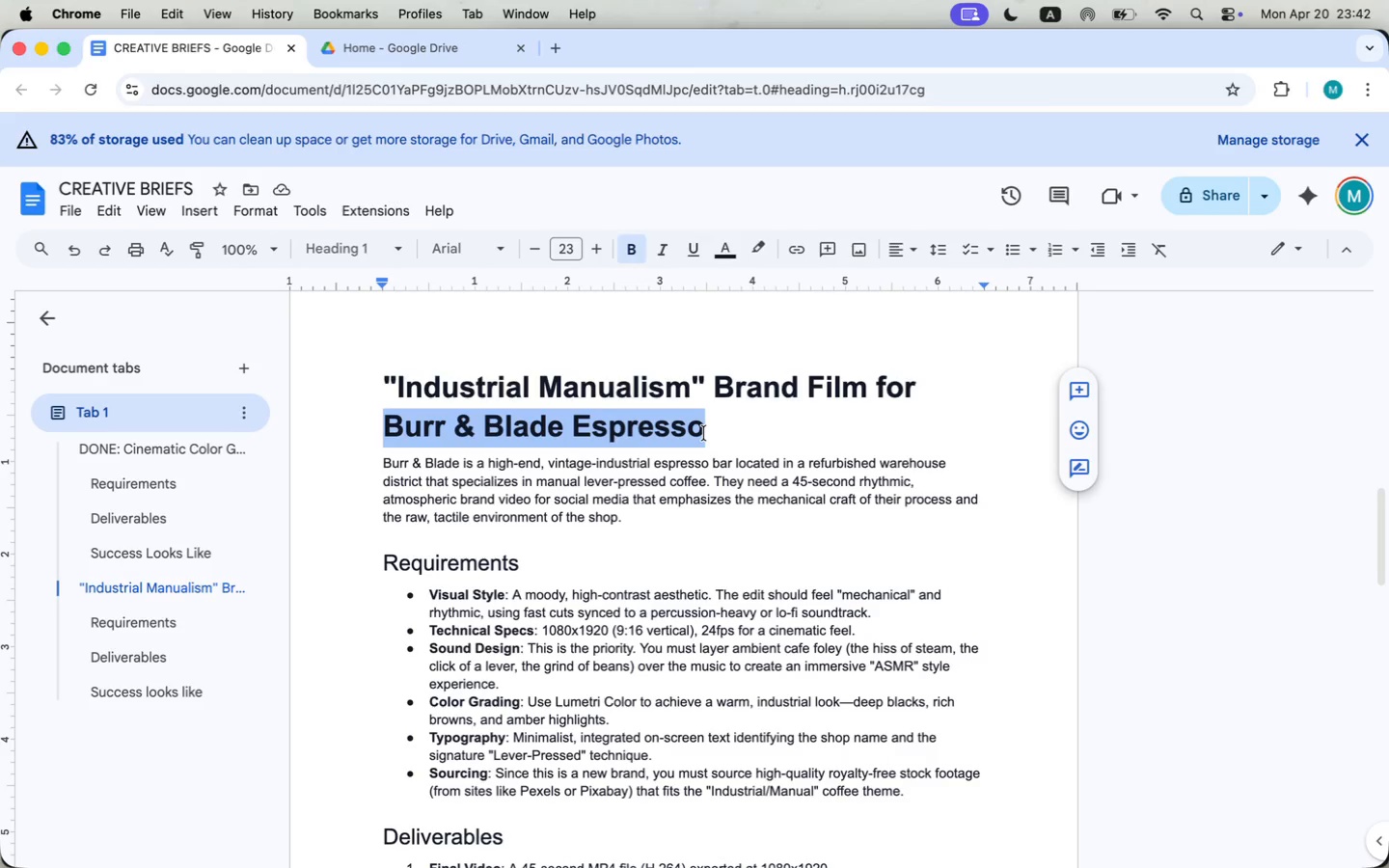 
key(Meta+C)
 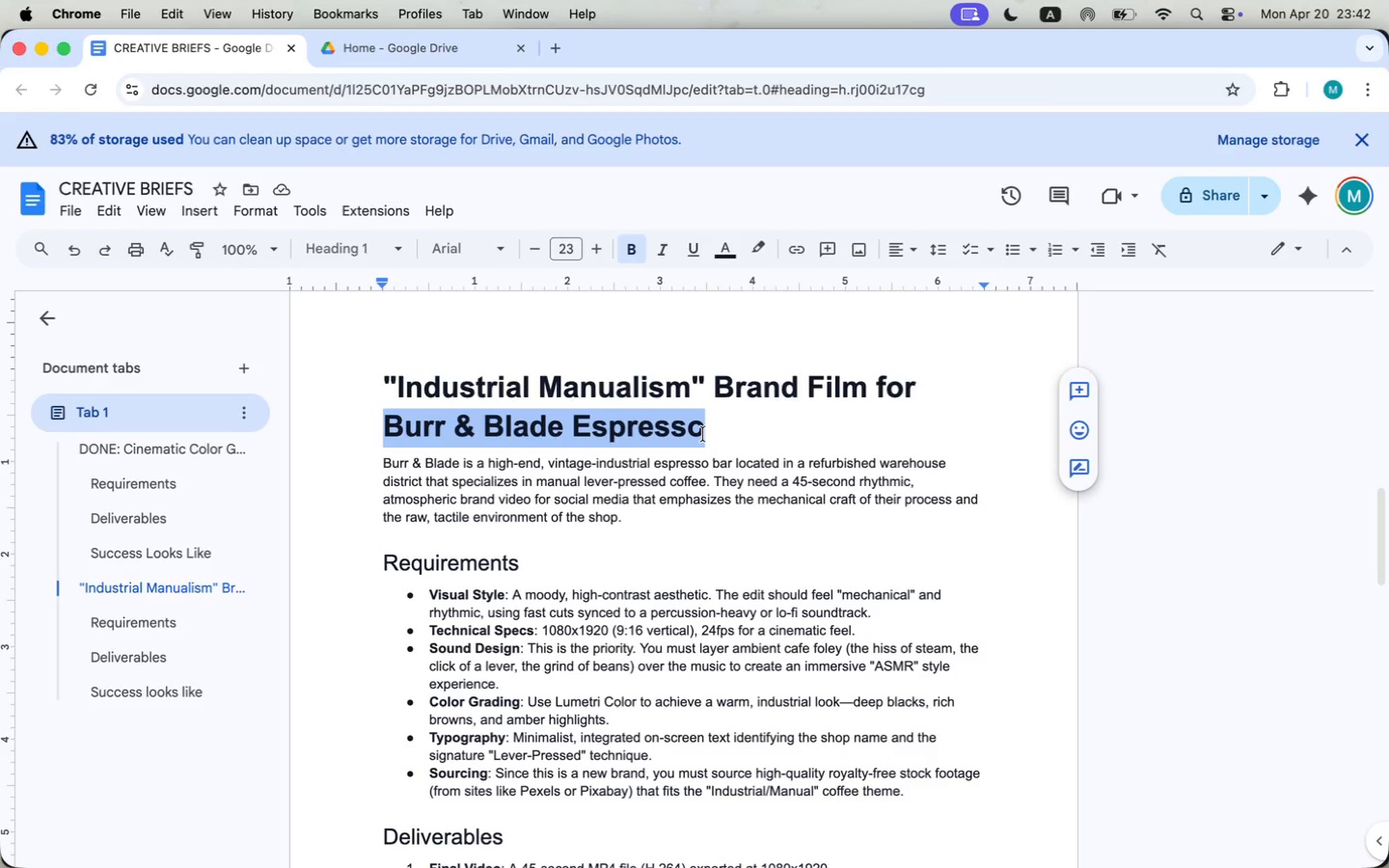 
key(Meta+Tab)
 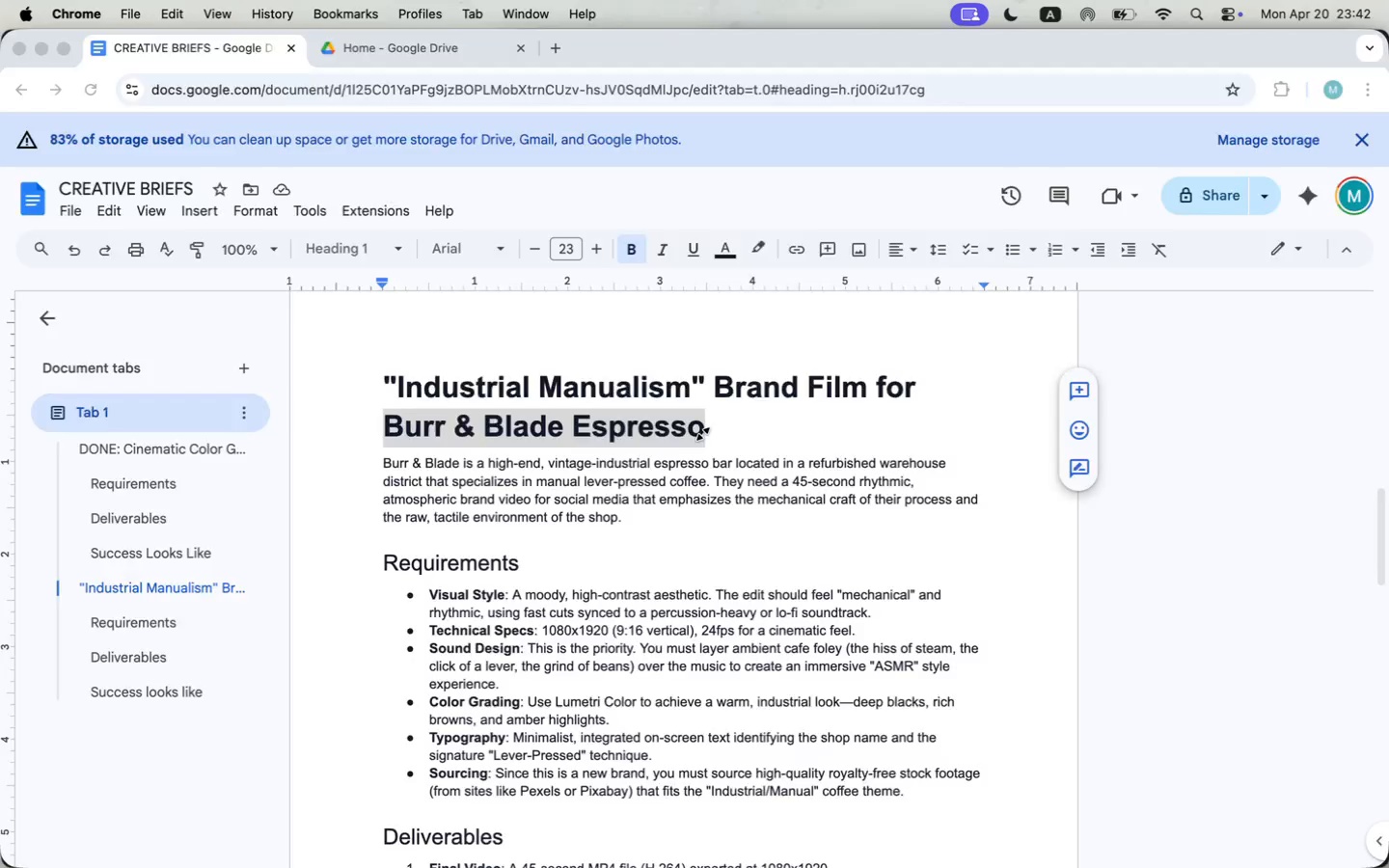 
key(Meta+V)
 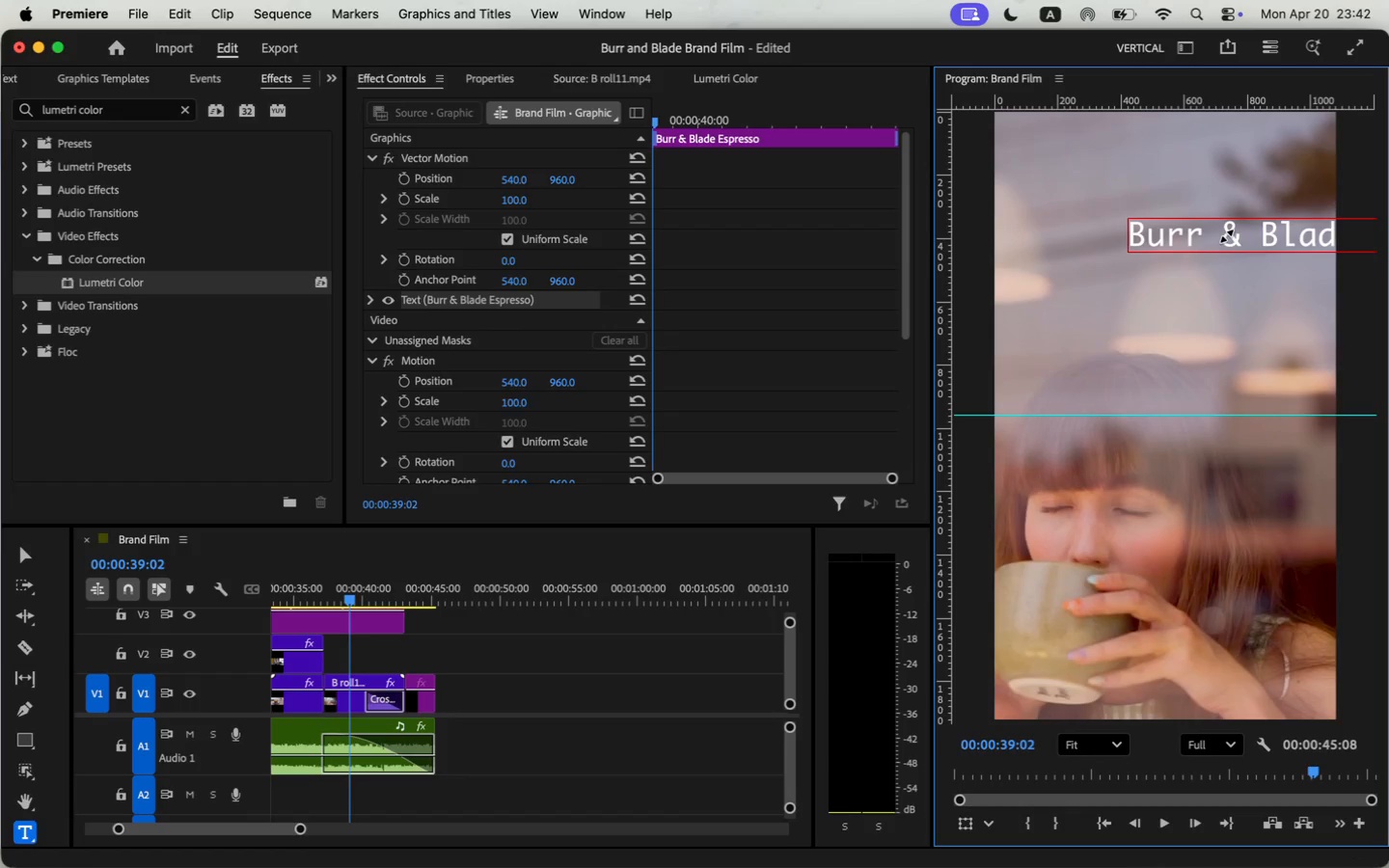 
double_click([1227, 236])
 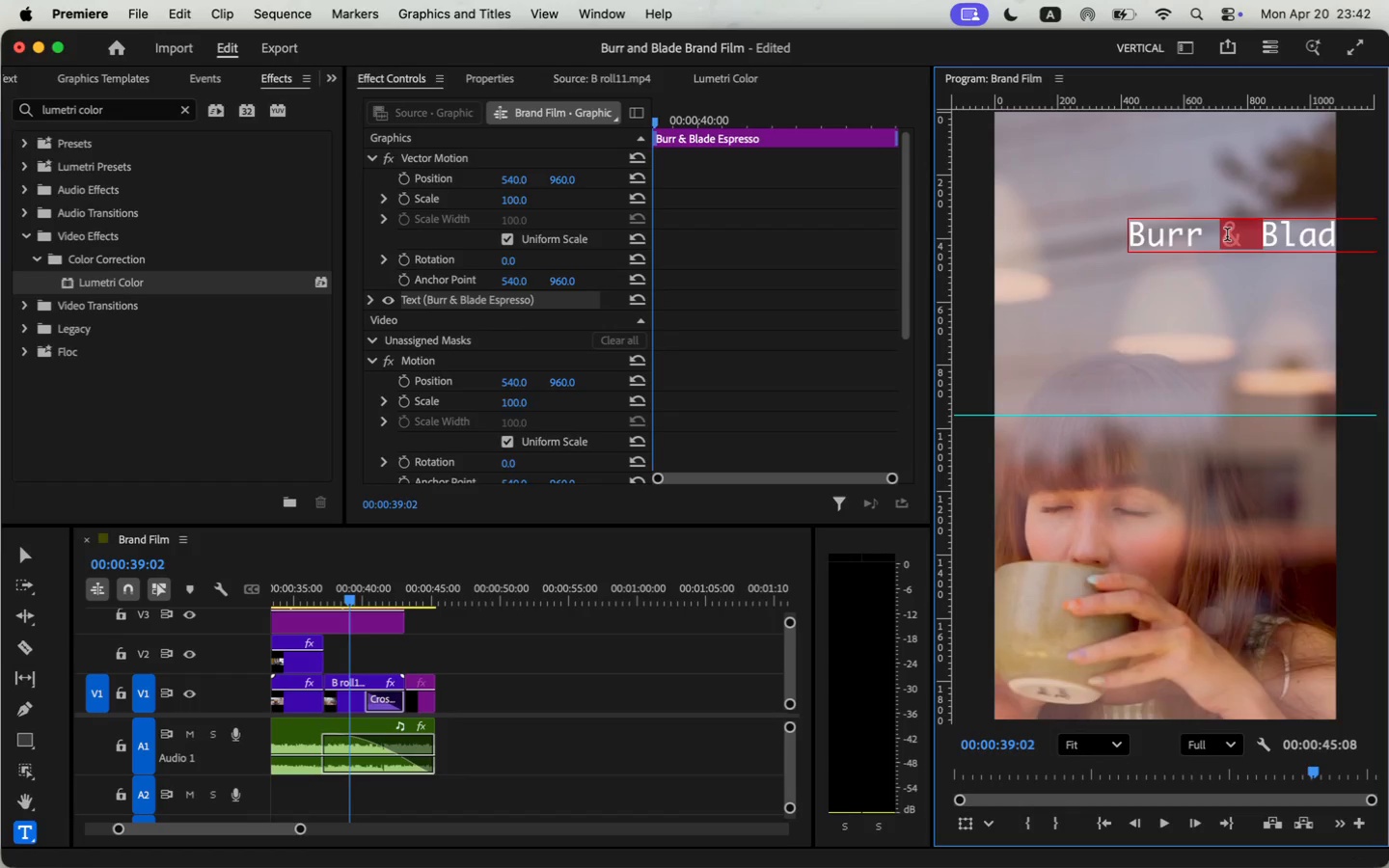 
triple_click([1227, 236])
 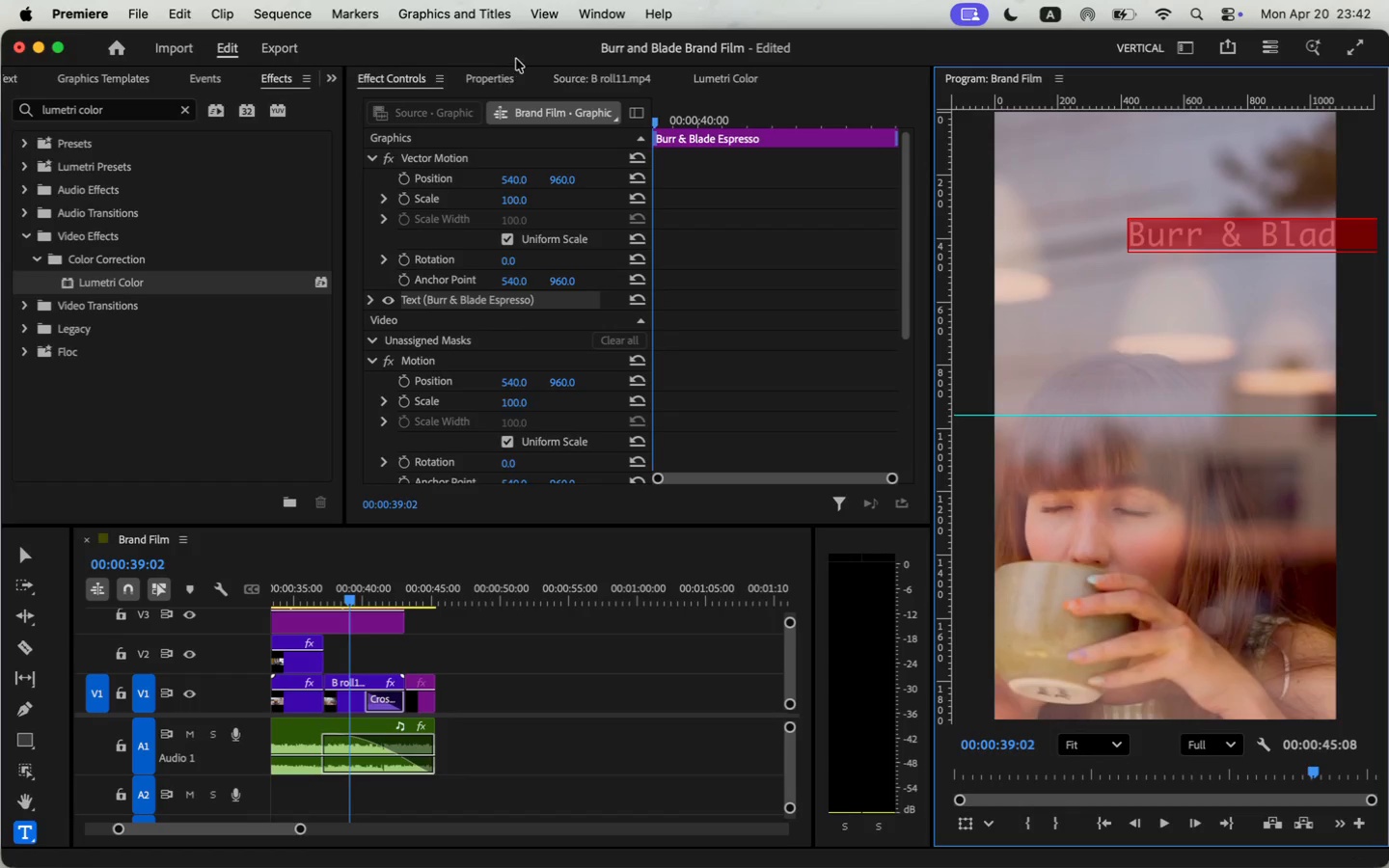 
left_click([501, 75])
 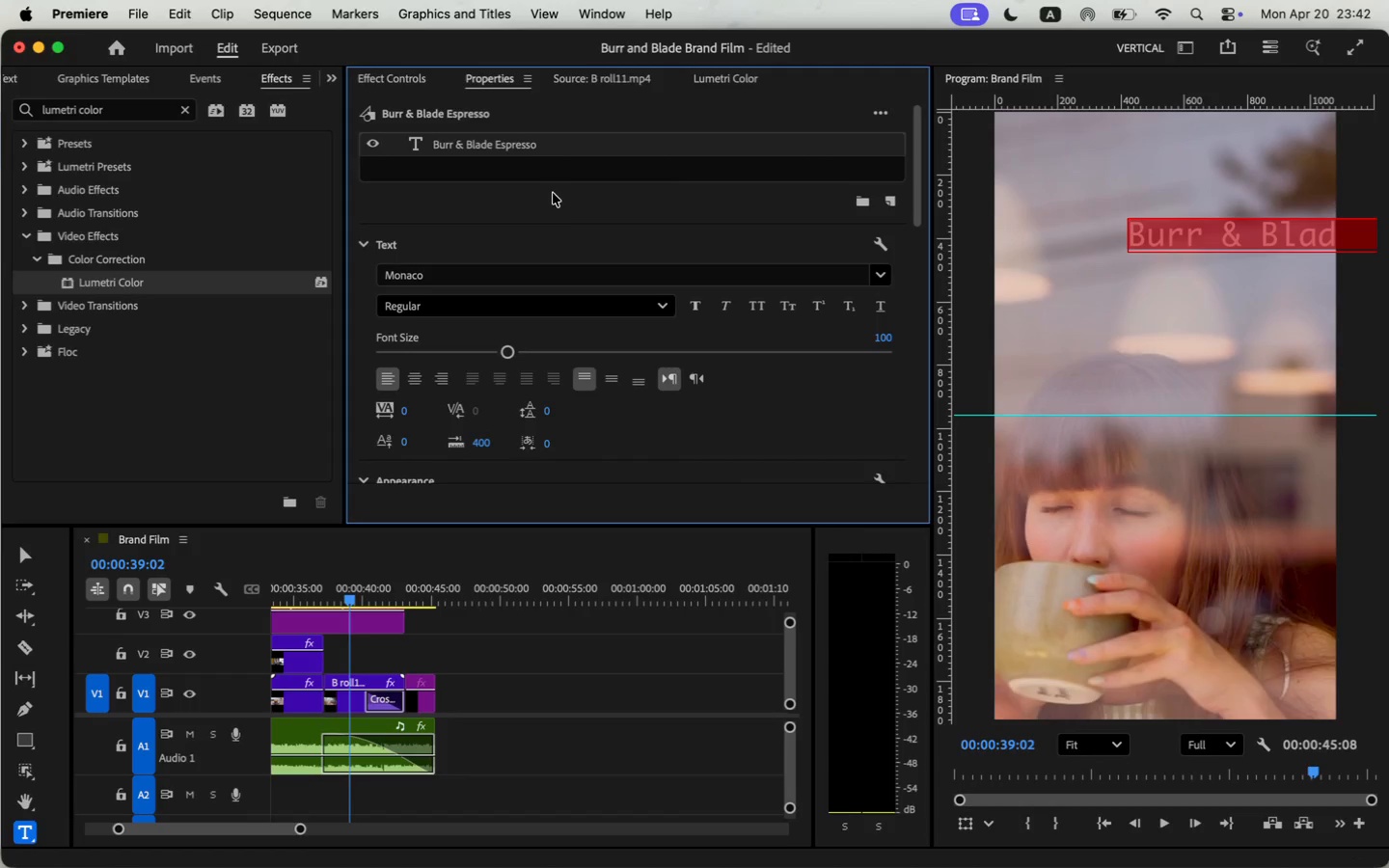 
scroll: coordinate [579, 440], scroll_direction: down, amount: 1.0
 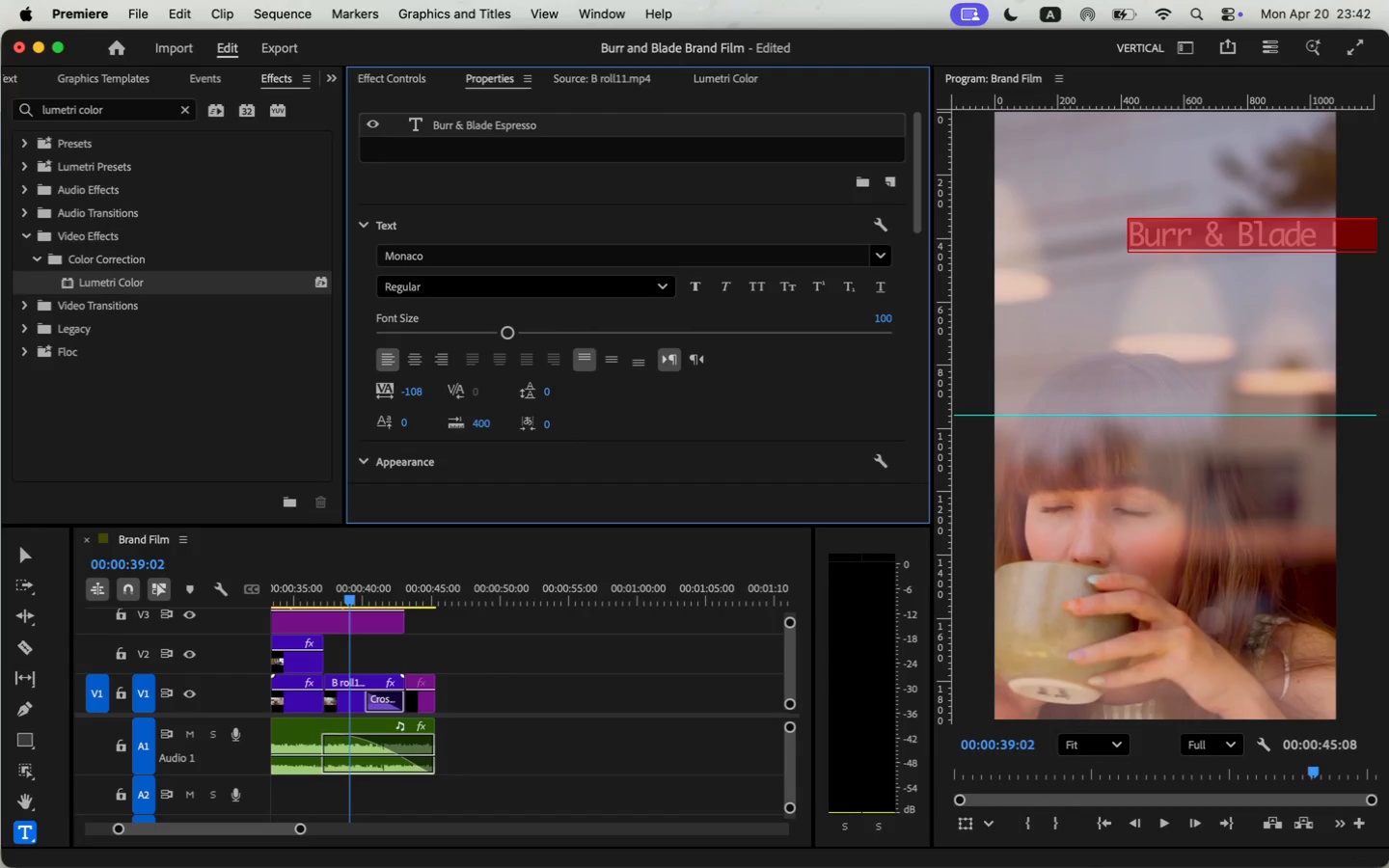 
mouse_move([707, 286])
 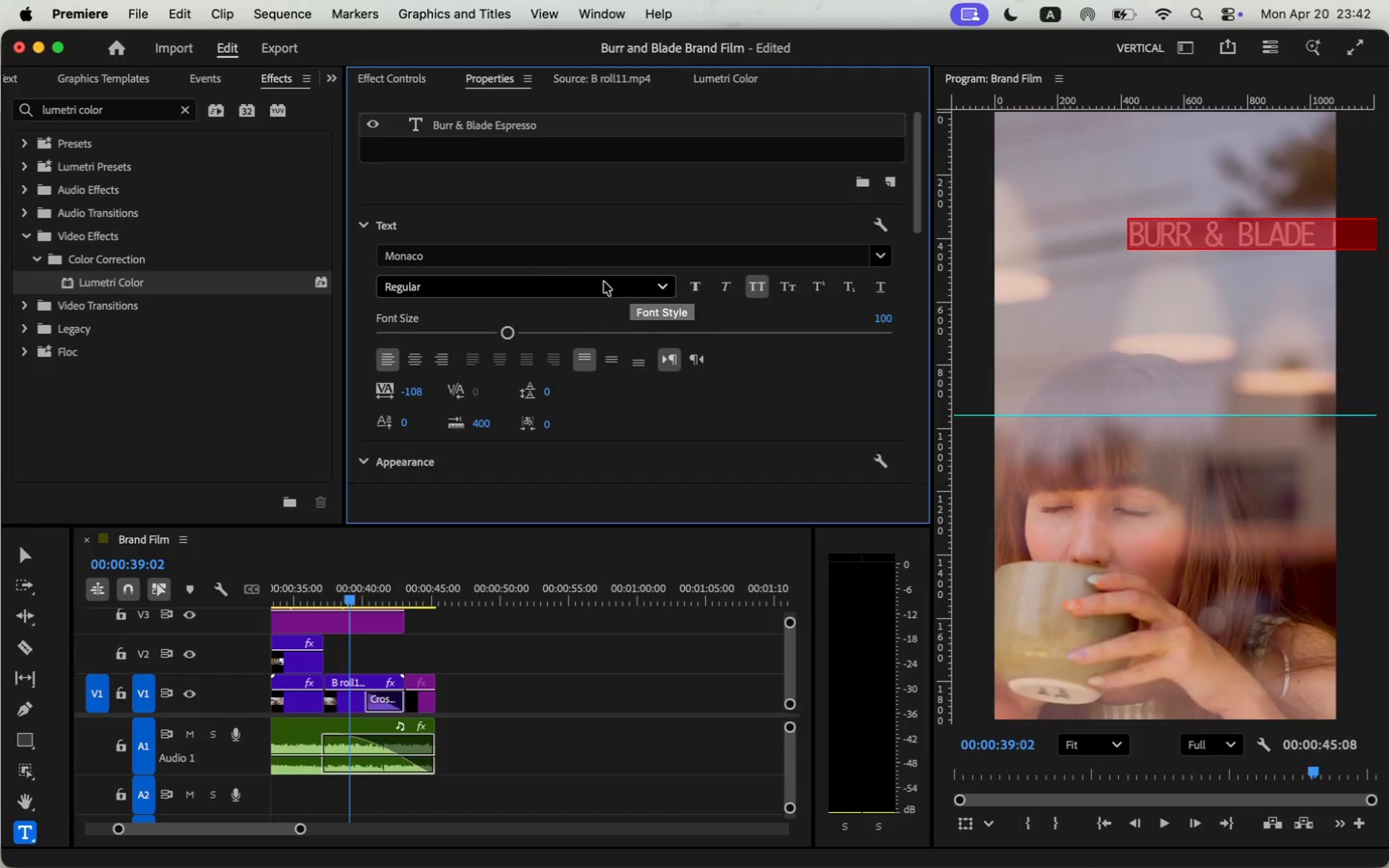 
mouse_move([537, 292])
 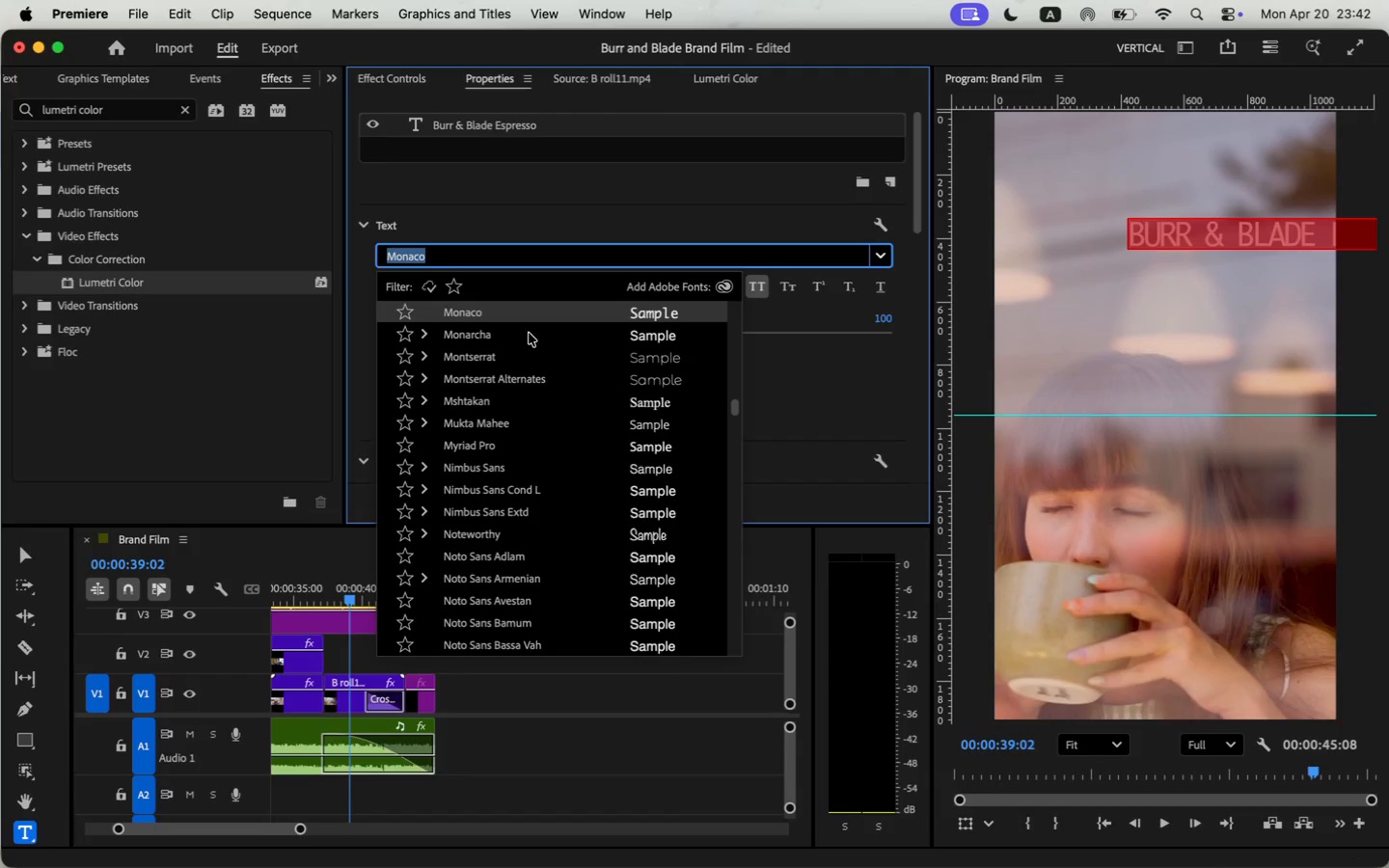 
left_click([529, 334])
 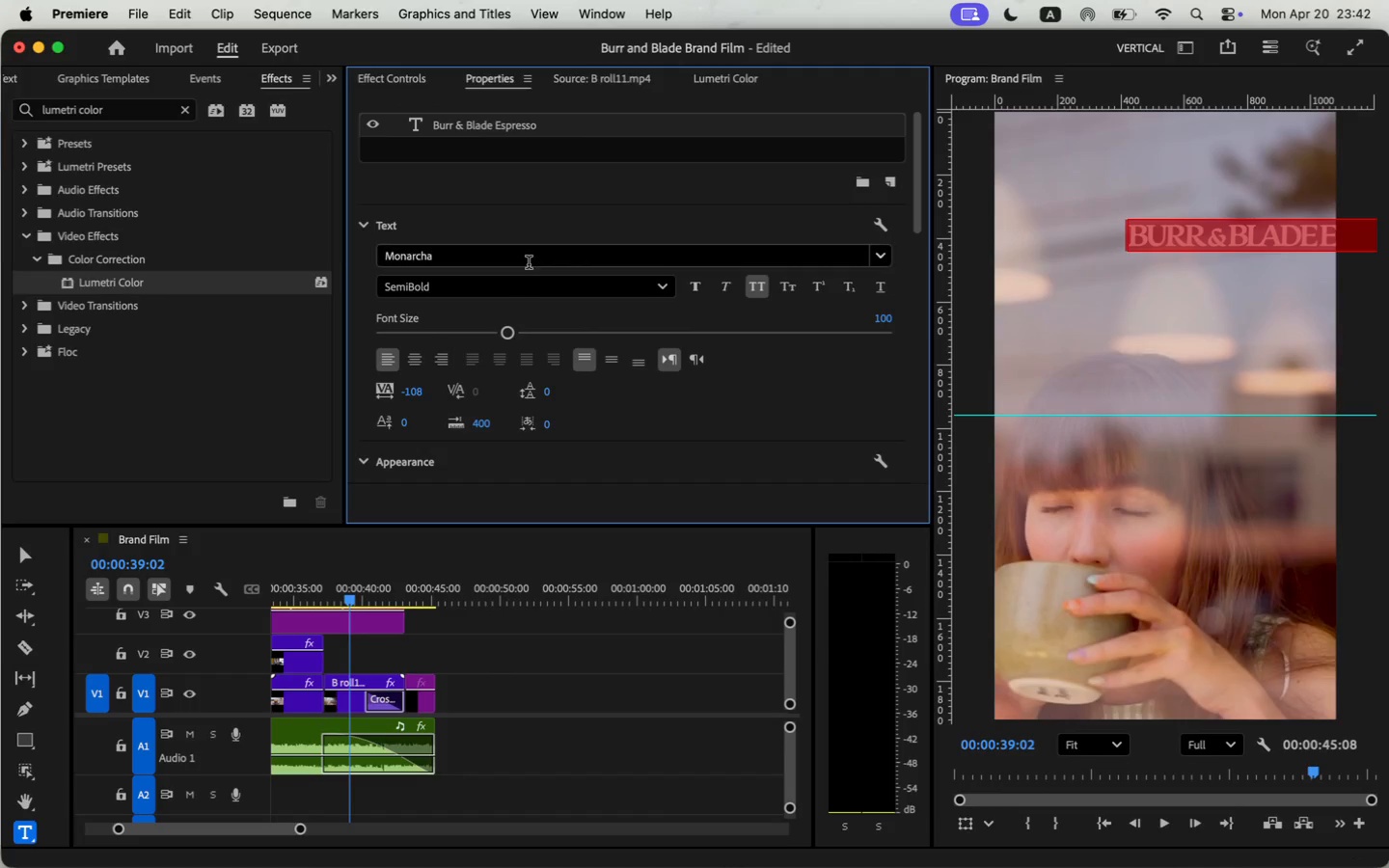 
left_click([532, 259])
 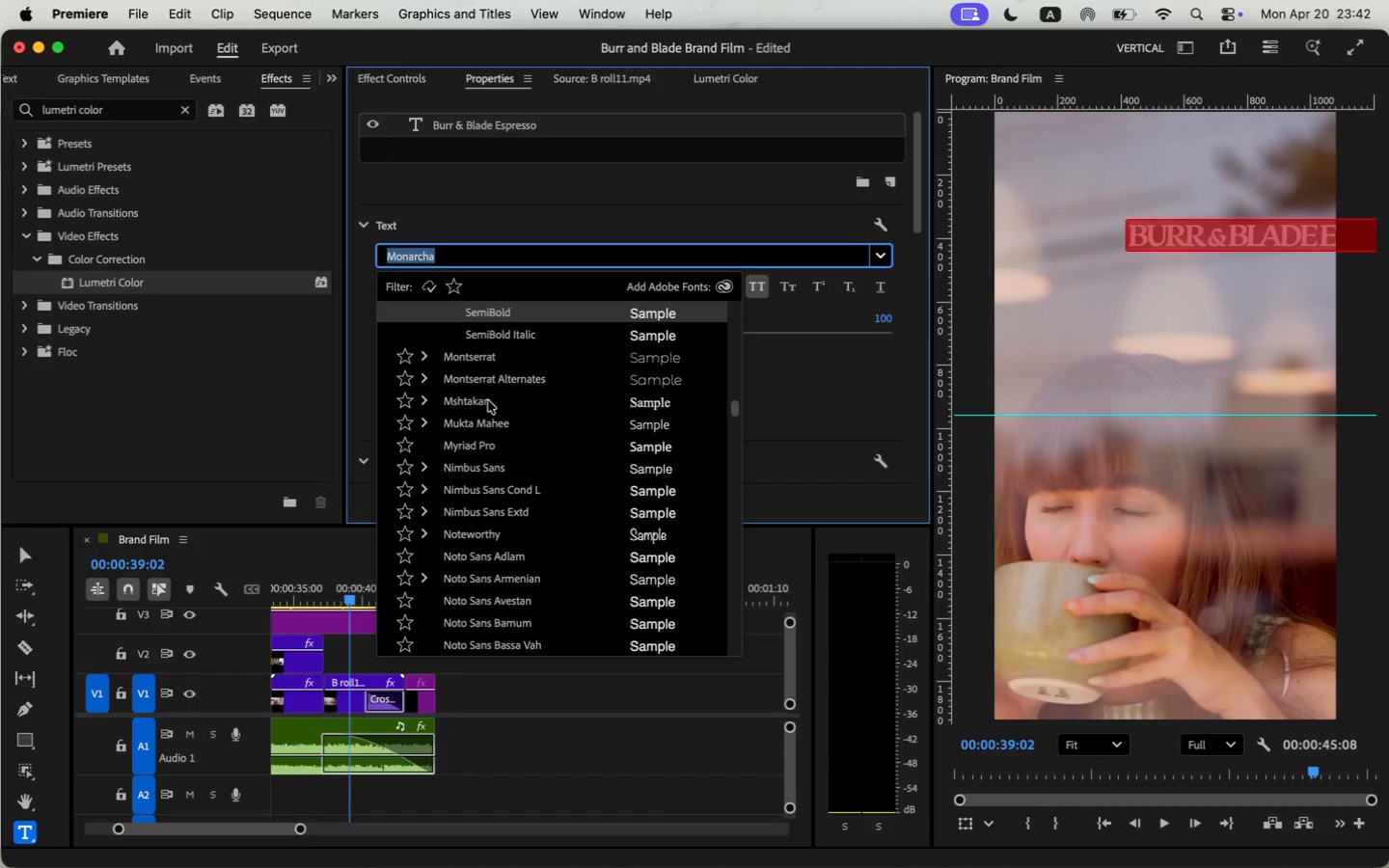 
left_click([486, 419])
 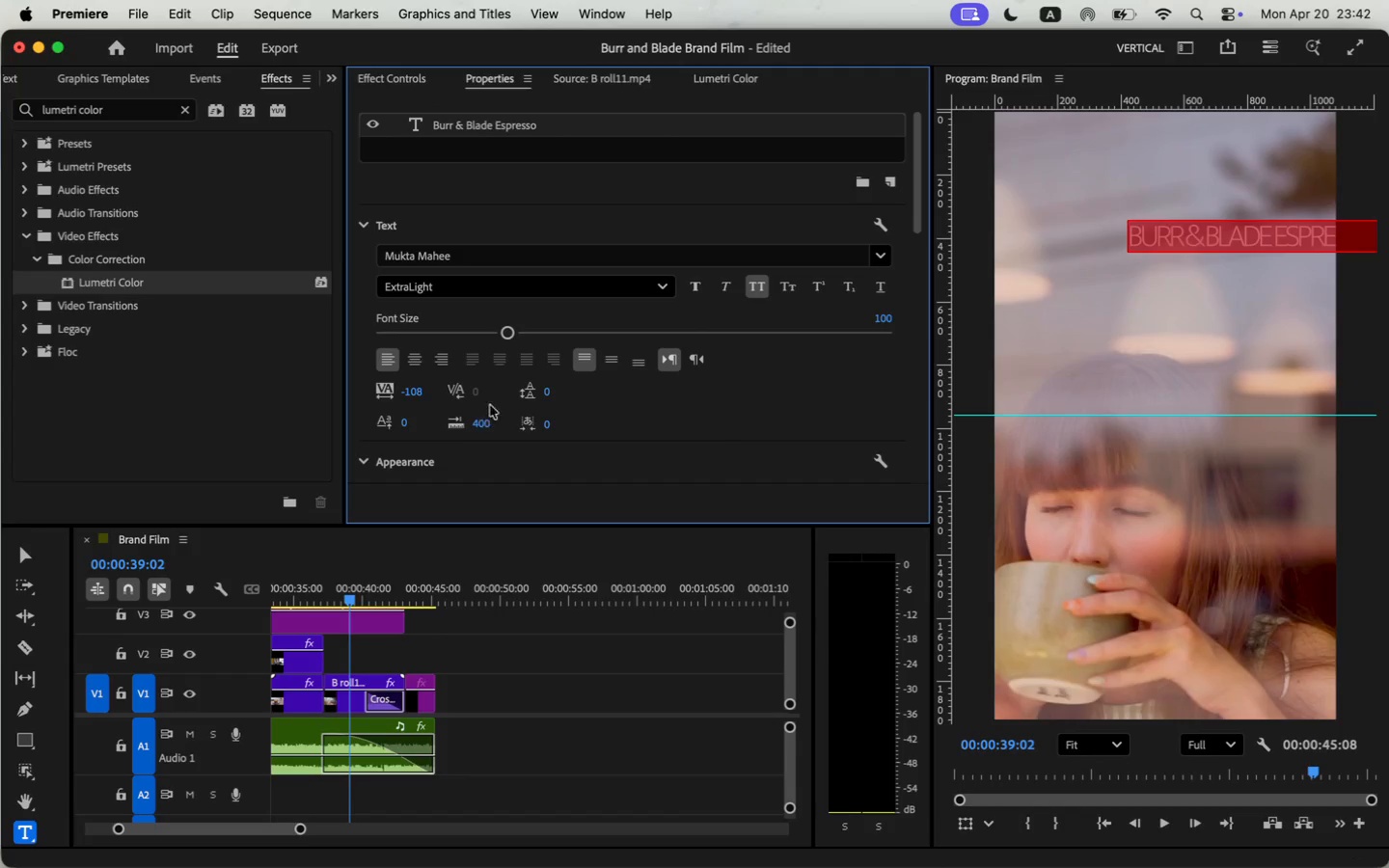 
left_click([536, 281])
 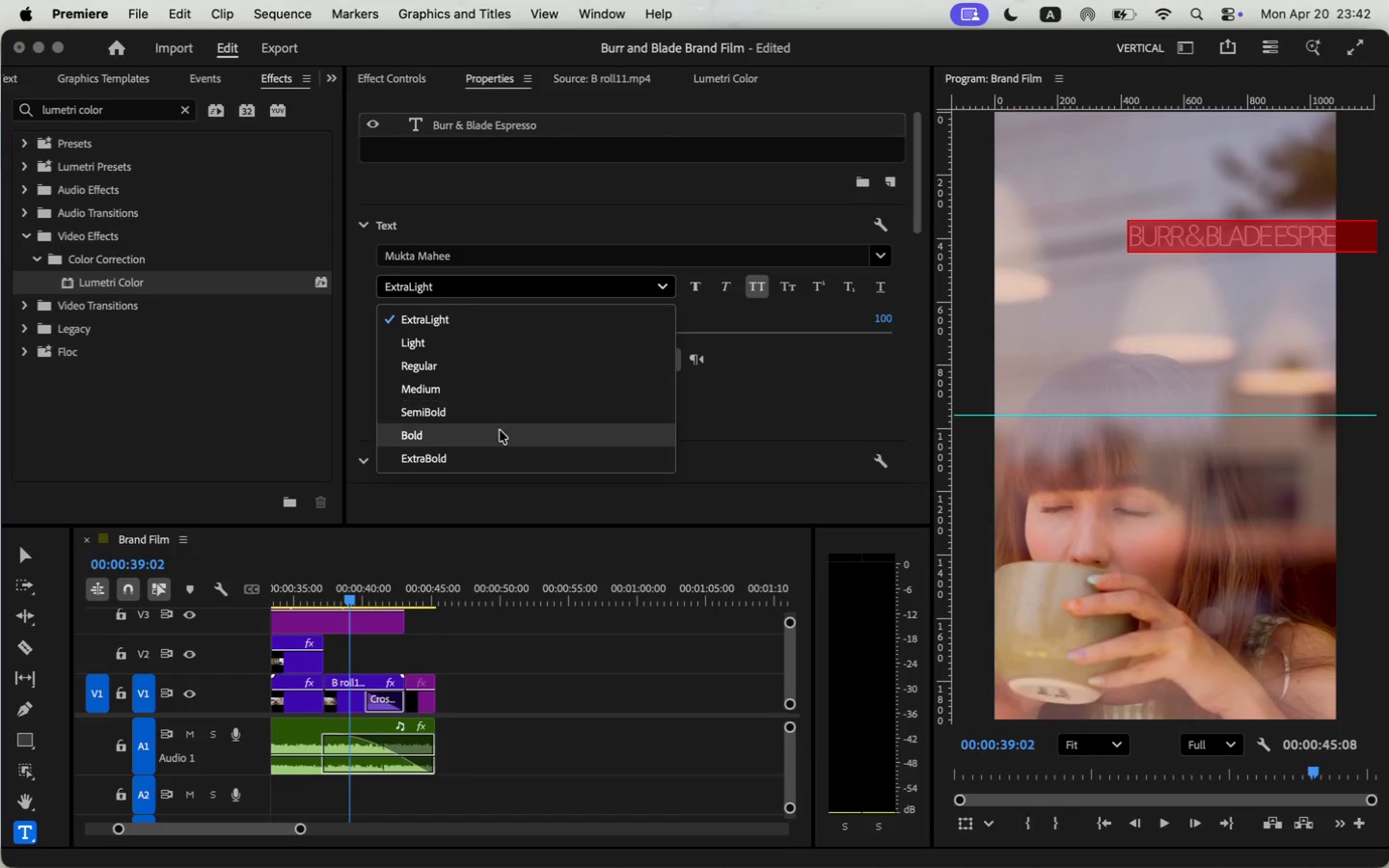 
left_click([500, 436])
 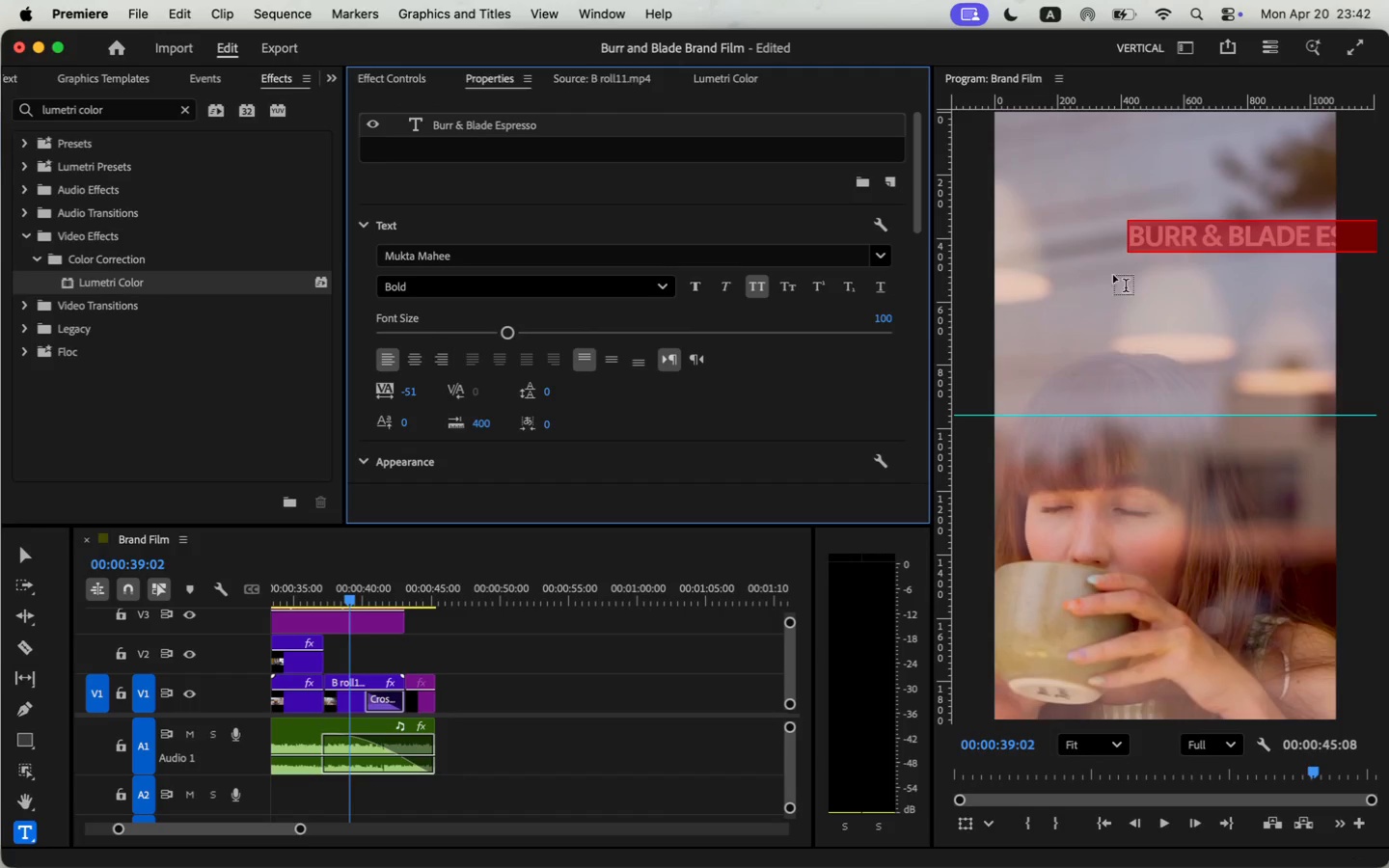 
wait(6.63)
 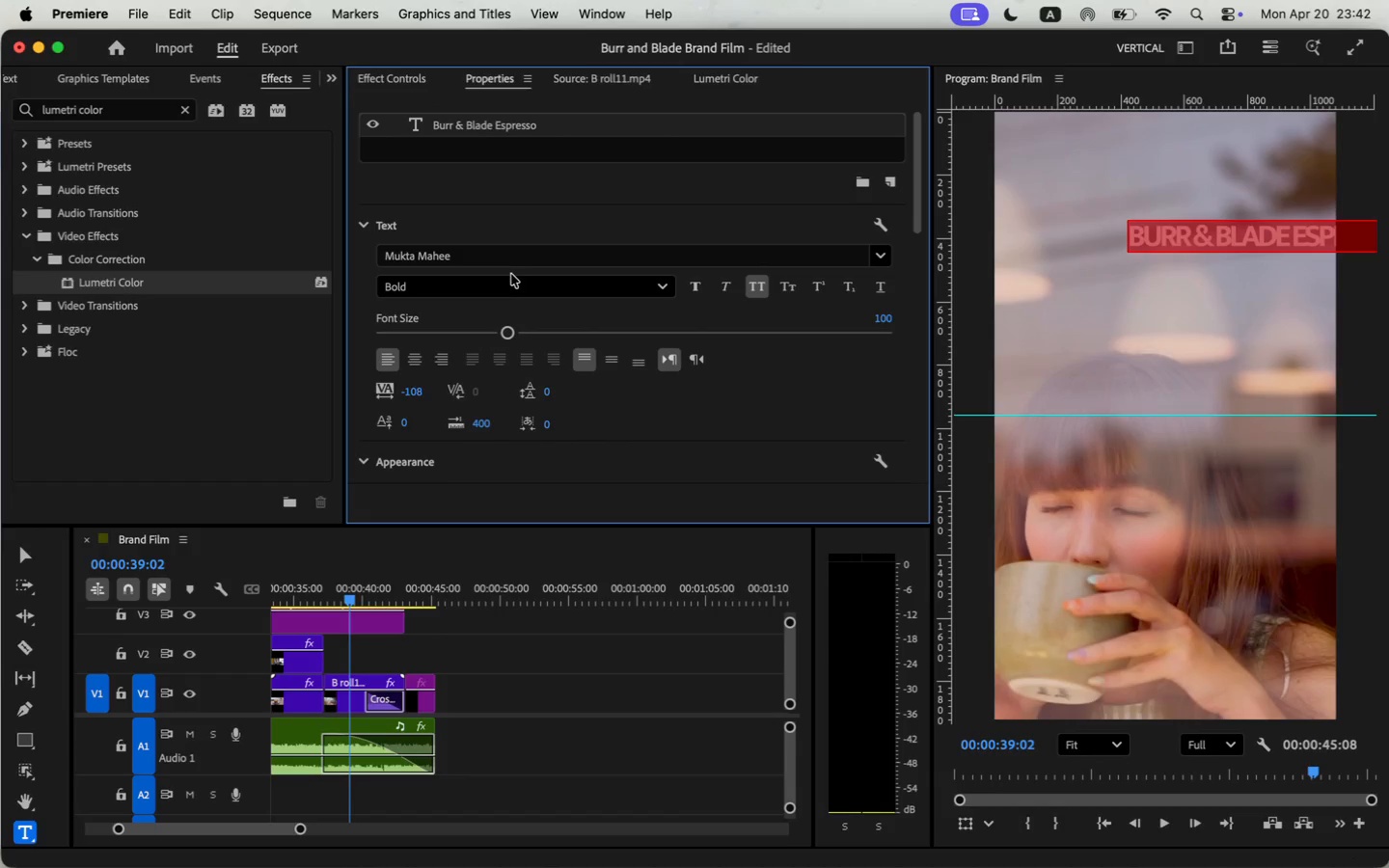 
key(Backspace)
 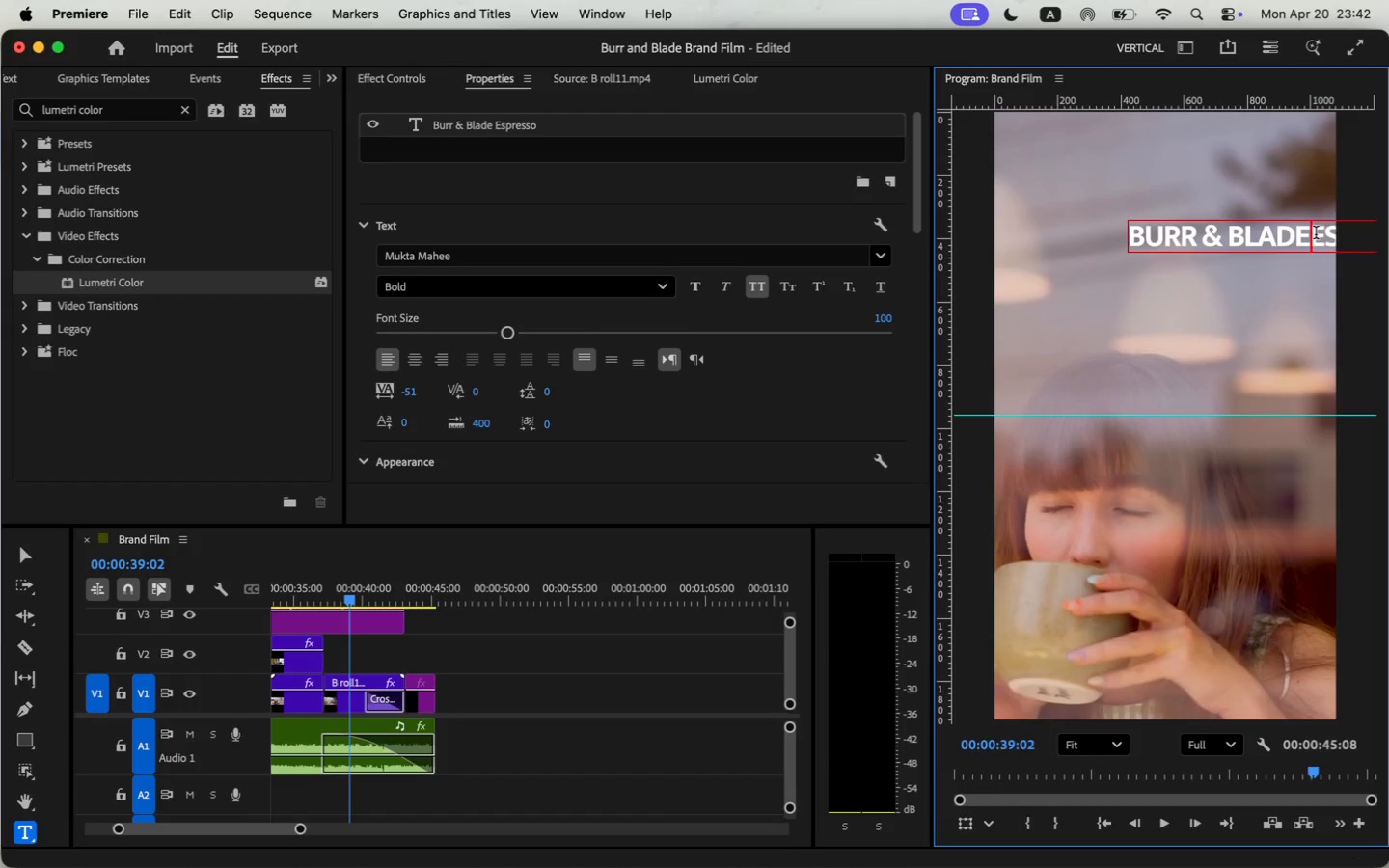 
key(Enter)
 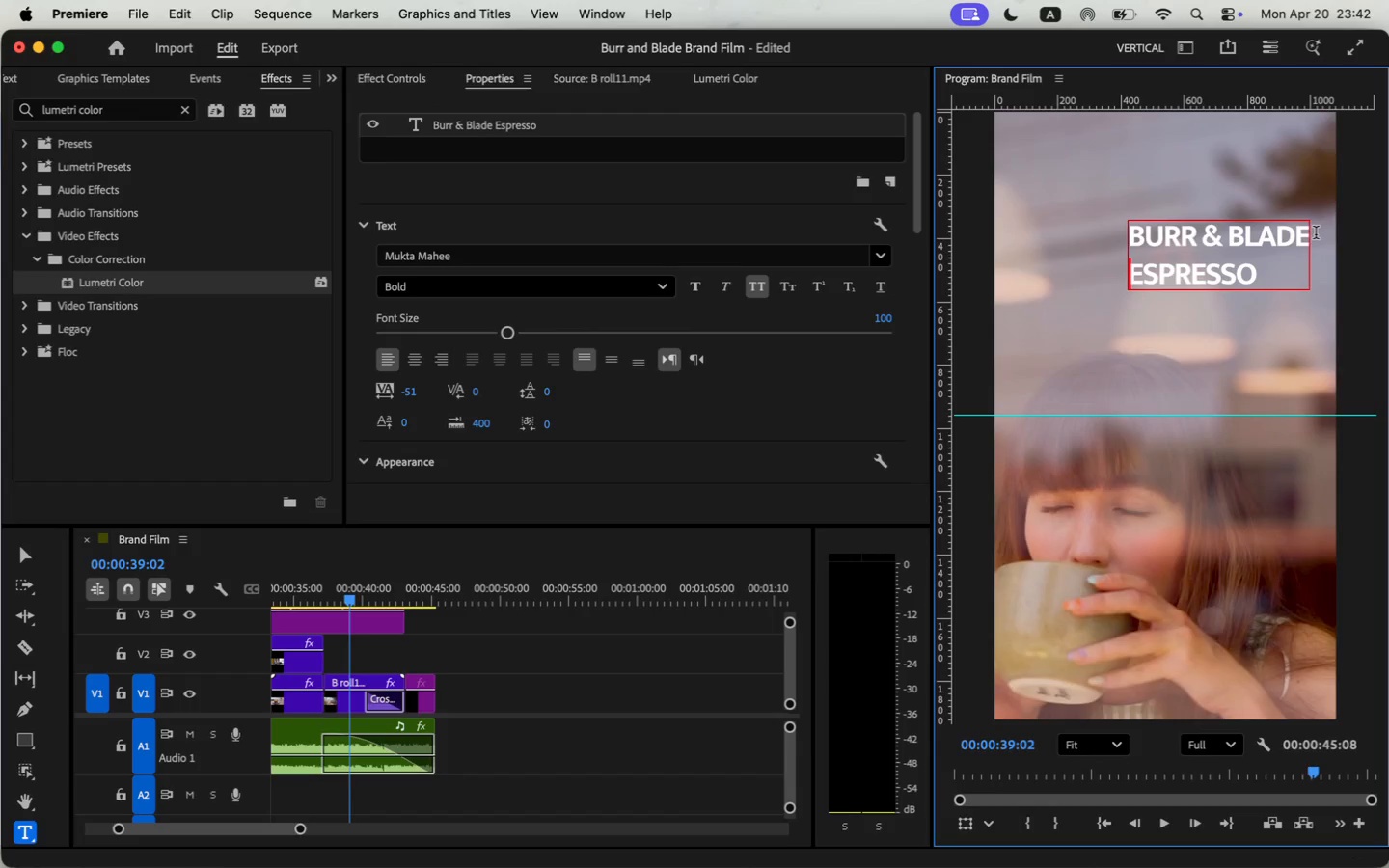 
key(Meta+CommandLeft)
 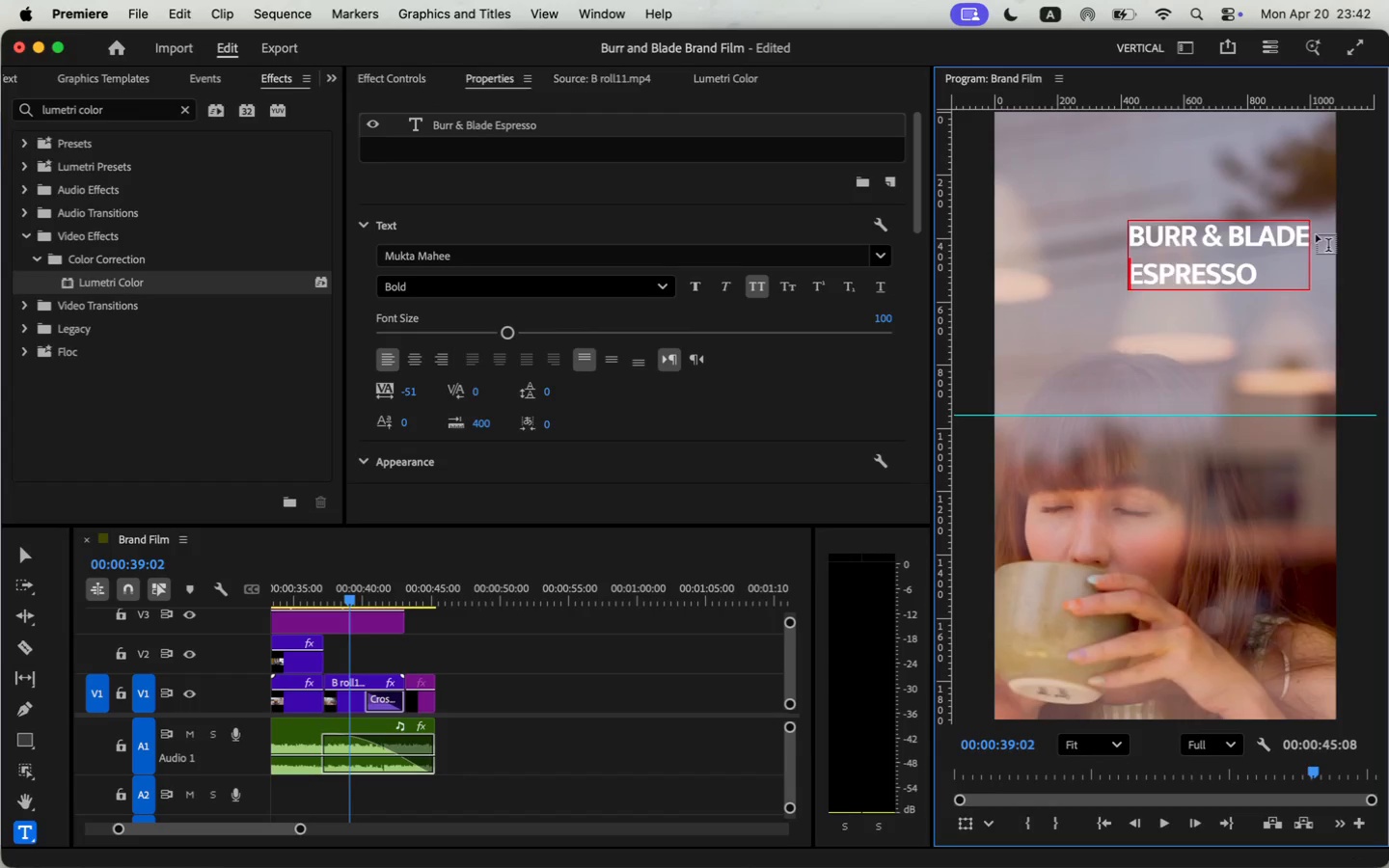 
key(Meta+A)
 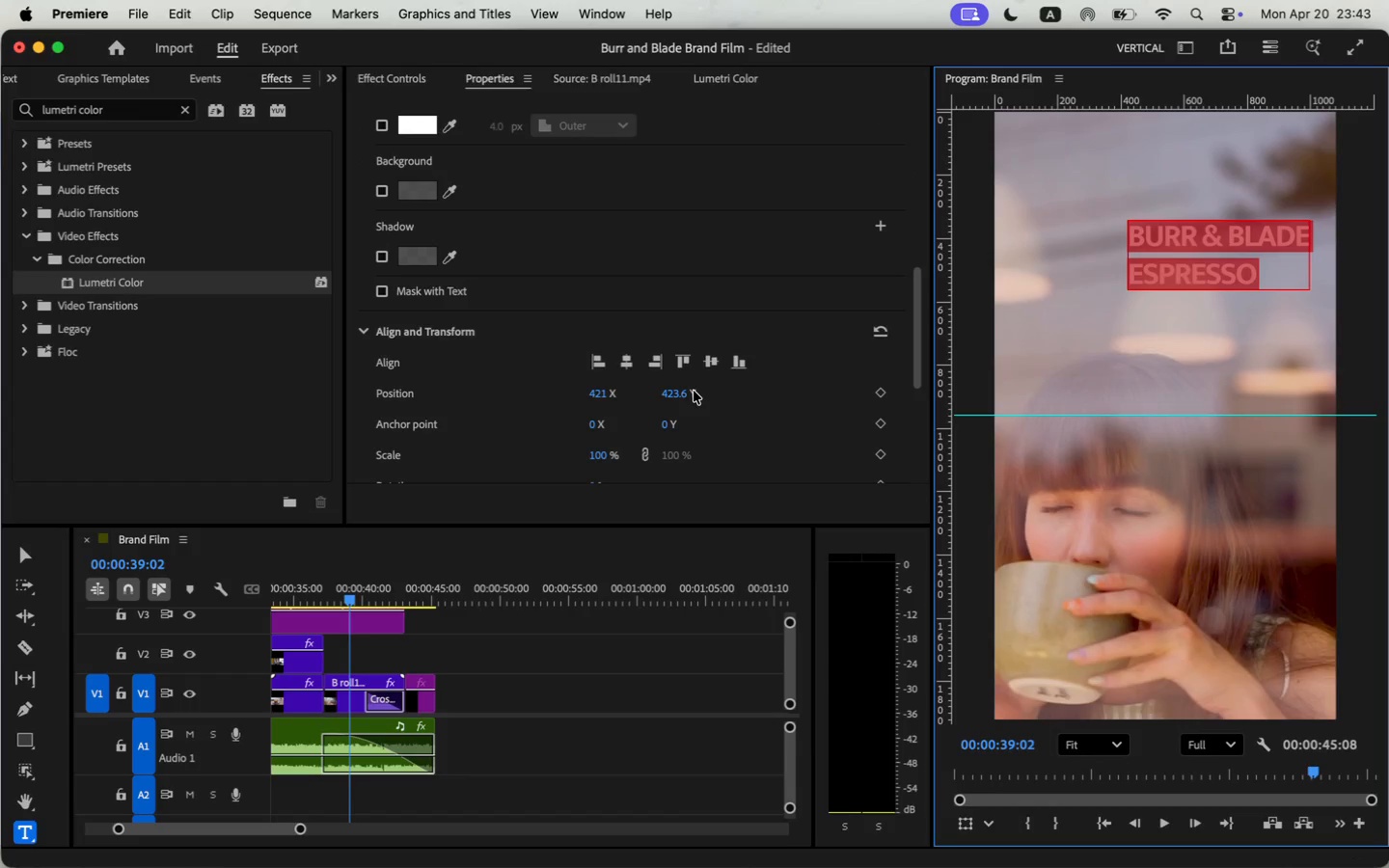 
scroll: coordinate [694, 391], scroll_direction: down, amount: 25.0
 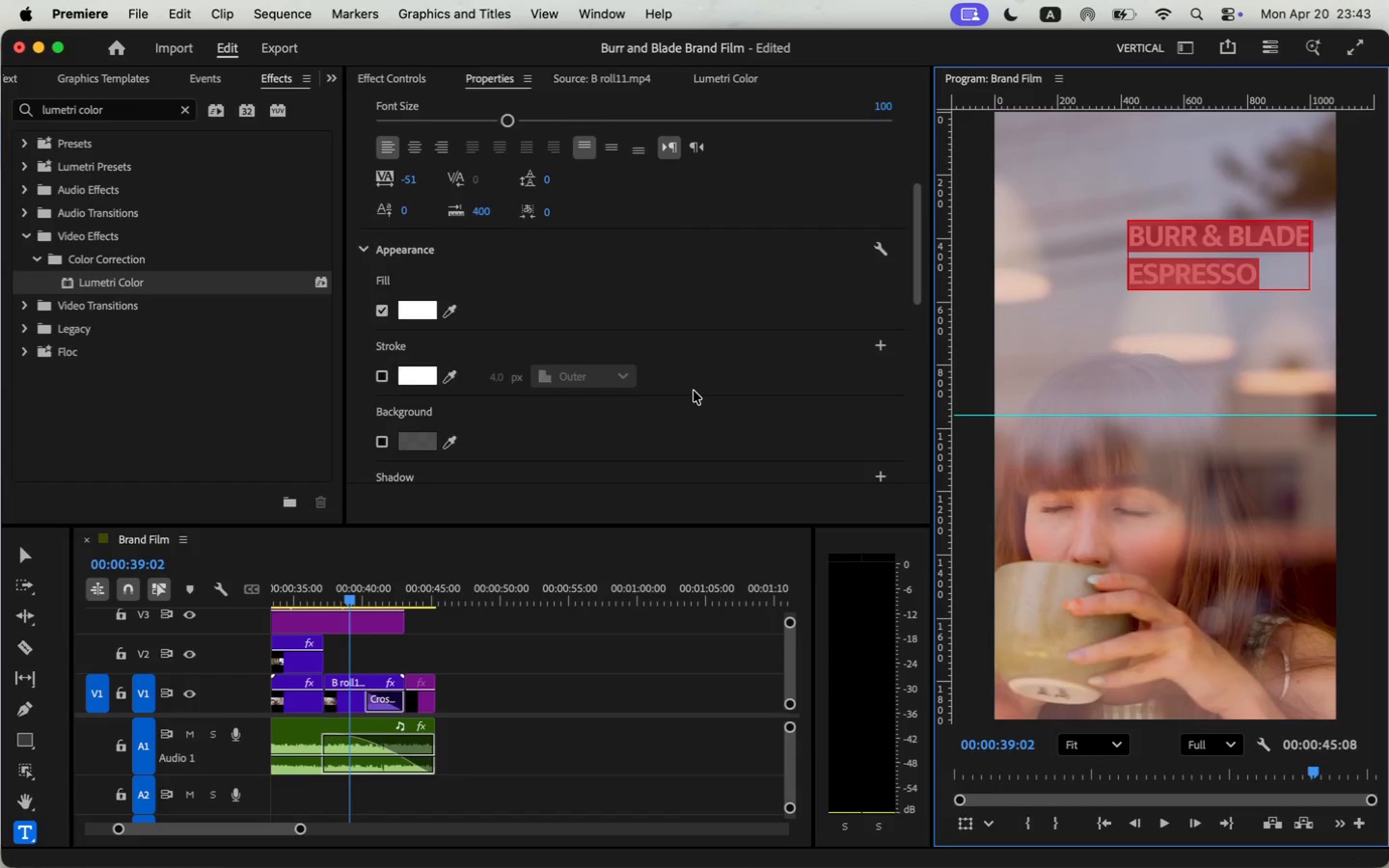 
left_click([630, 361])
 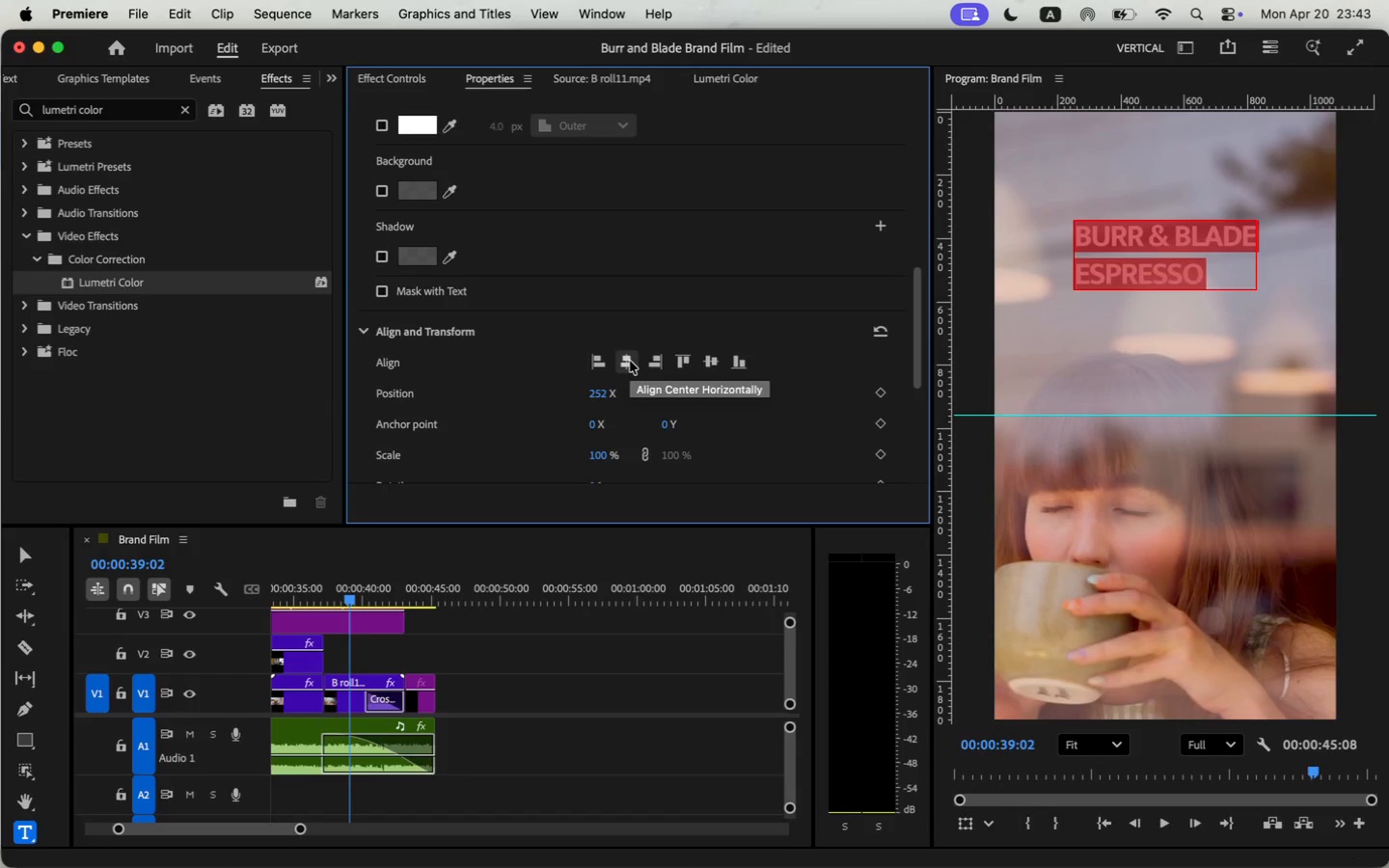 
scroll: coordinate [522, 333], scroll_direction: up, amount: 20.0
 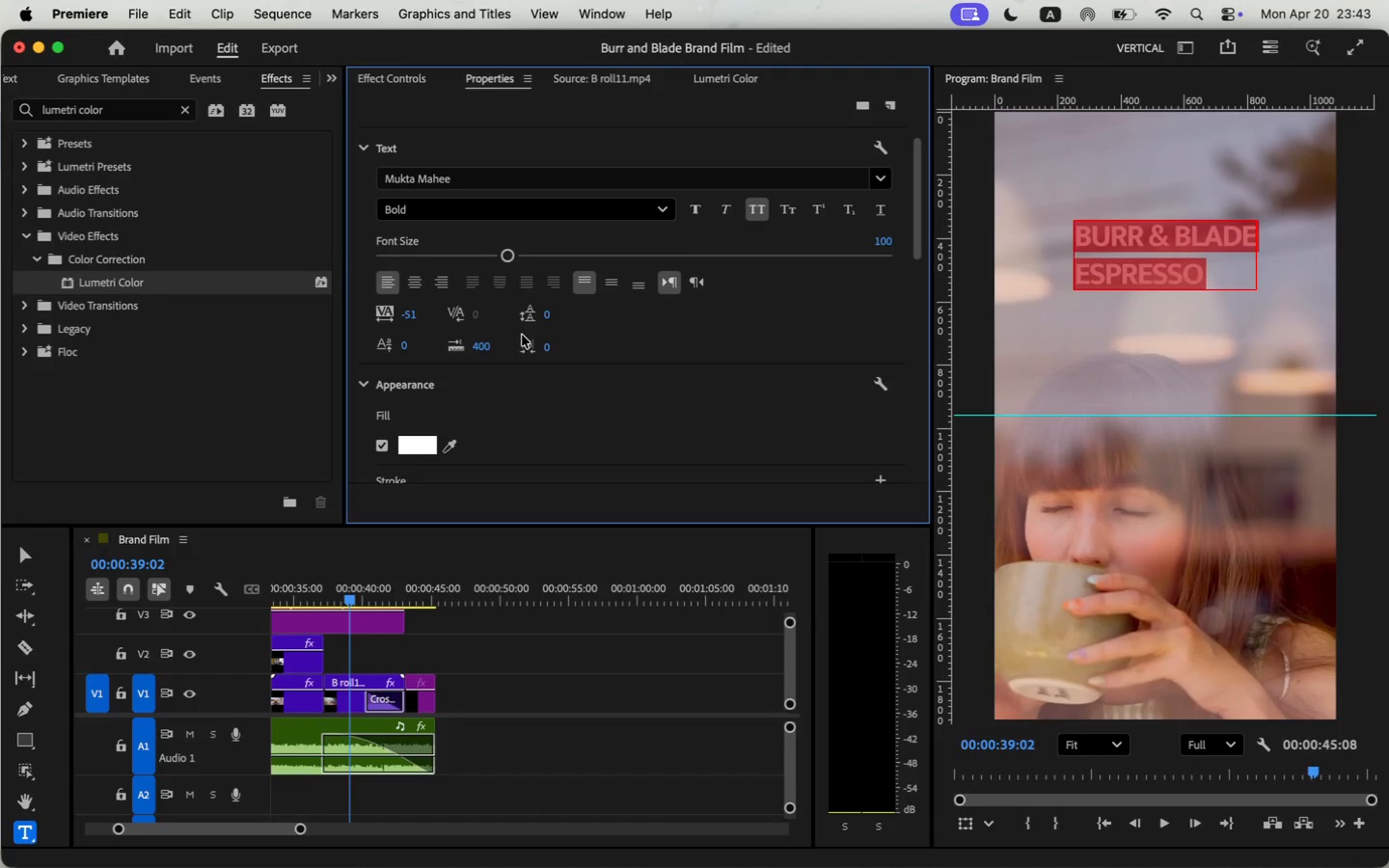 
left_click([417, 275])
 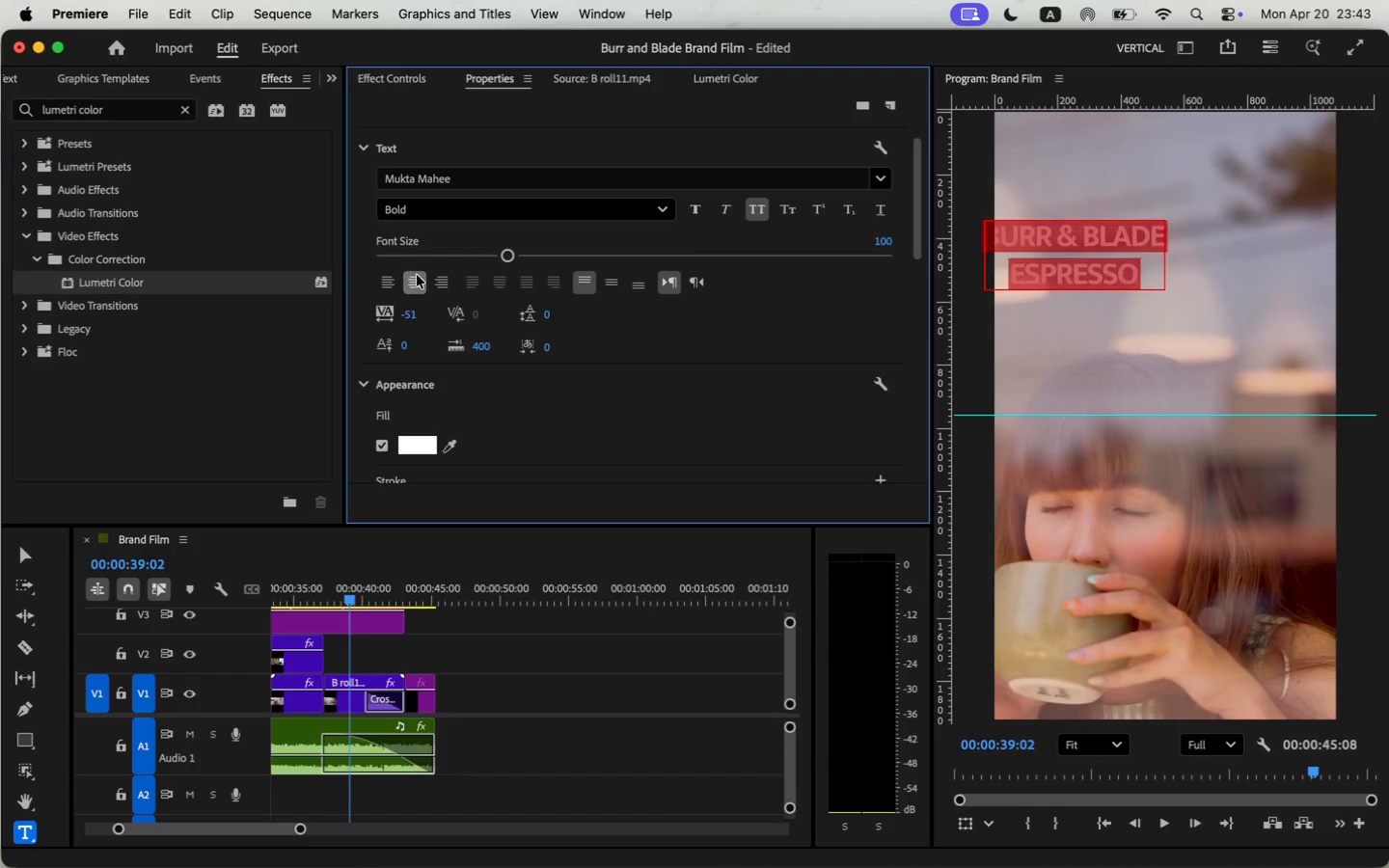 
scroll: coordinate [647, 391], scroll_direction: down, amount: 24.0
 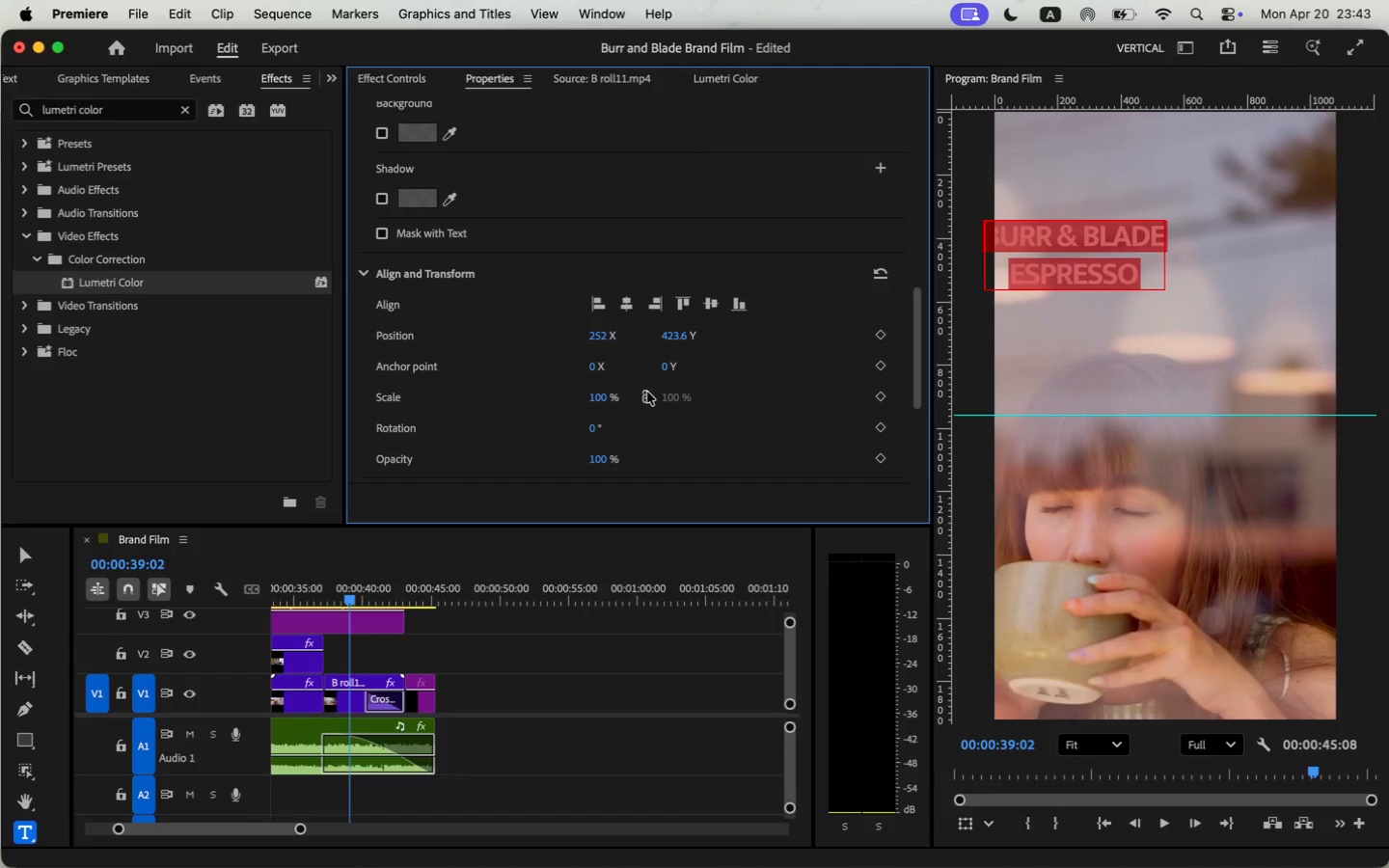 
left_click([633, 305])
 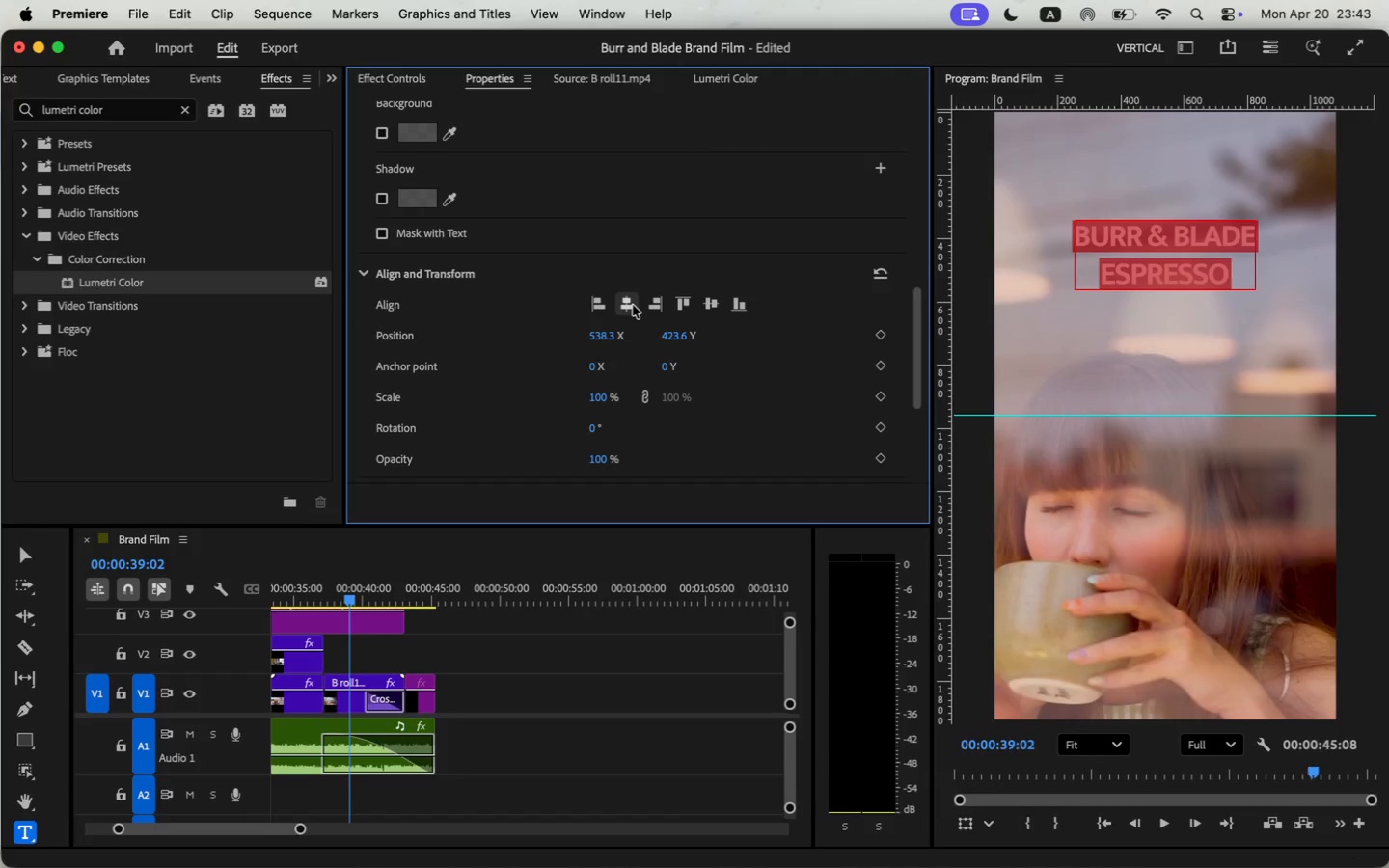 
scroll: coordinate [522, 320], scroll_direction: down, amount: 20.0
 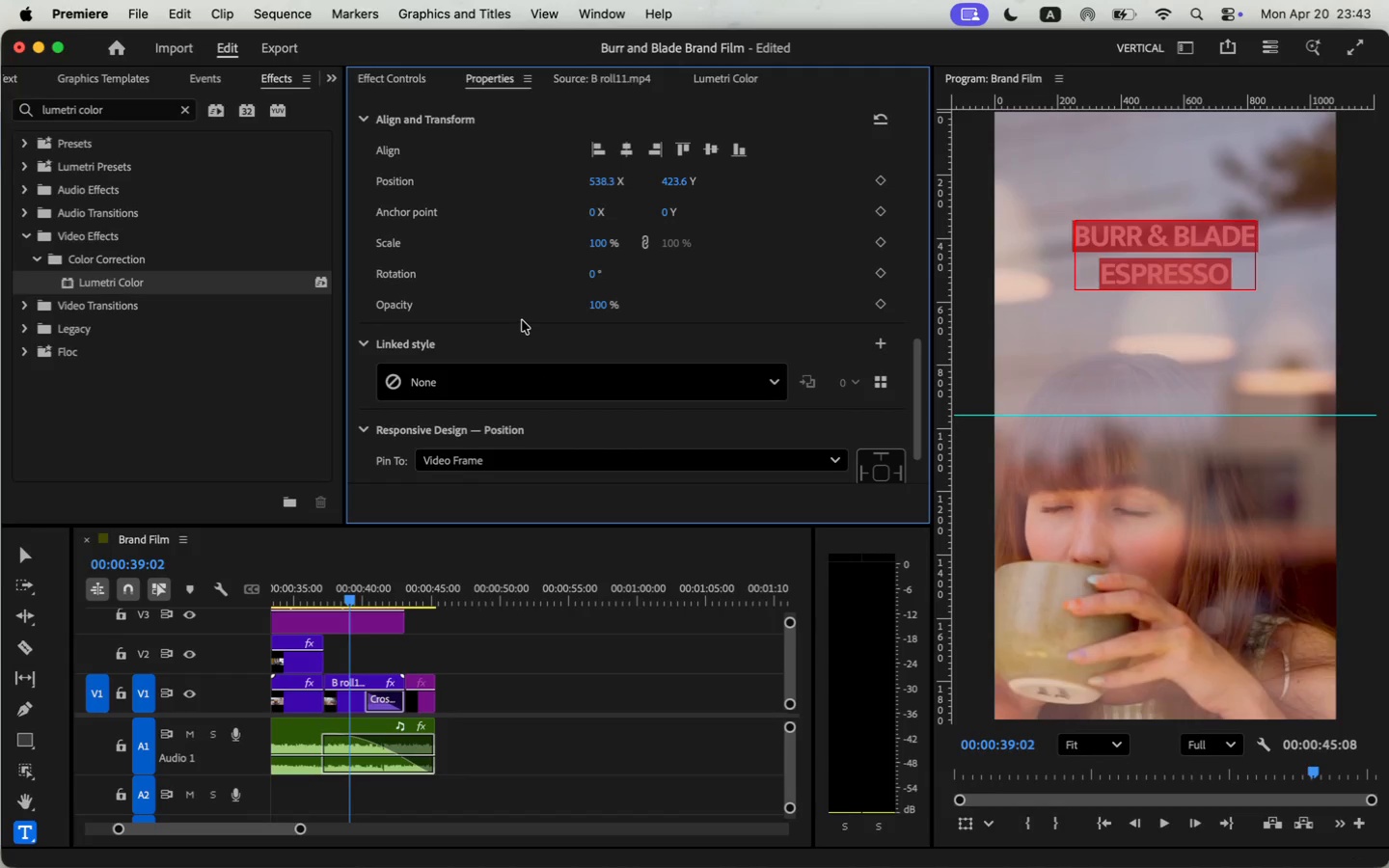 
scroll: coordinate [617, 447], scroll_direction: up, amount: 39.0
 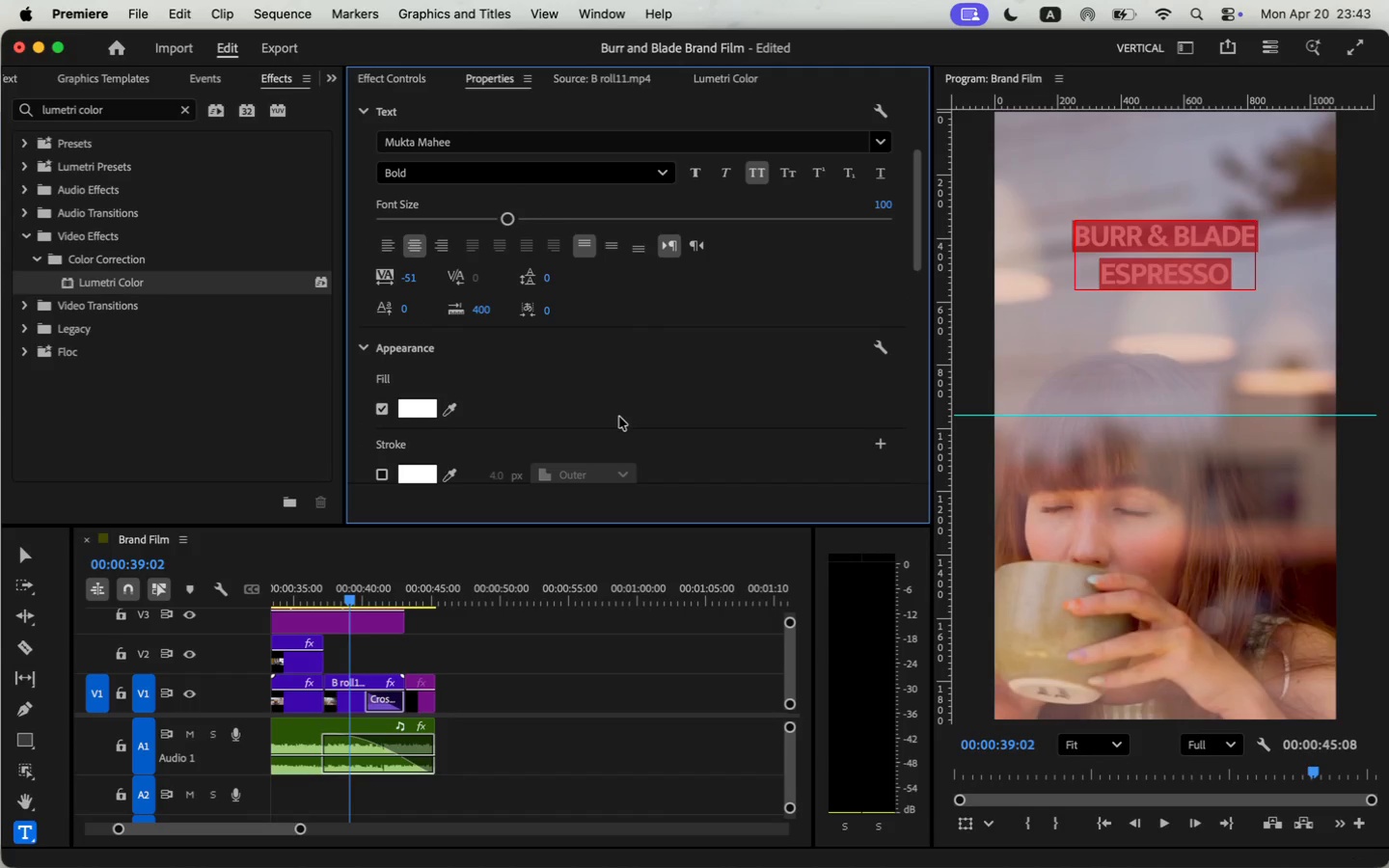 
scroll: coordinate [618, 462], scroll_direction: down, amount: 8.0
 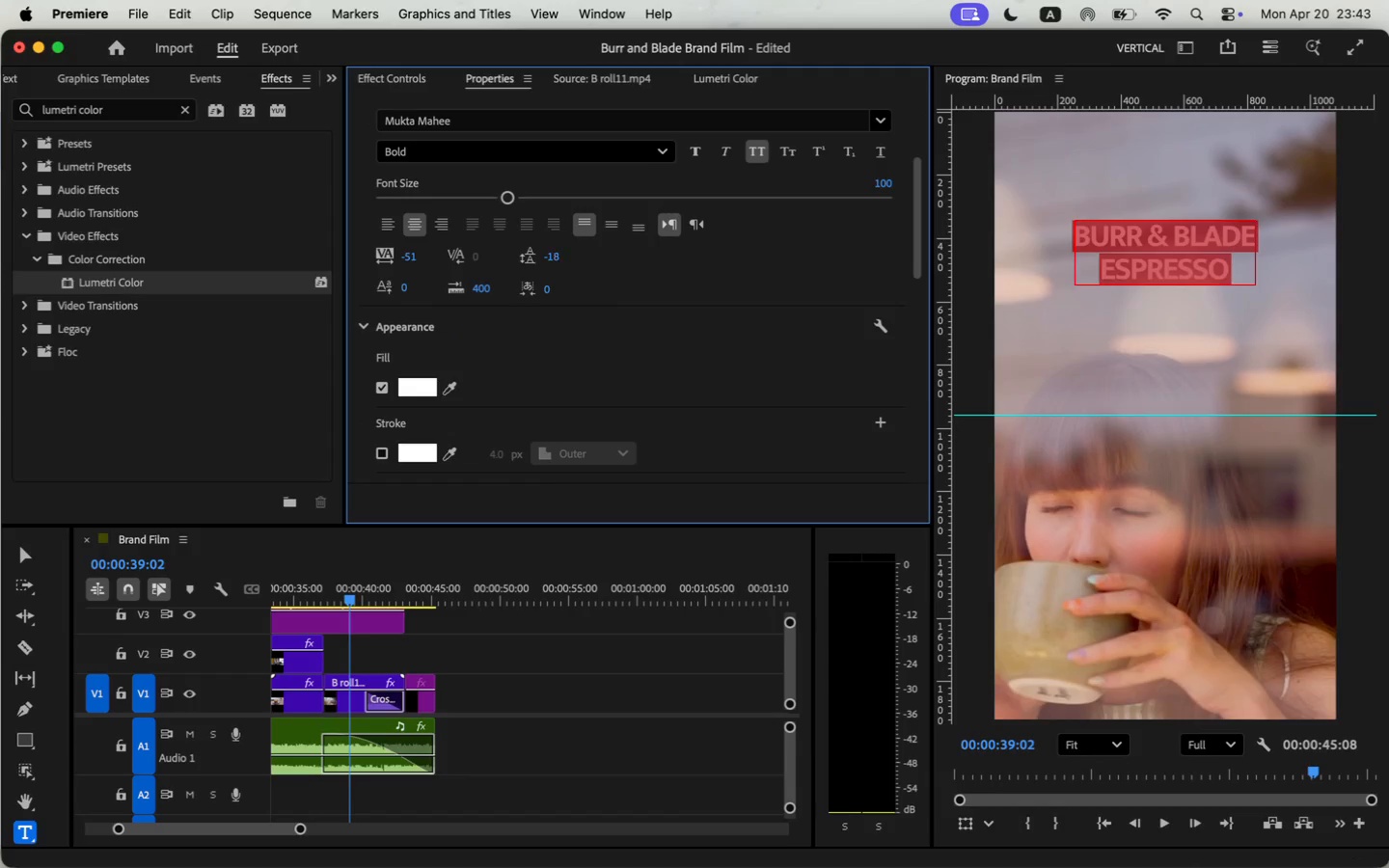 
wait(7.74)
 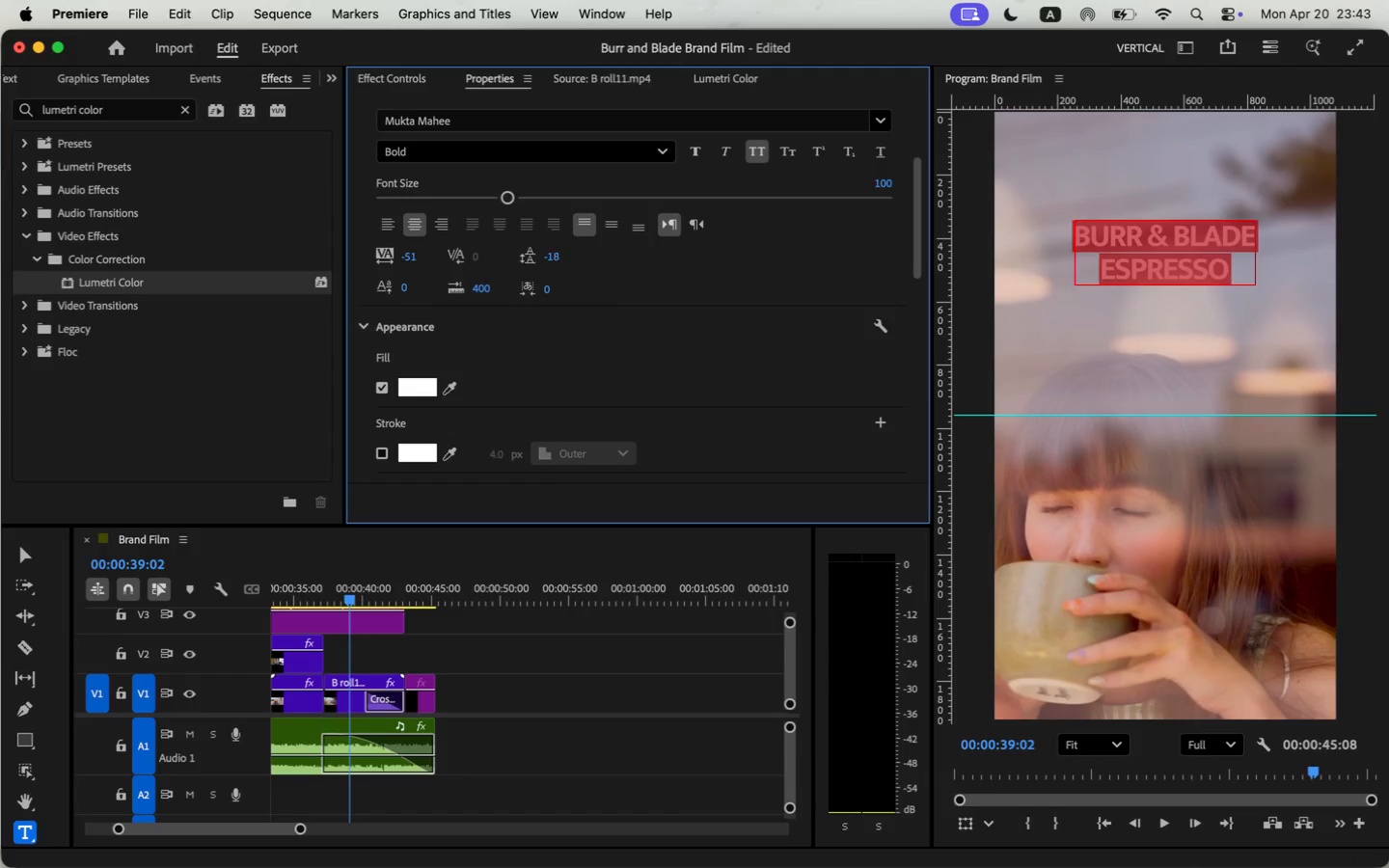 
left_click([1155, 820])
 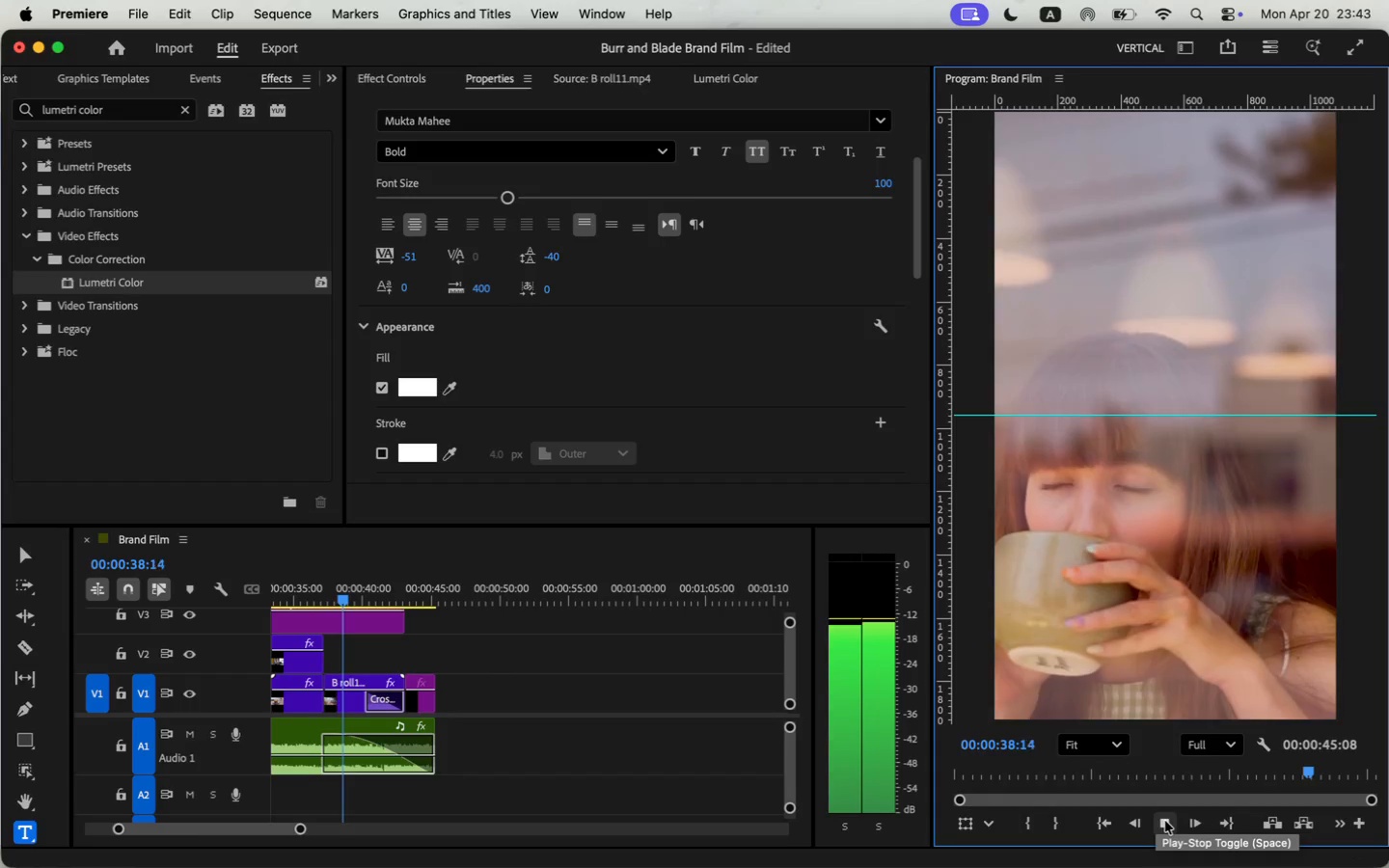 
left_click([1165, 821])
 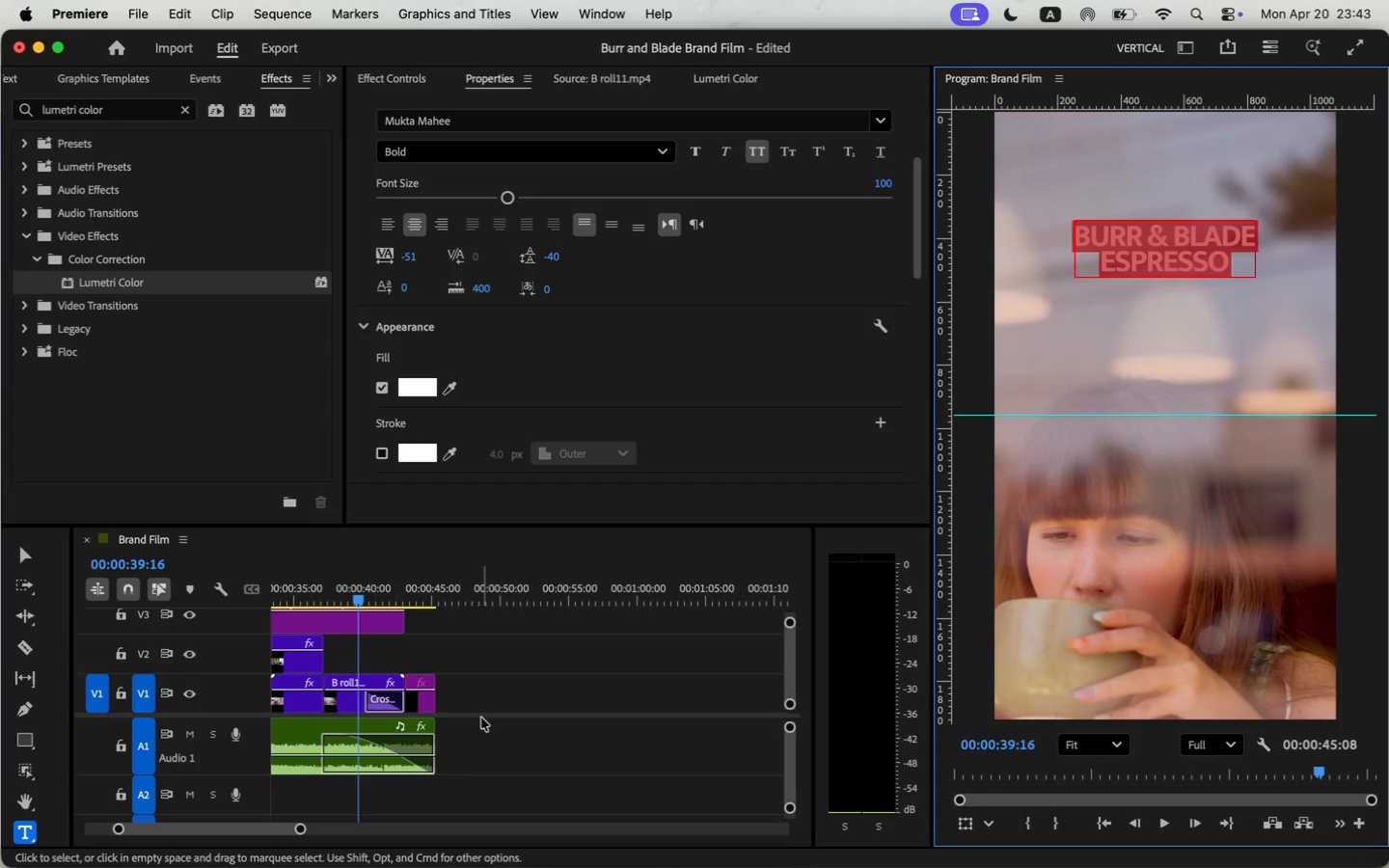 
scroll: coordinate [370, 690], scroll_direction: up, amount: 7.0
 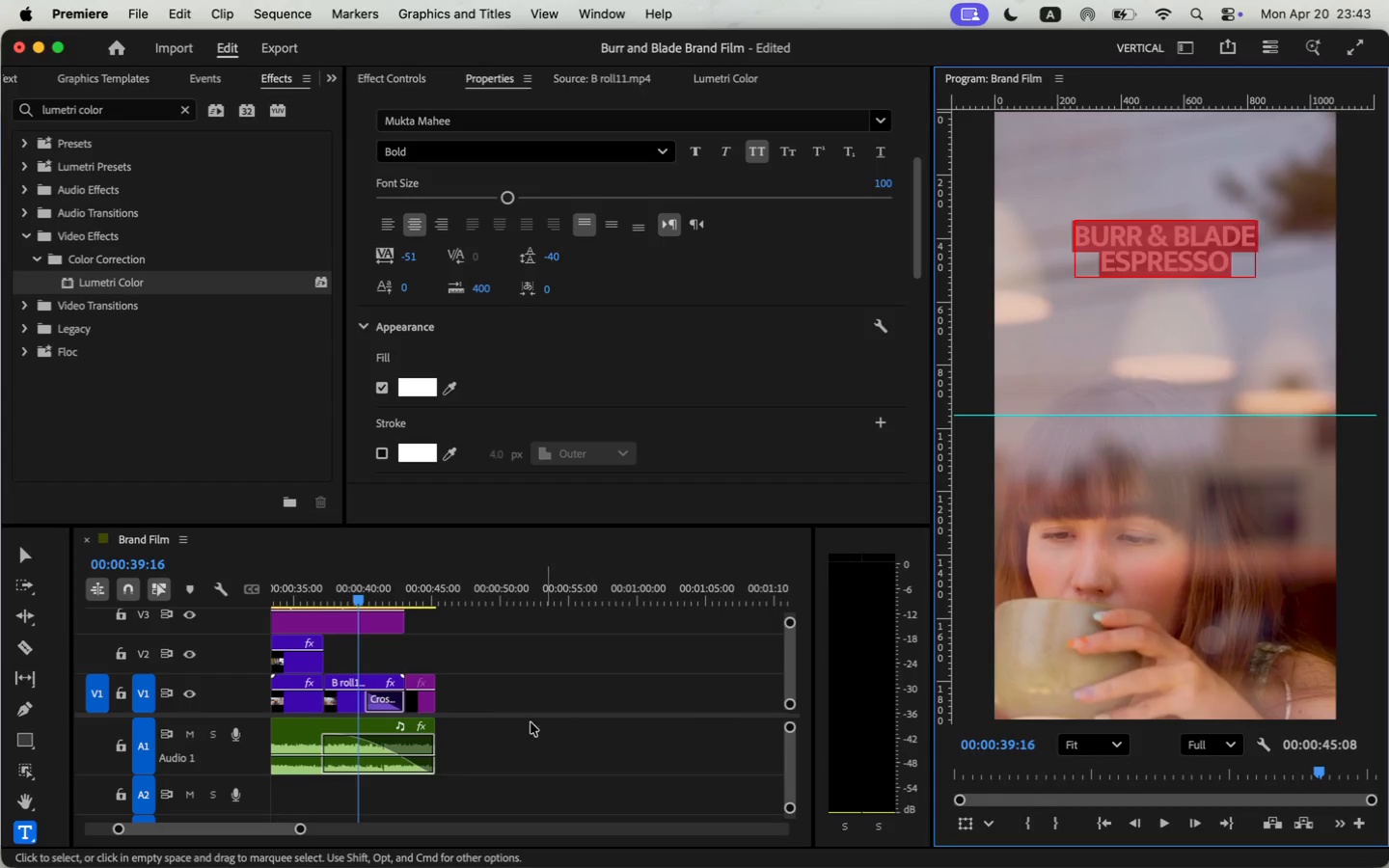 
left_click_drag(start_coordinate=[350, 644], to_coordinate=[331, 648])
 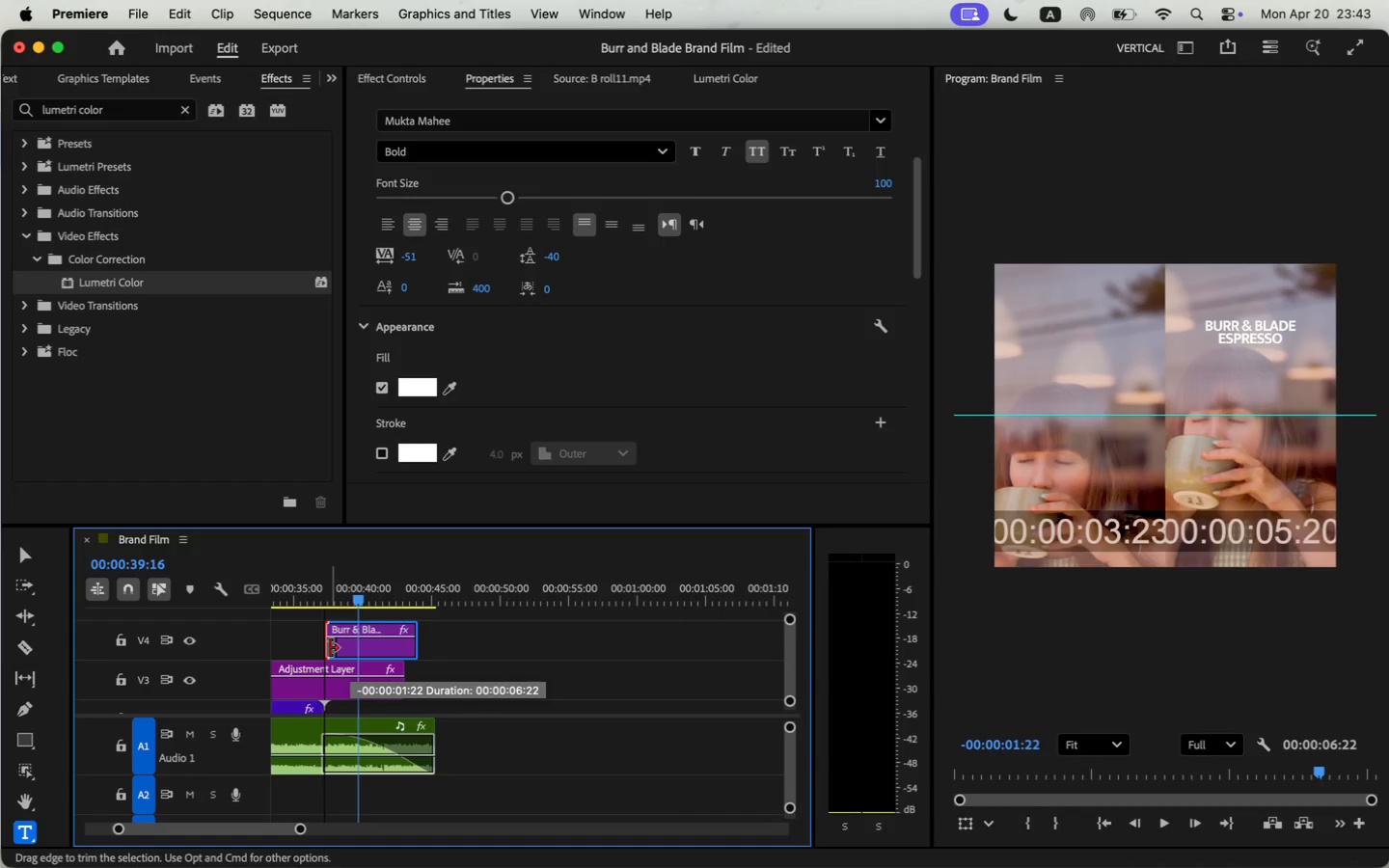 
left_click_drag(start_coordinate=[336, 639], to_coordinate=[349, 639])
 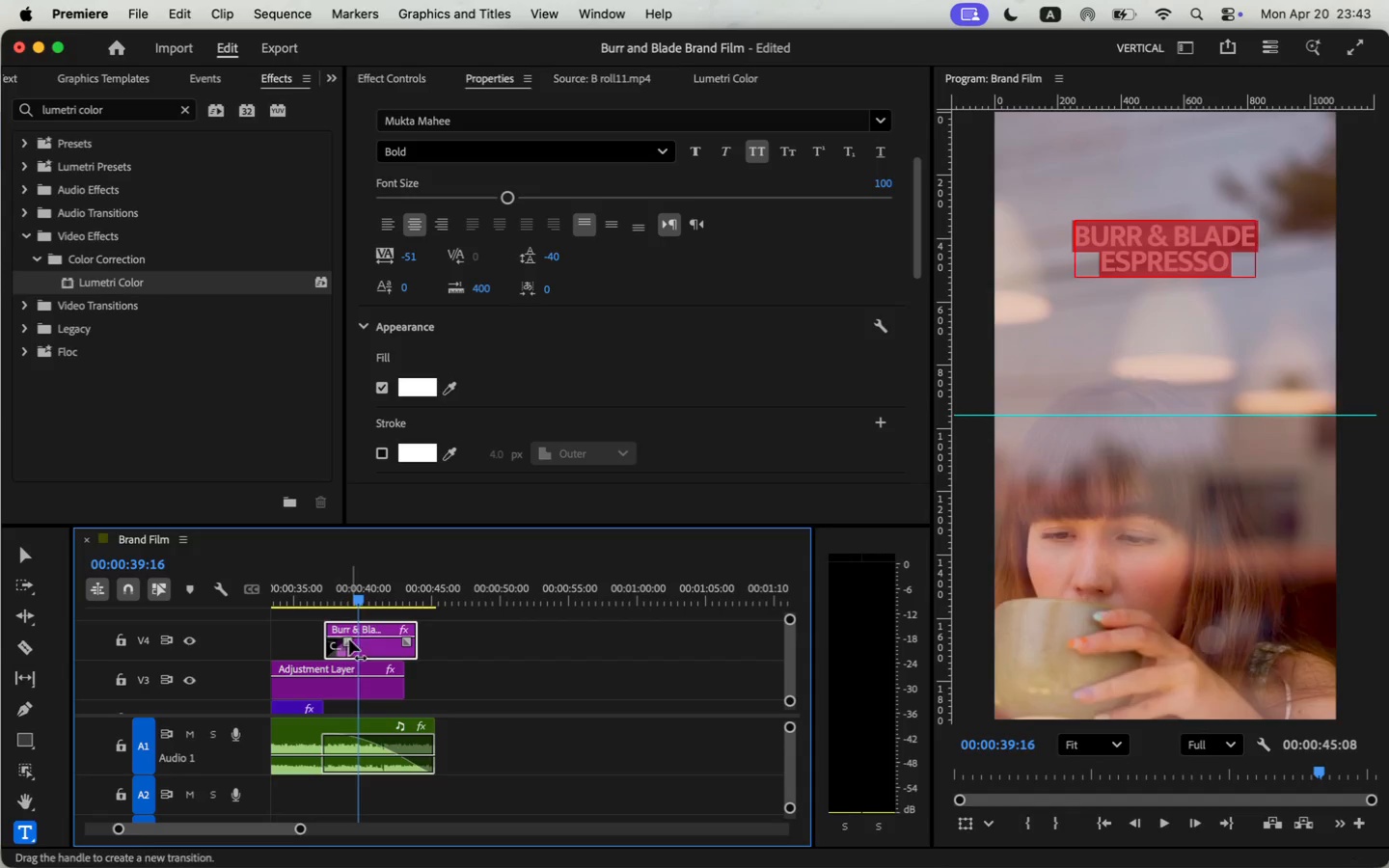 
left_click([317, 596])
 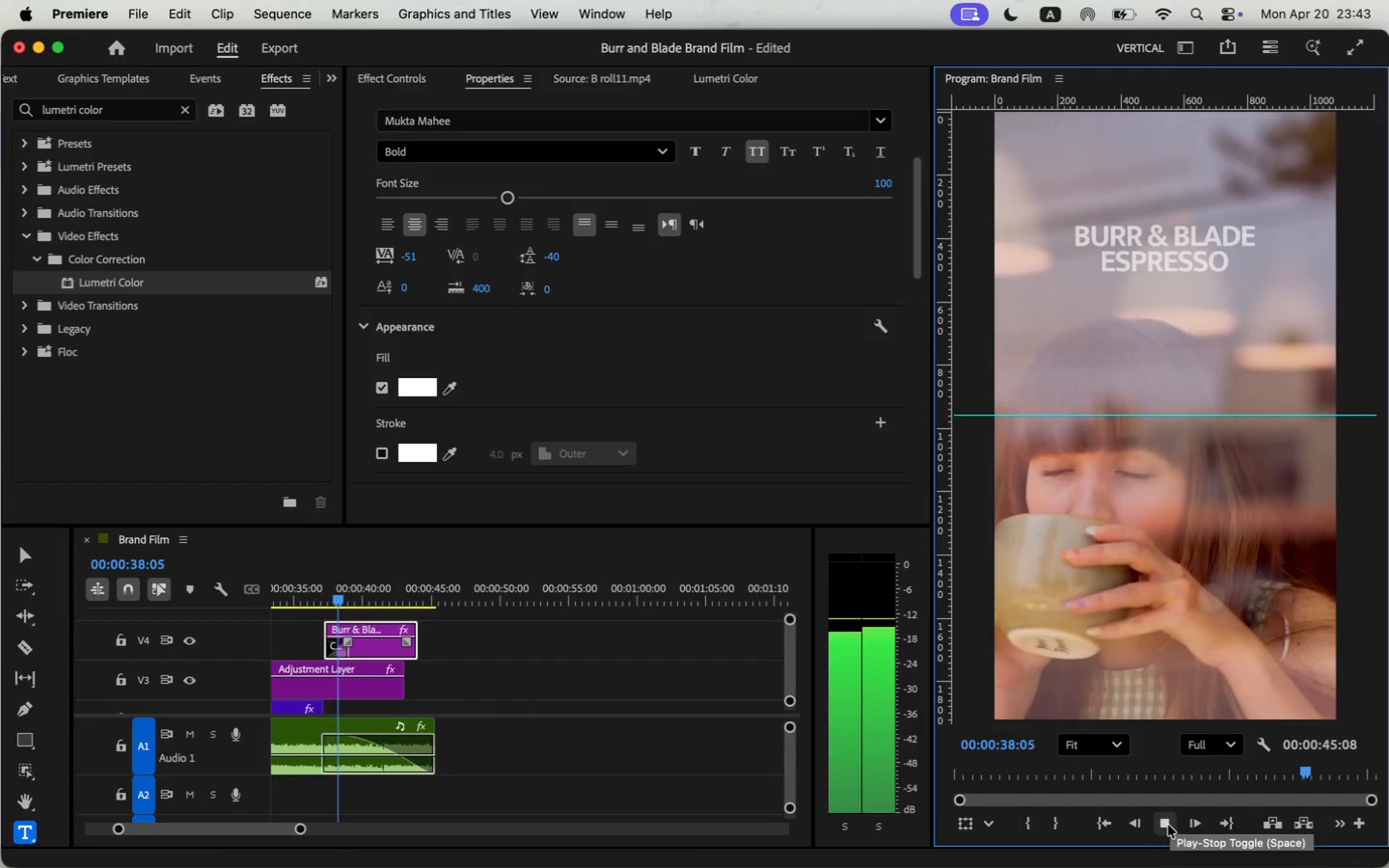 
left_click([1168, 825])
 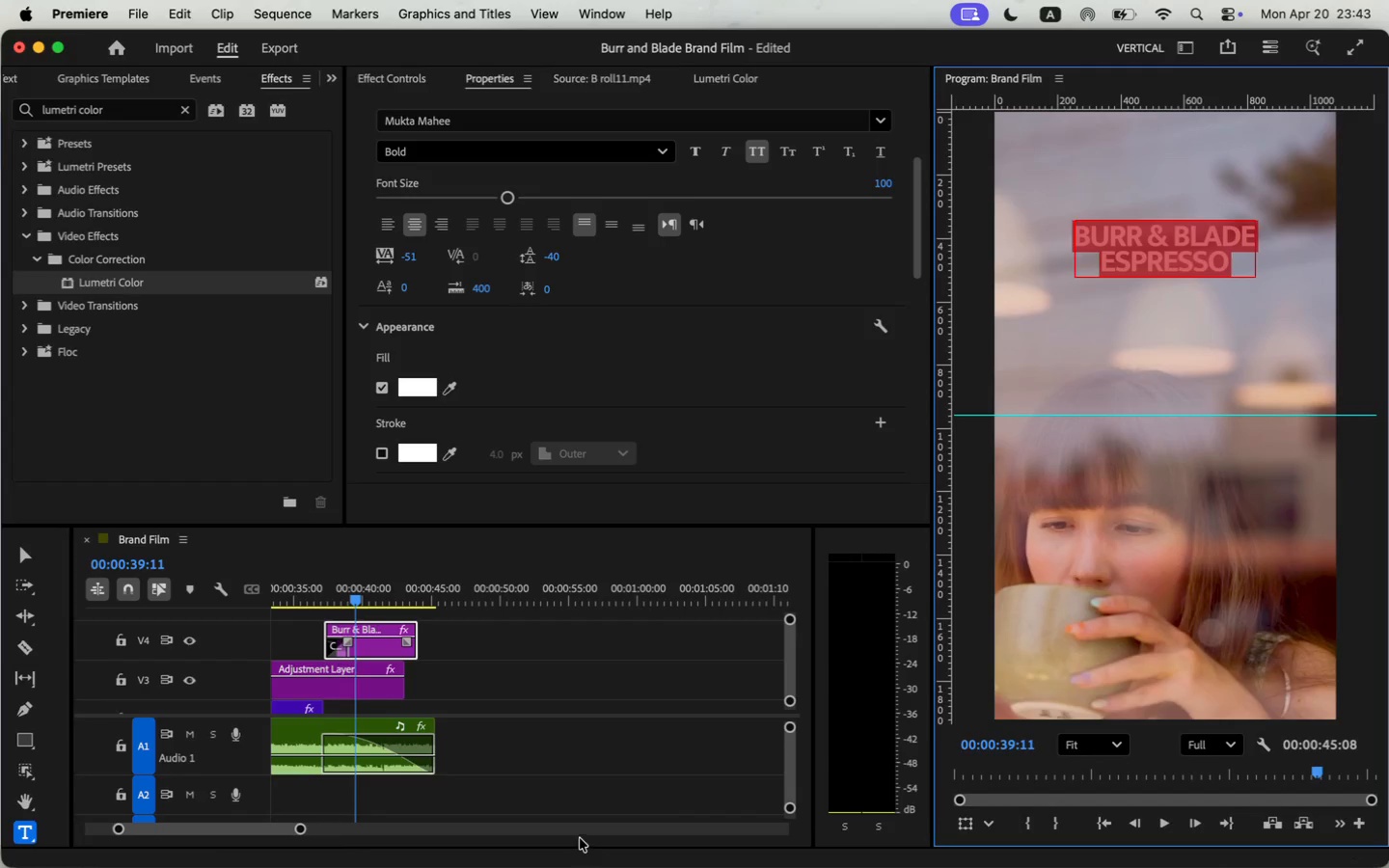 
left_click([534, 686])
 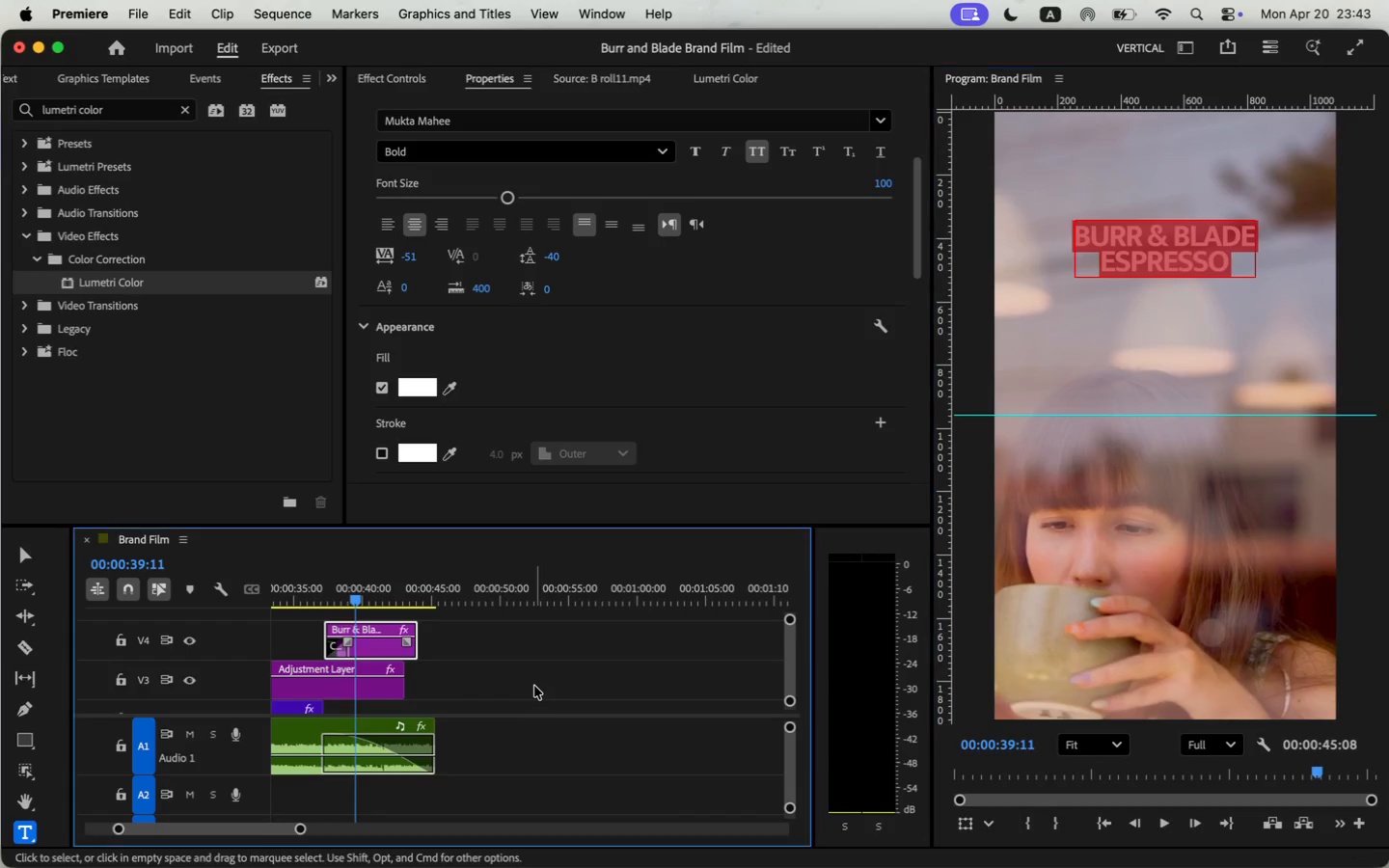 
left_click_drag(start_coordinate=[417, 652], to_coordinate=[429, 649])
 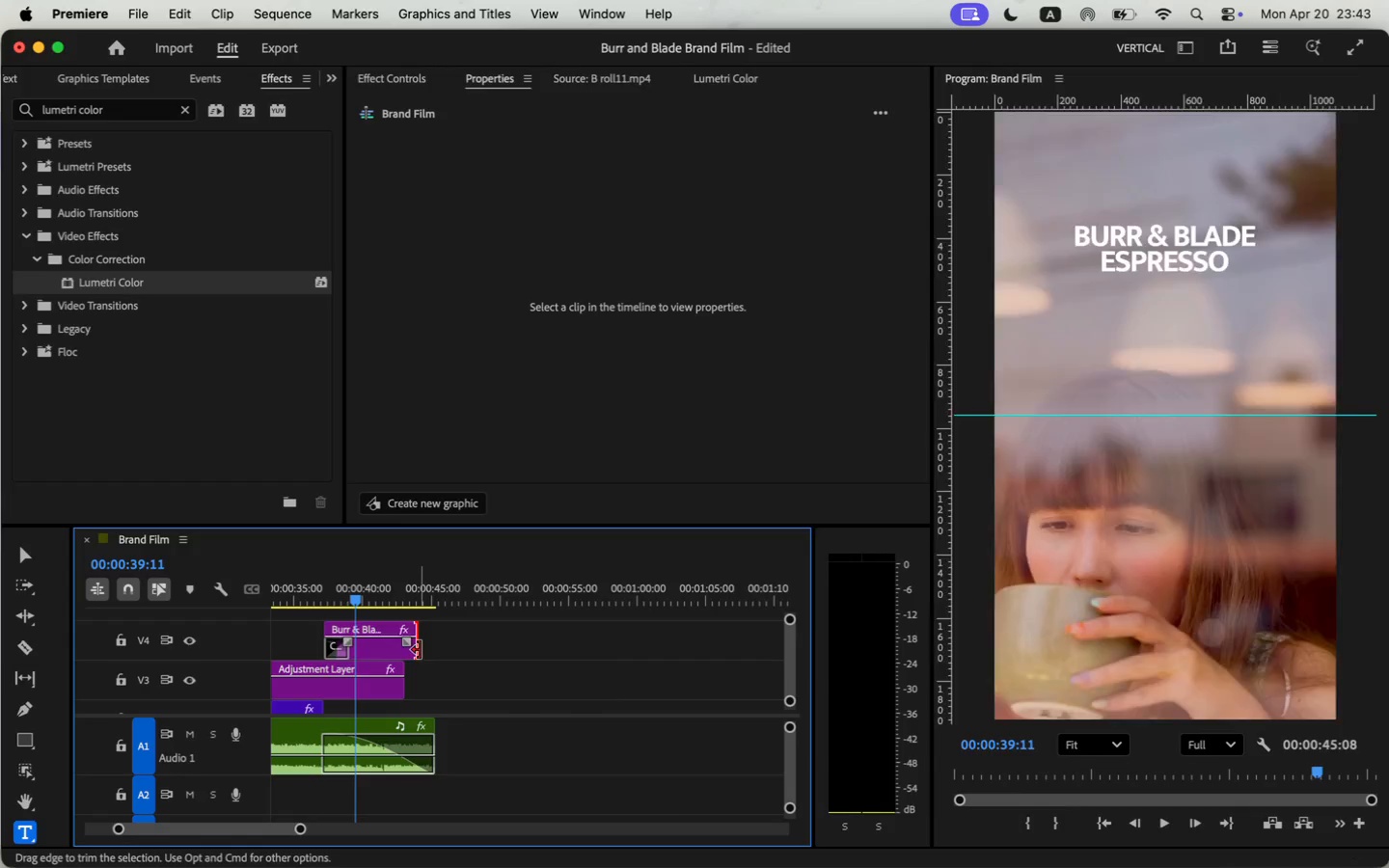 
scroll: coordinate [471, 675], scroll_direction: up, amount: 9.0
 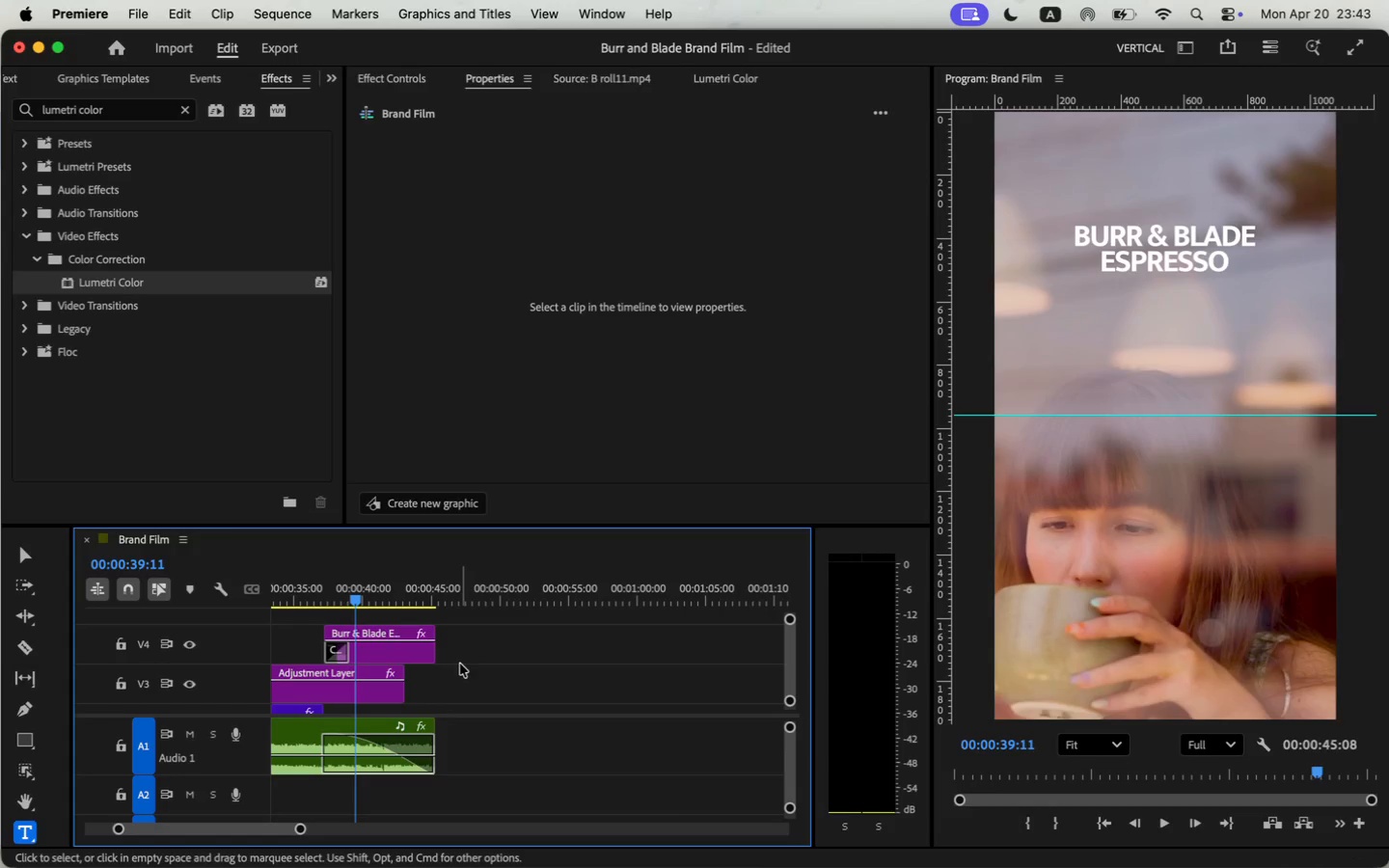 
hold_key(key=OptionLeft, duration=1.51)
left_click_drag(start_coordinate=[377, 658], to_coordinate=[377, 615])
 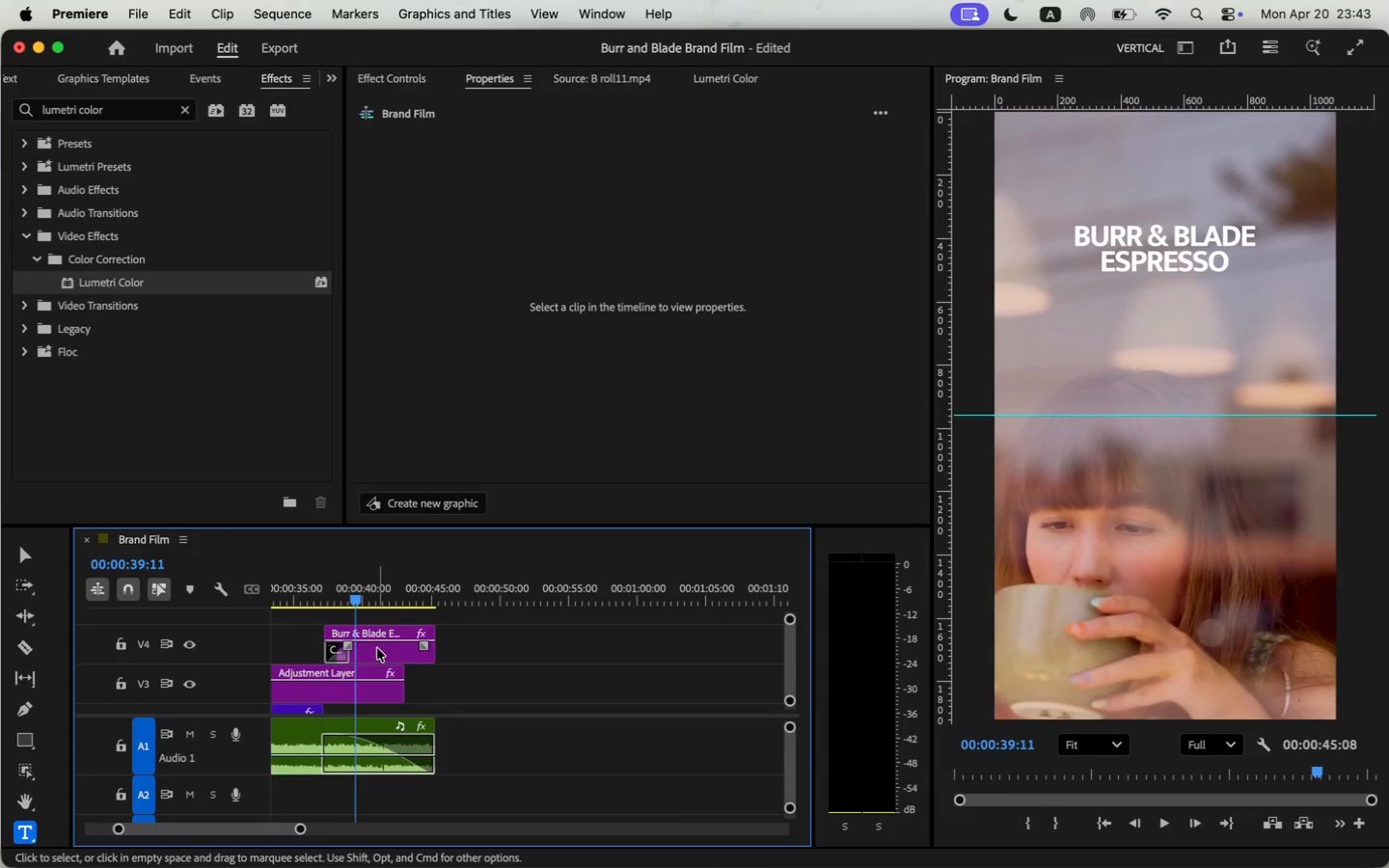 
scroll: coordinate [372, 626], scroll_direction: up, amount: 10.0
 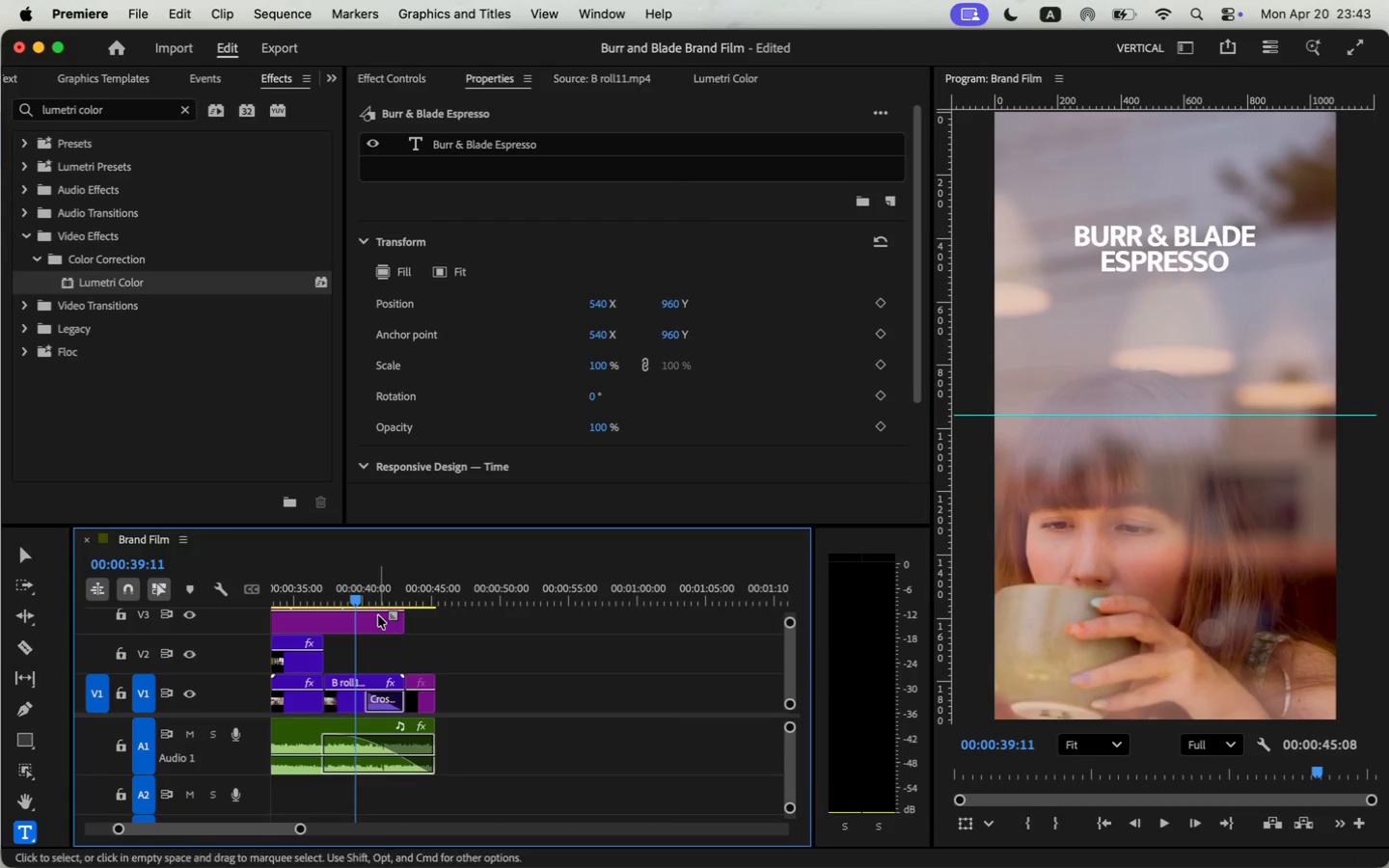 
left_click_drag(start_coordinate=[327, 594], to_coordinate=[344, 592])
 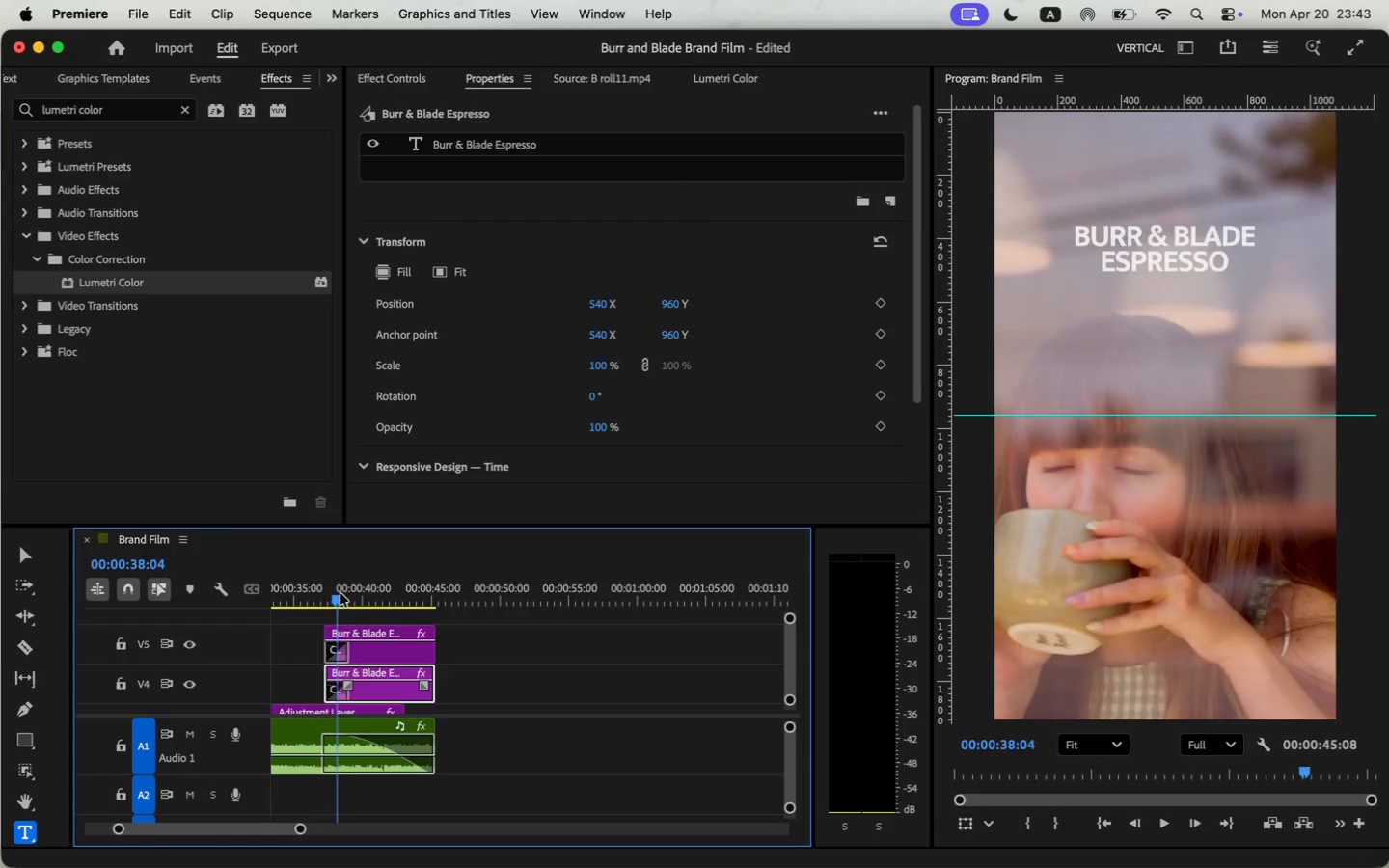 
left_click_drag(start_coordinate=[327, 629], to_coordinate=[344, 628])
 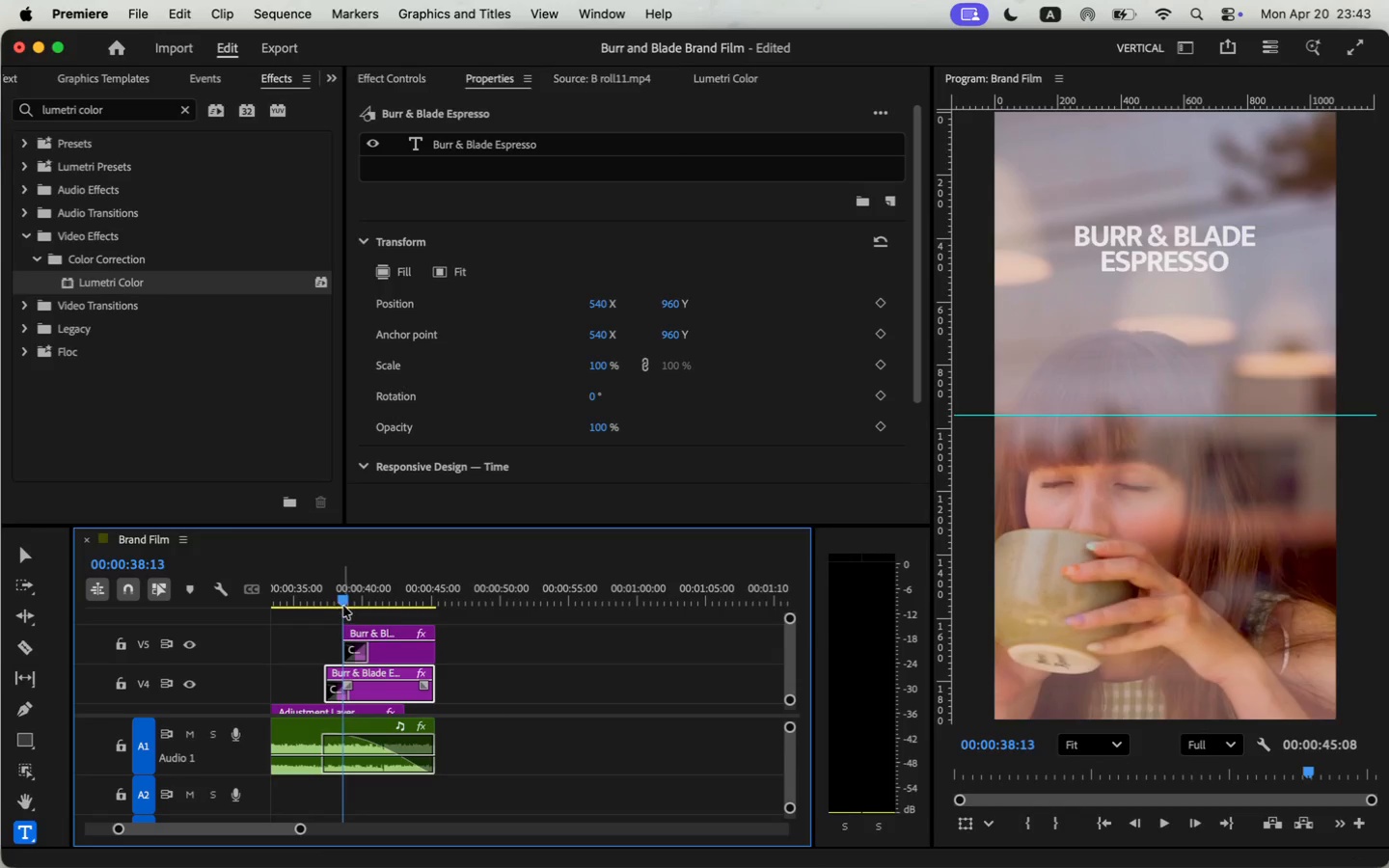 
key(Space)
 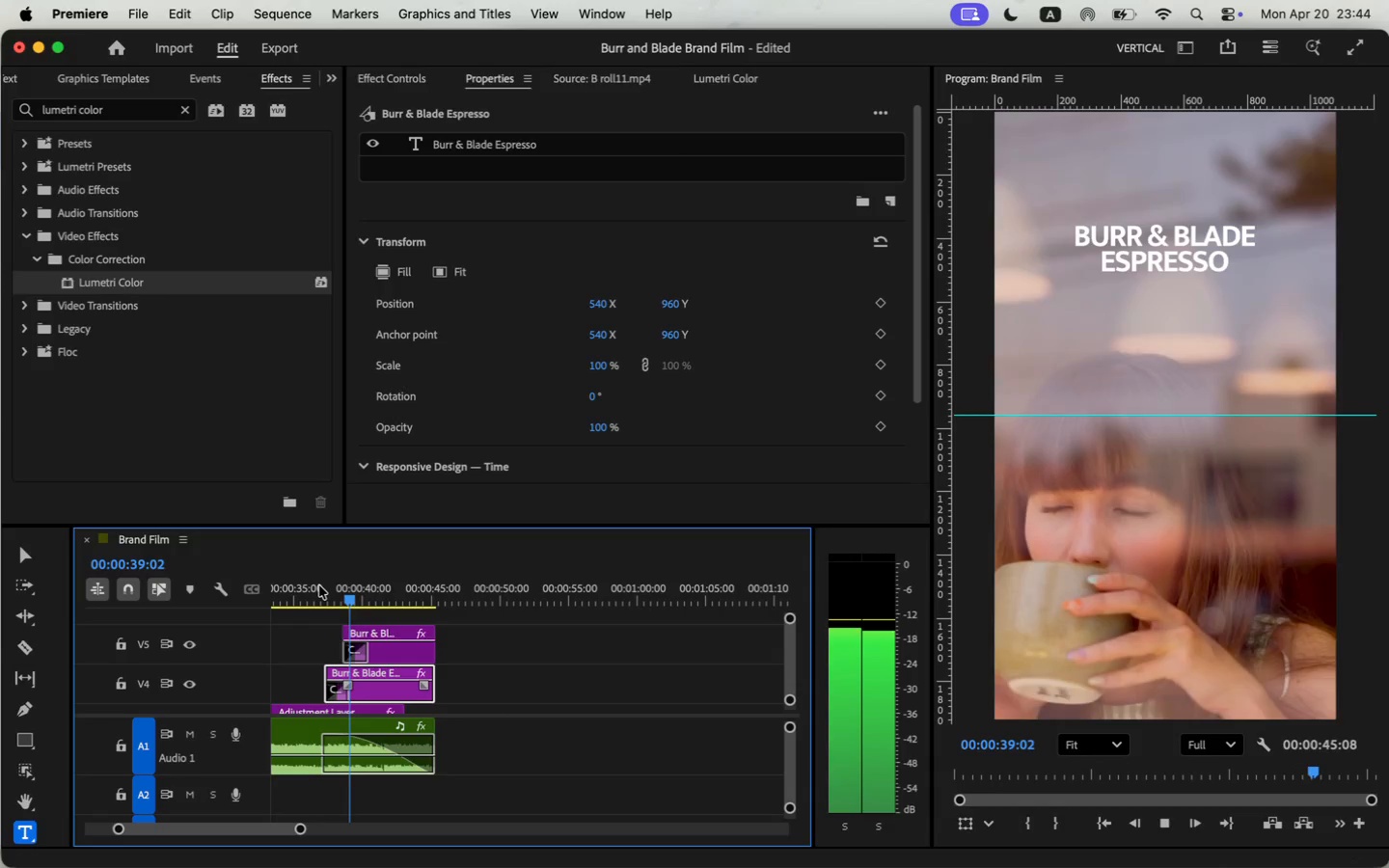 
key(Space)
 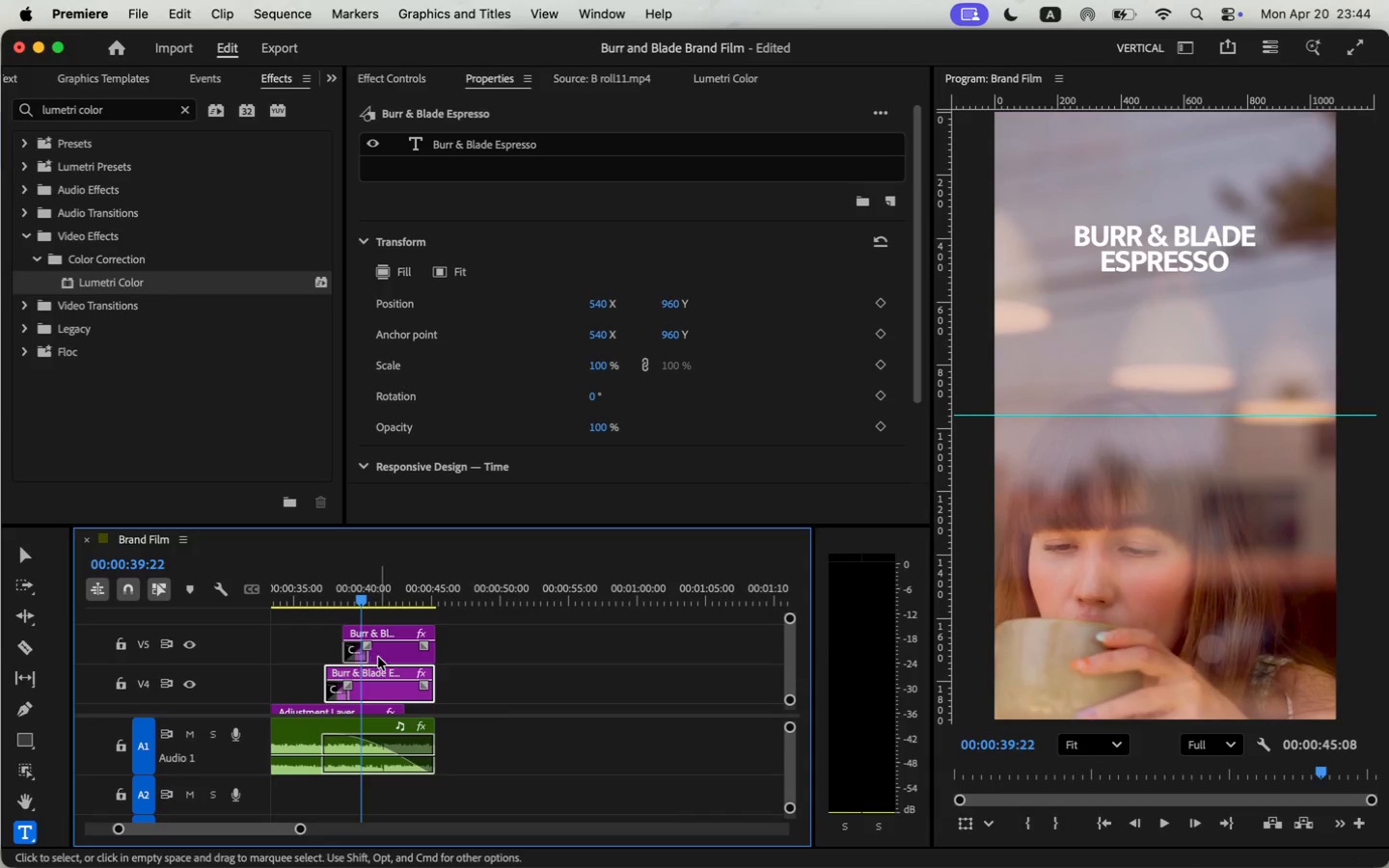 
left_click([388, 658])
 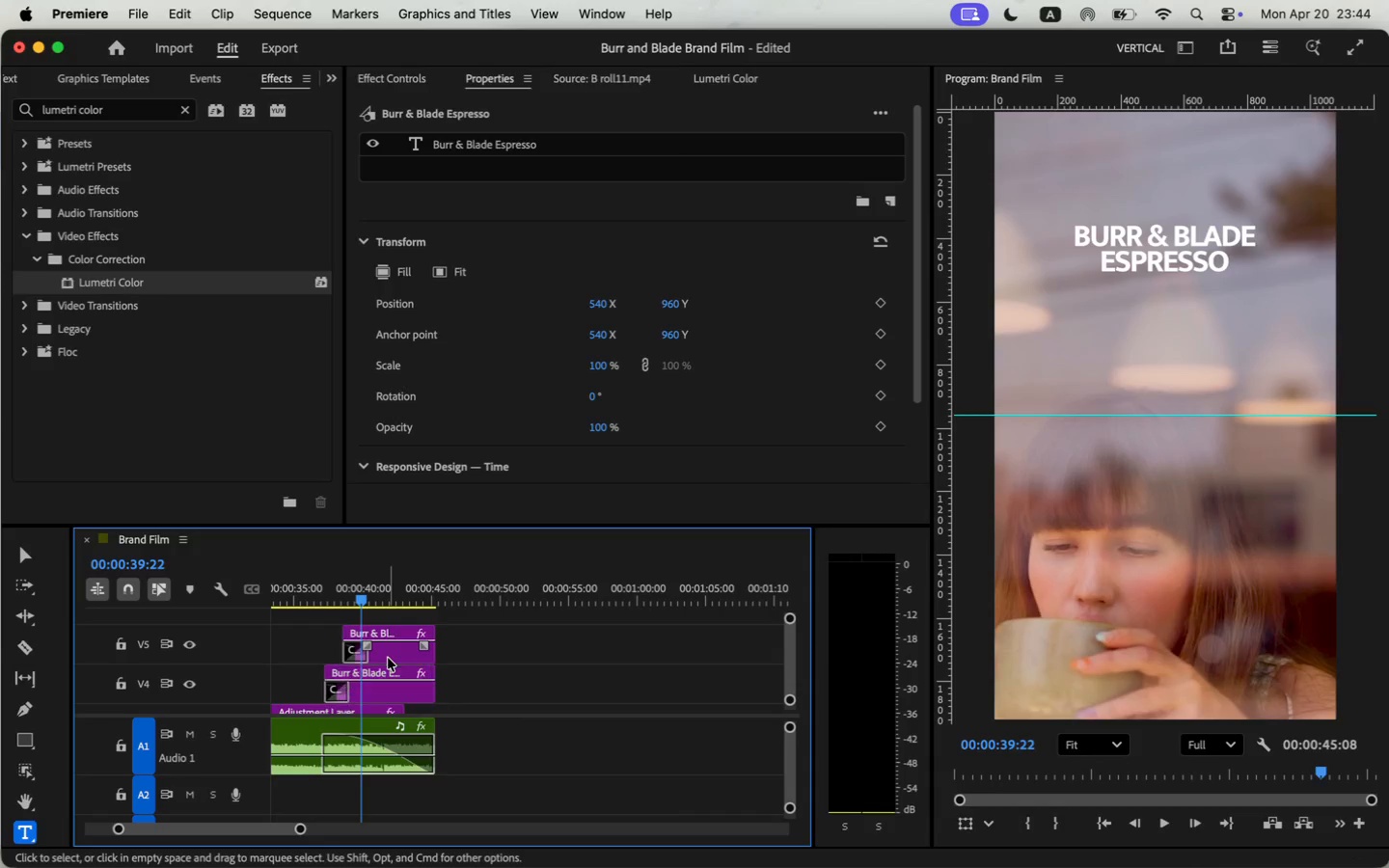 
left_click_drag(start_coordinate=[677, 305], to_coordinate=[874, 289])
 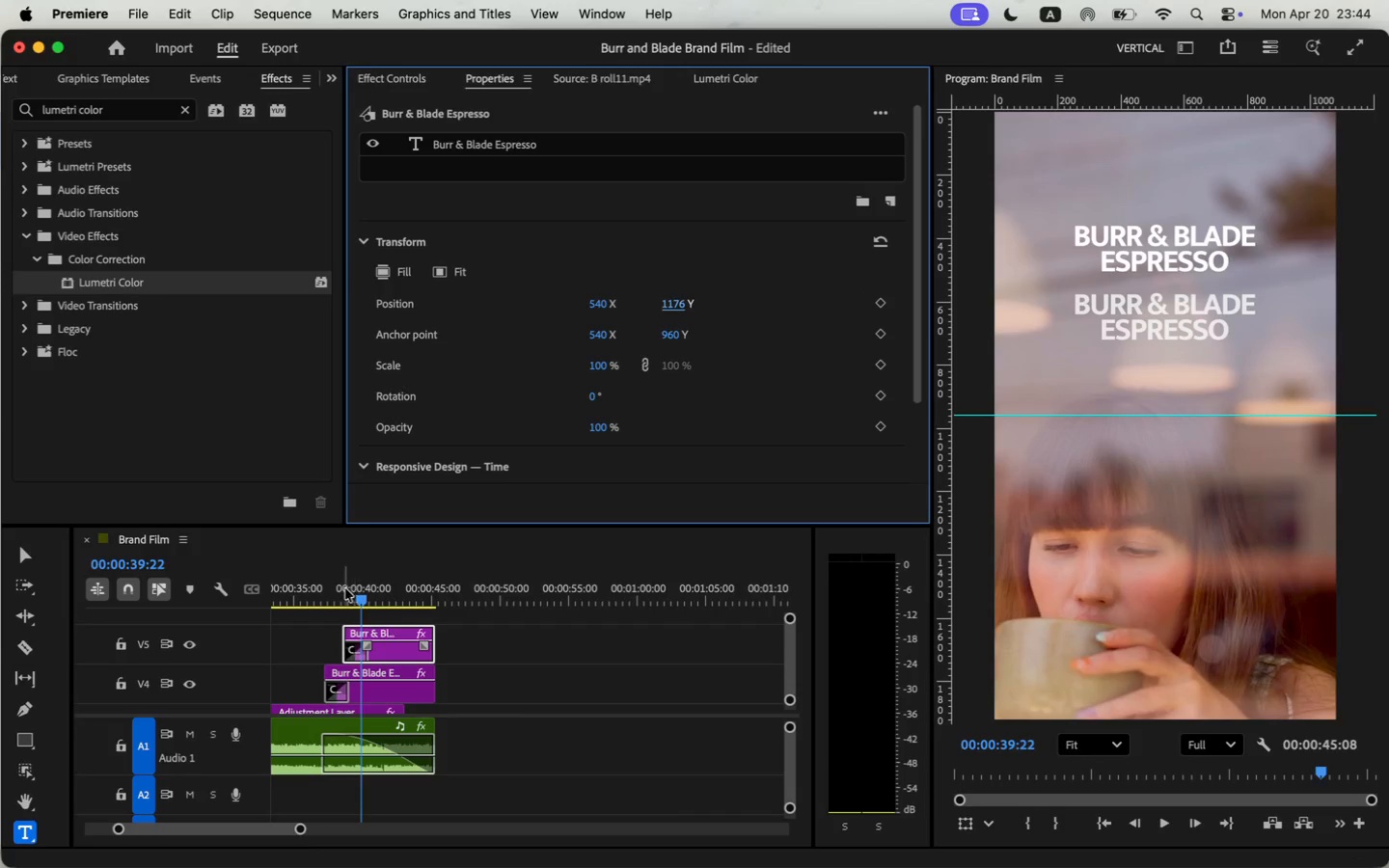 
key(Space)
 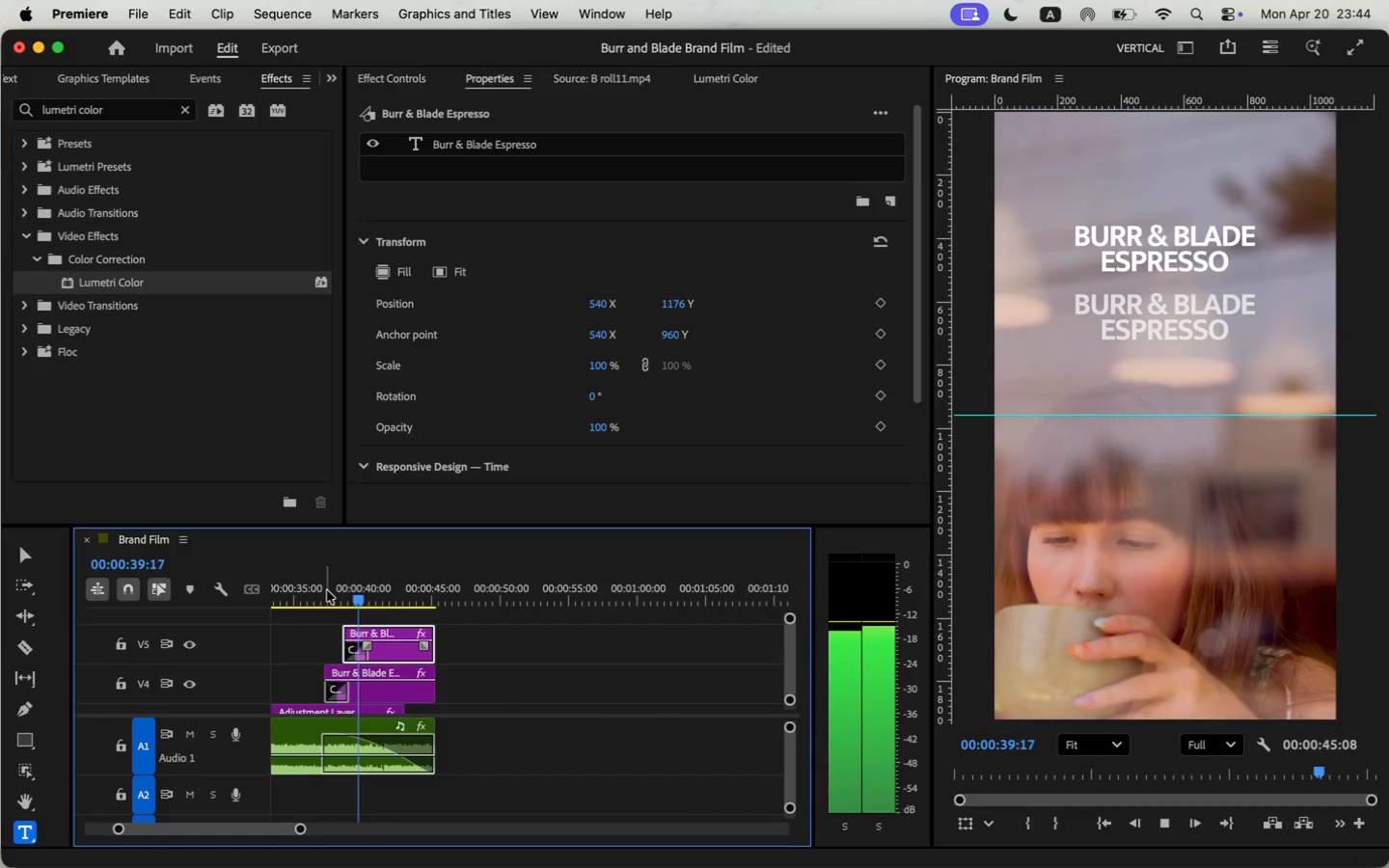 
key(Space)
 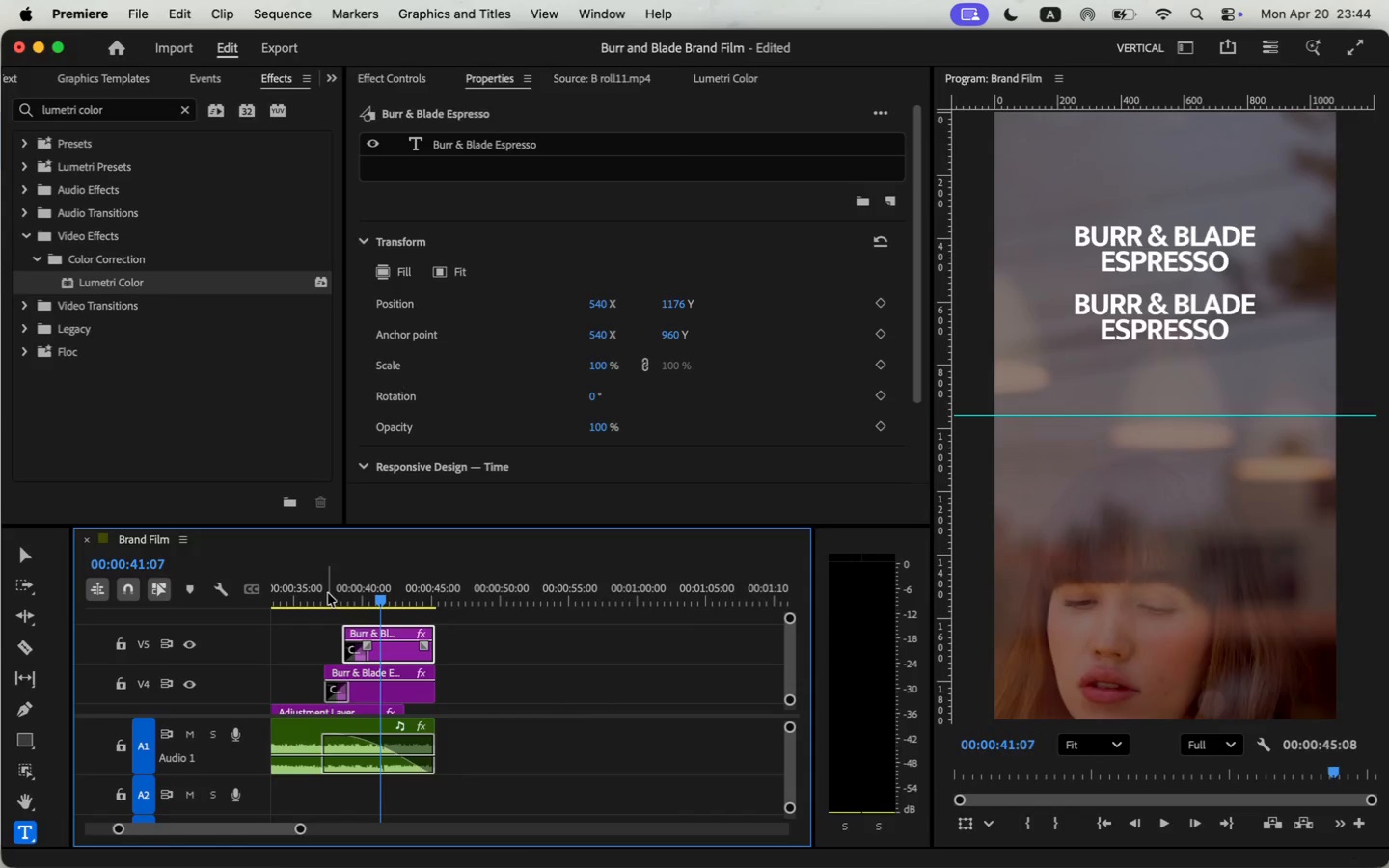 
scroll: coordinate [449, 650], scroll_direction: up, amount: 2.0
 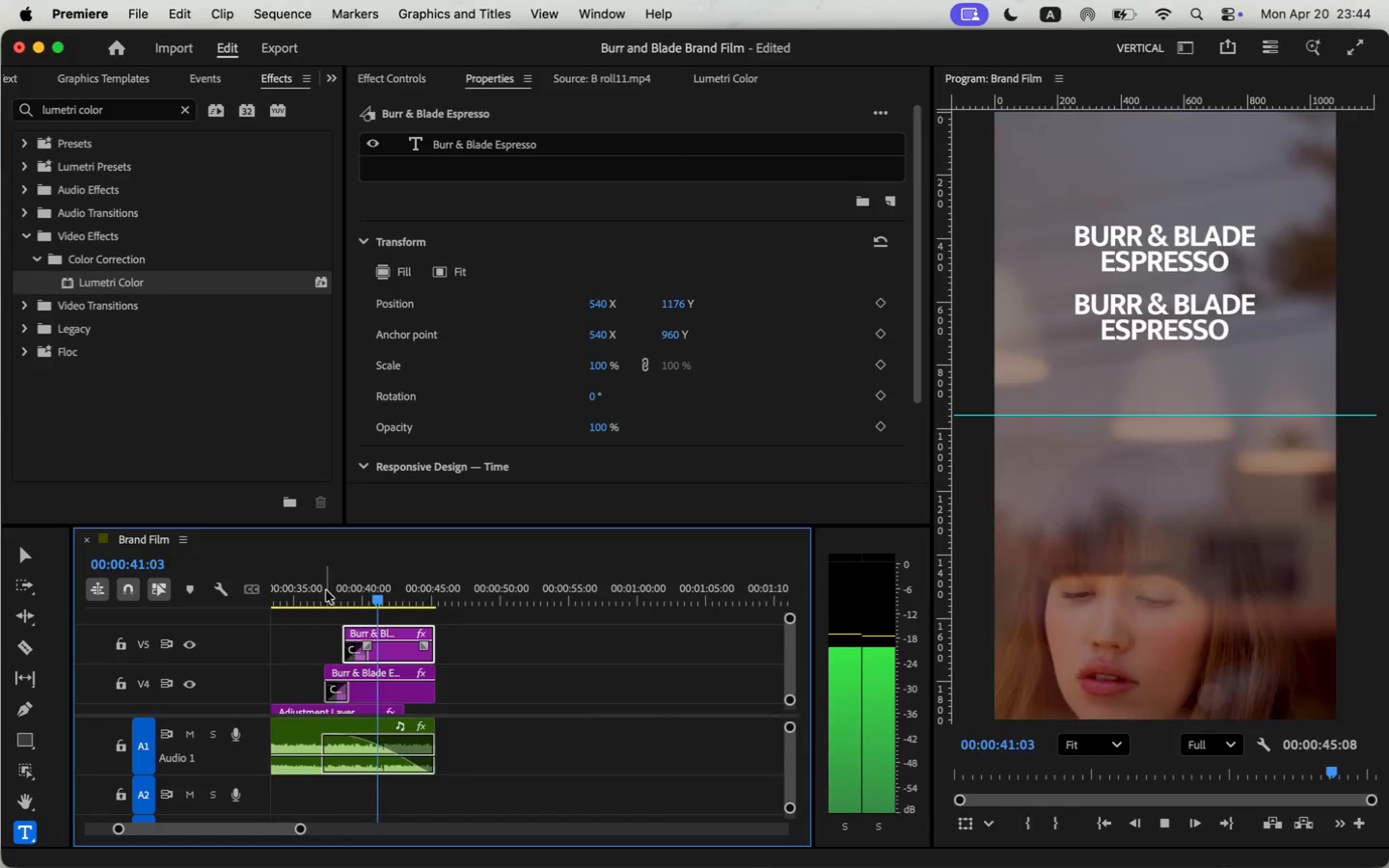 
hold_key(key=OptionLeft, duration=0.88)
left_click_drag(start_coordinate=[404, 651], to_coordinate=[410, 617])
 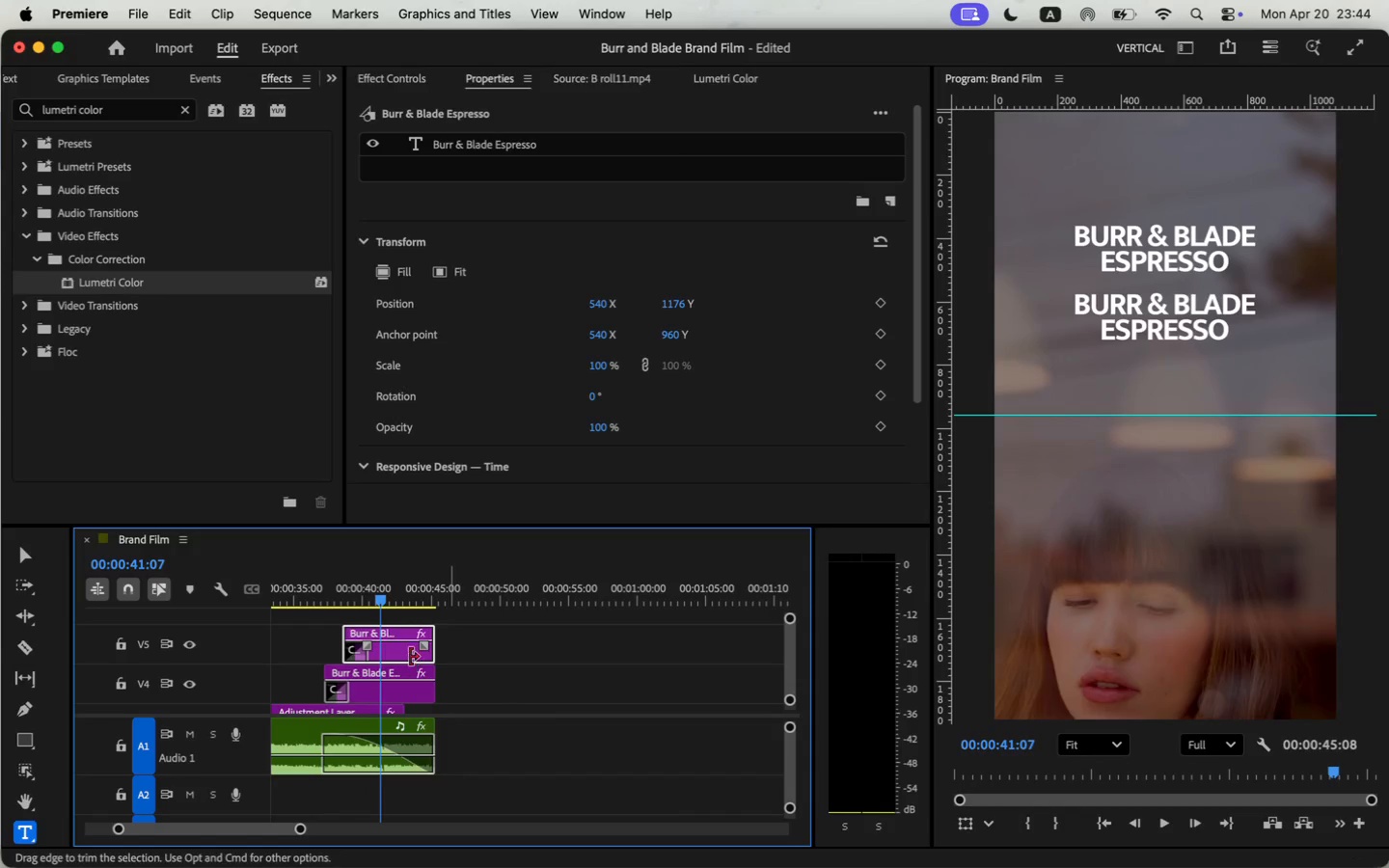 
scroll: coordinate [468, 645], scroll_direction: up, amount: 10.0
 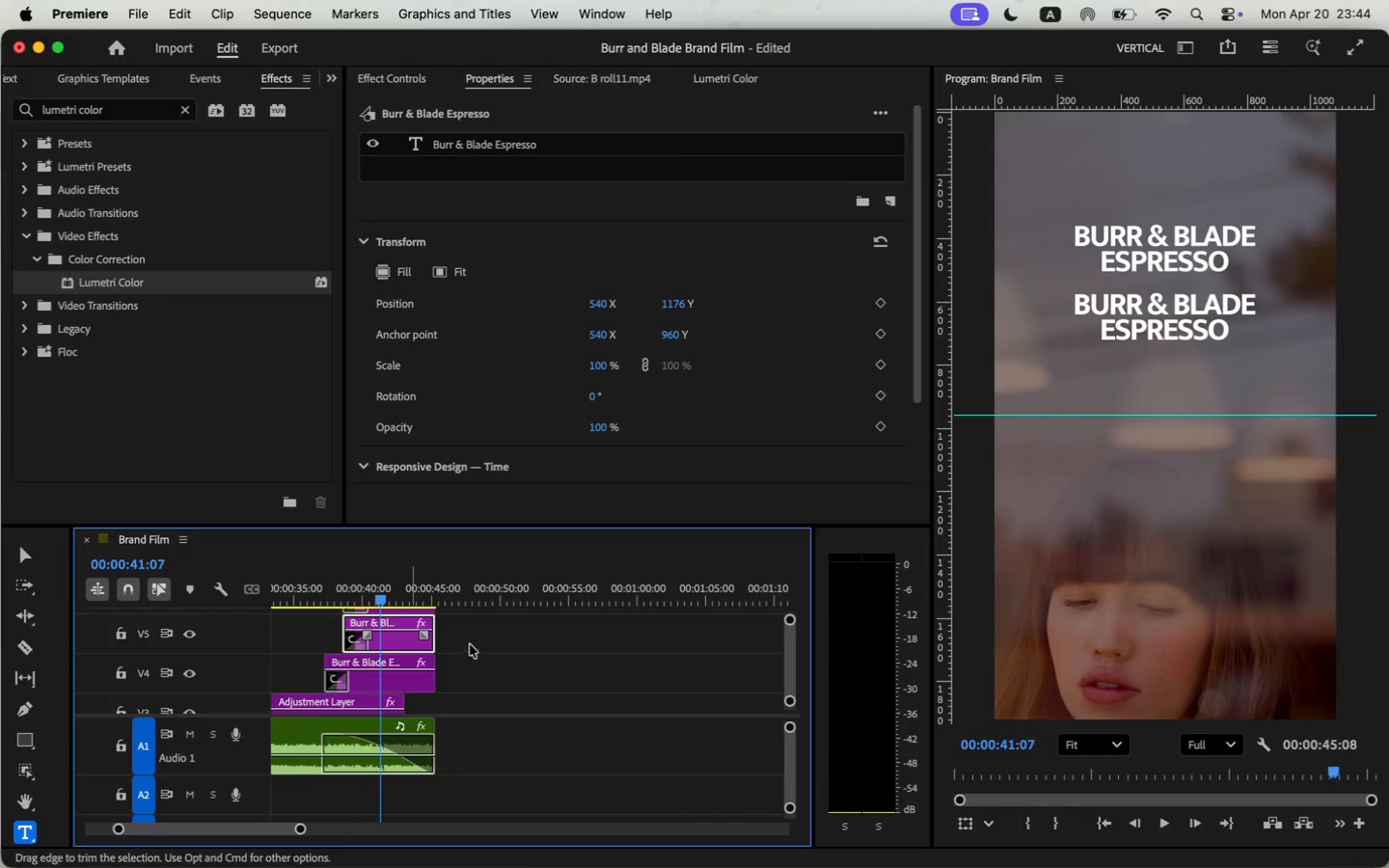 
left_click_drag(start_coordinate=[344, 627], to_coordinate=[367, 627])
 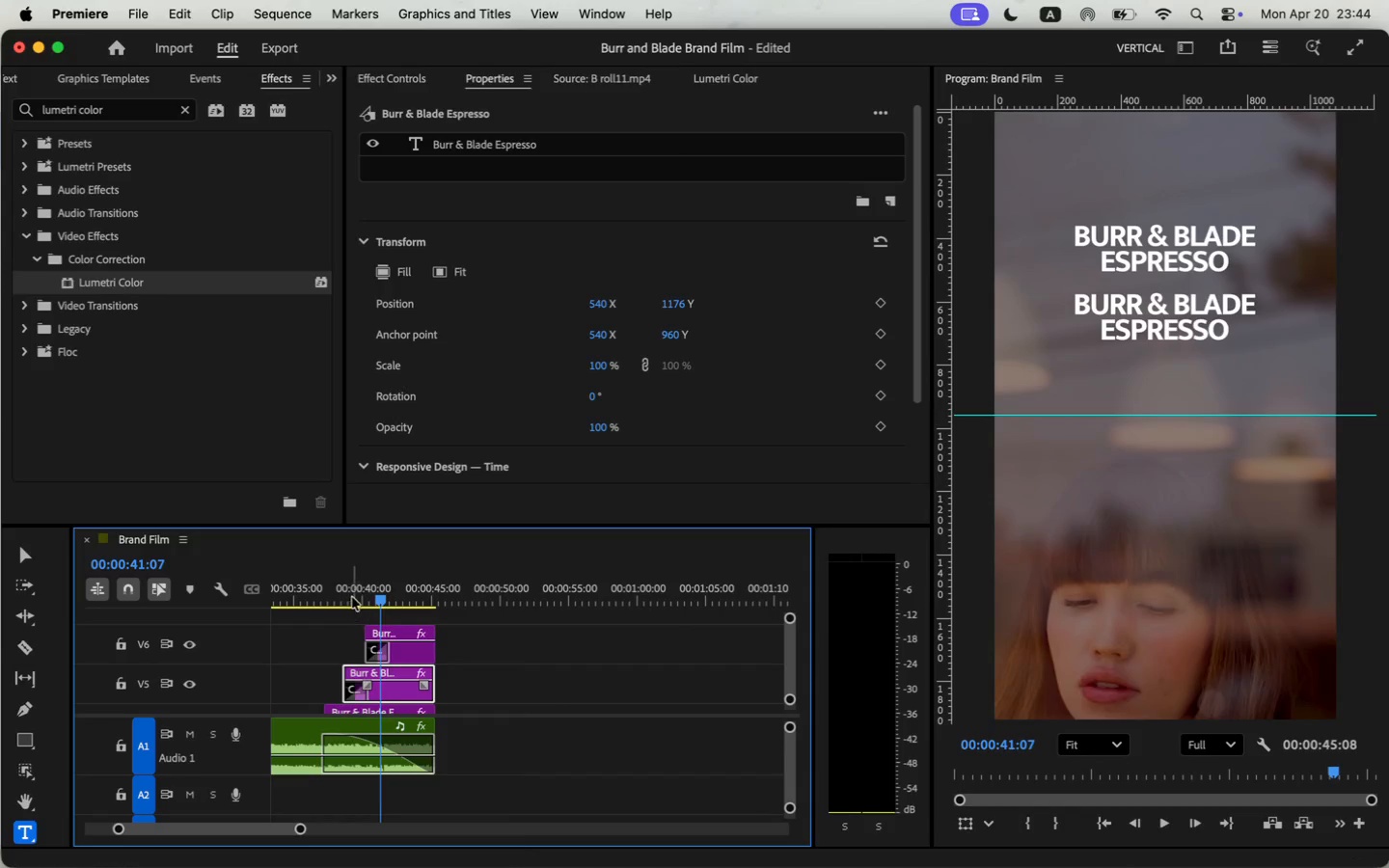 
key(Space)
 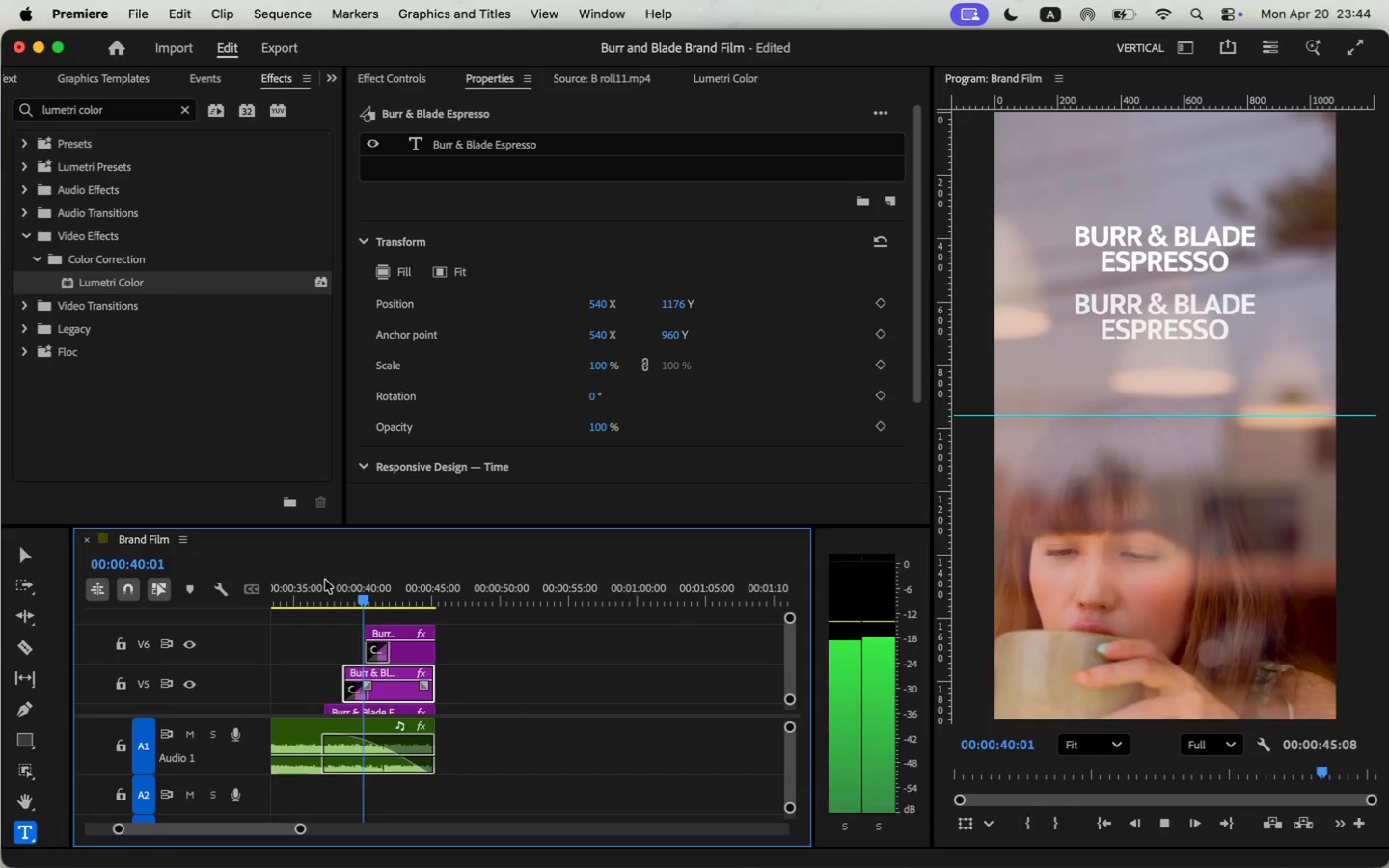 
key(Space)
 